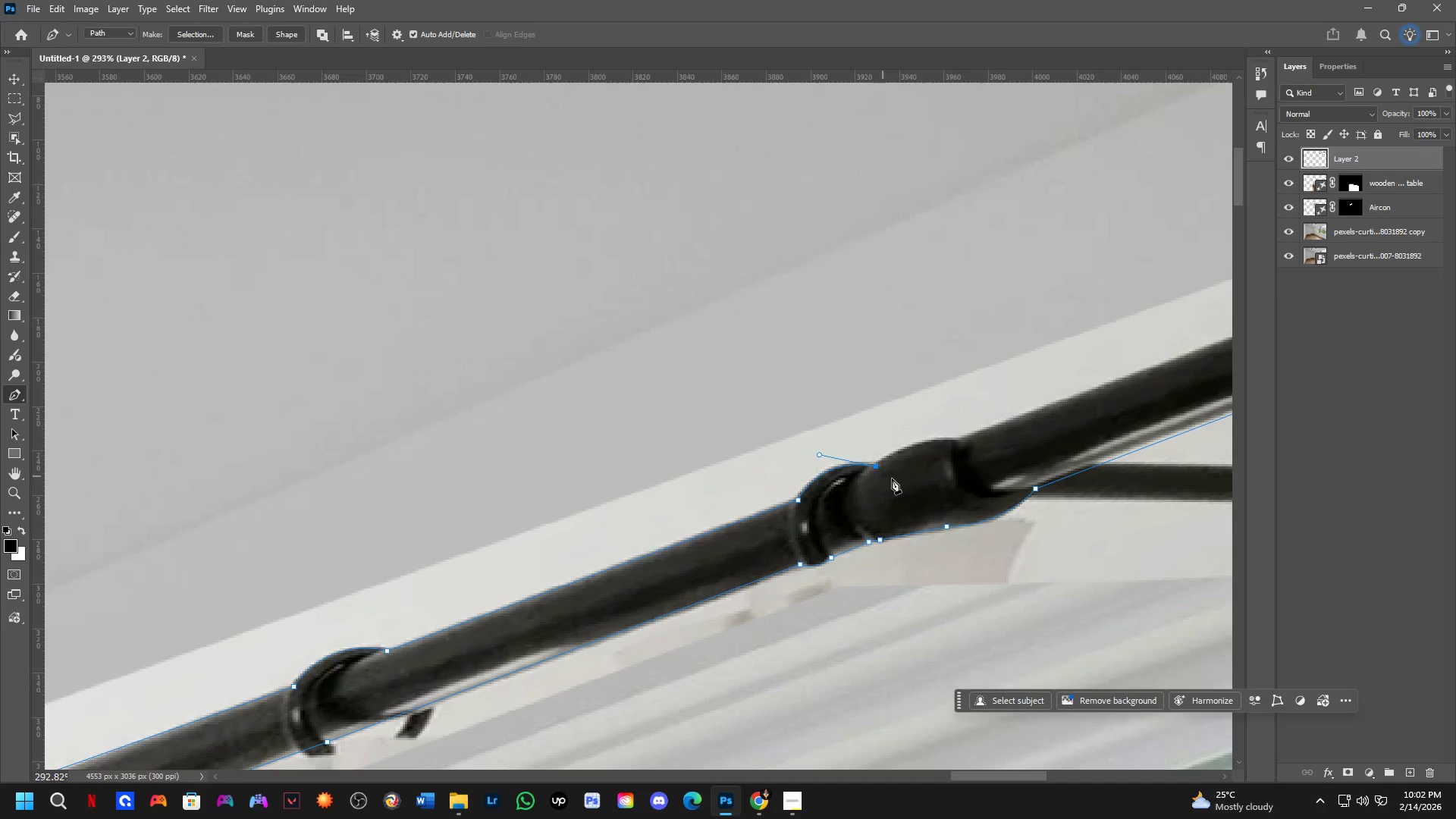 
hold_key(key=Space, duration=0.55)
 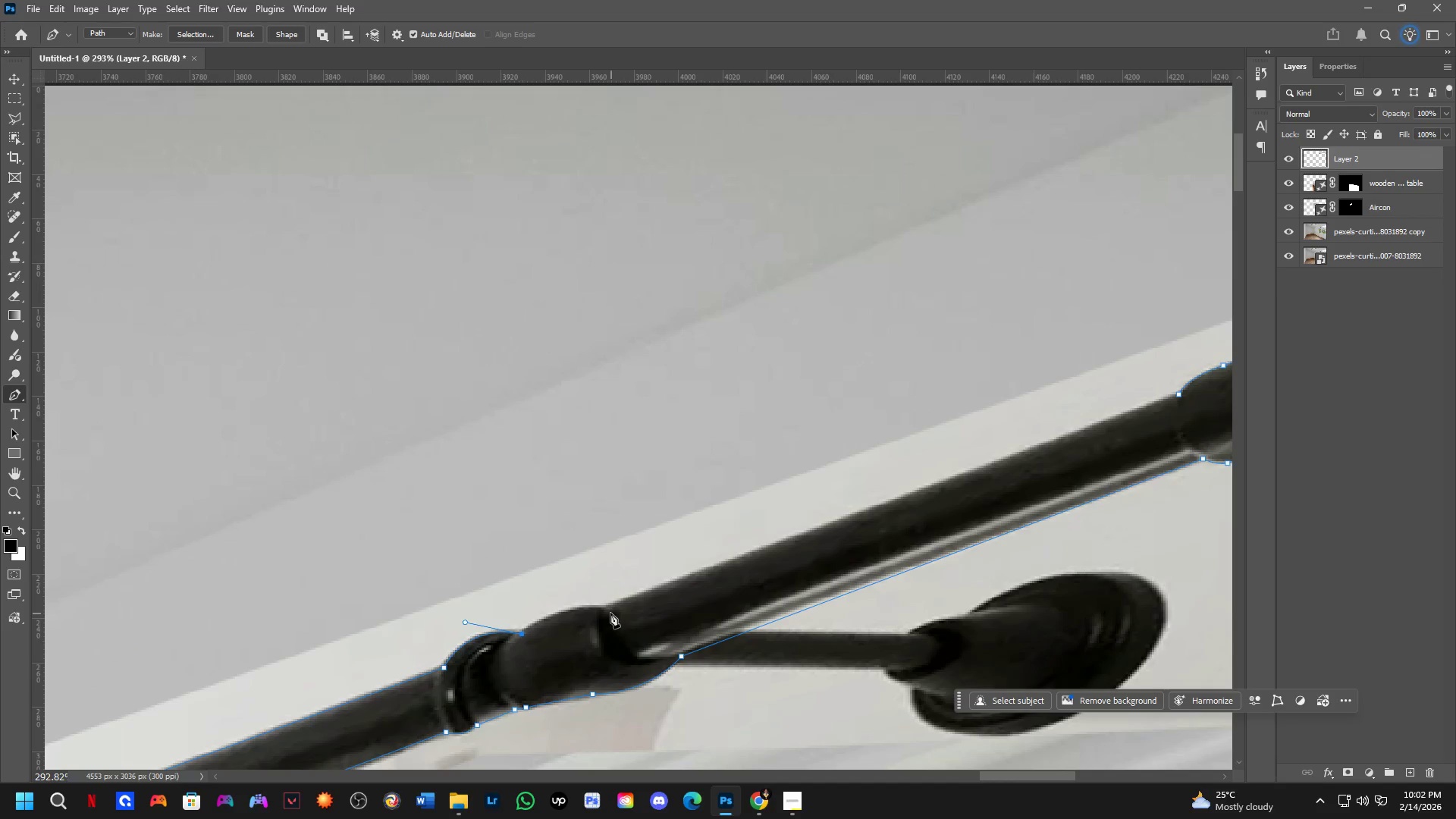 
left_click_drag(start_coordinate=[919, 499], to_coordinate=[565, 667])
 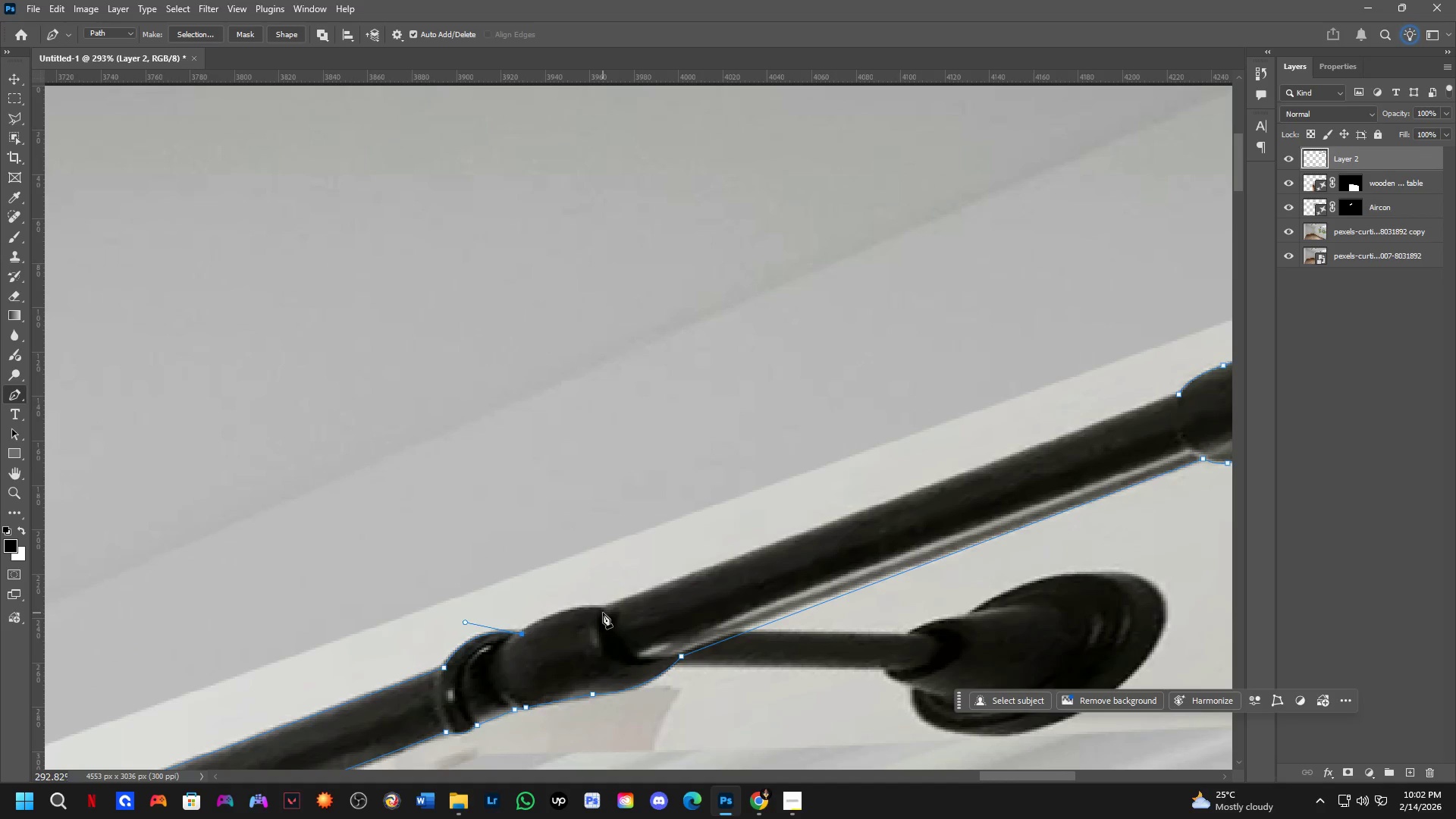 
left_click_drag(start_coordinate=[602, 610], to_coordinate=[644, 625])
 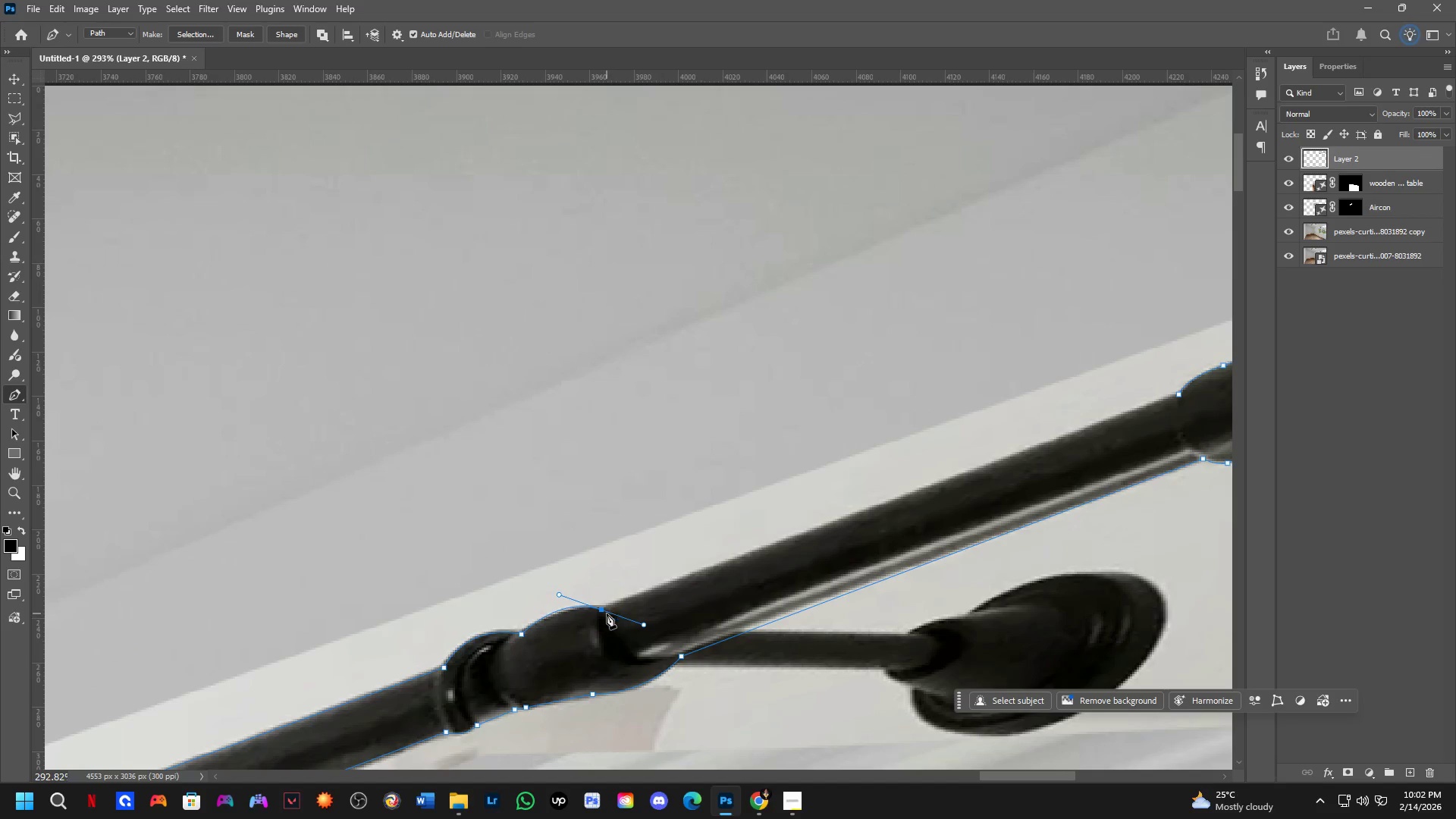 
hold_key(key=AltLeft, duration=0.52)
left_click([604, 613])
 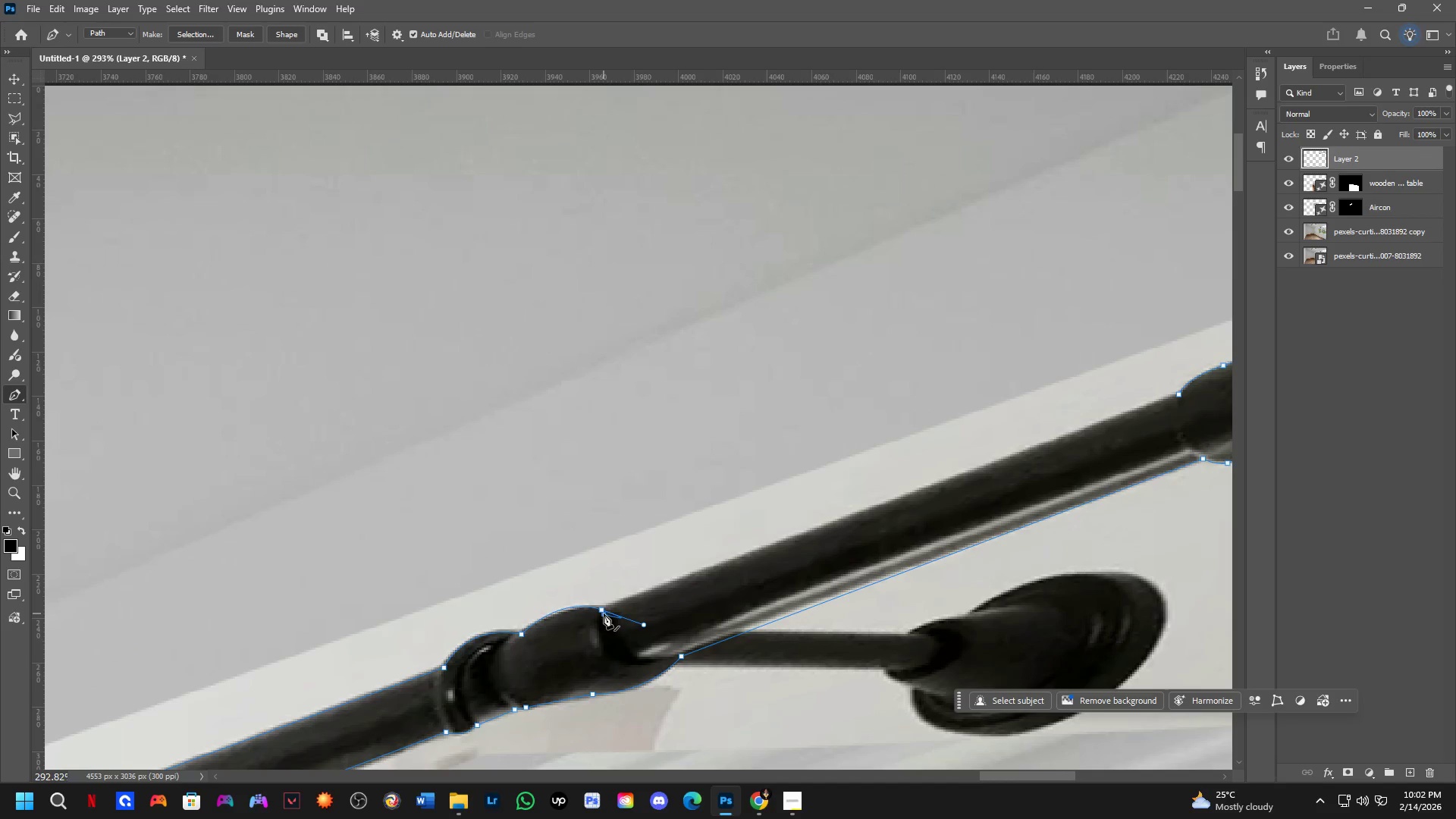 
key(Control+ControlLeft)
 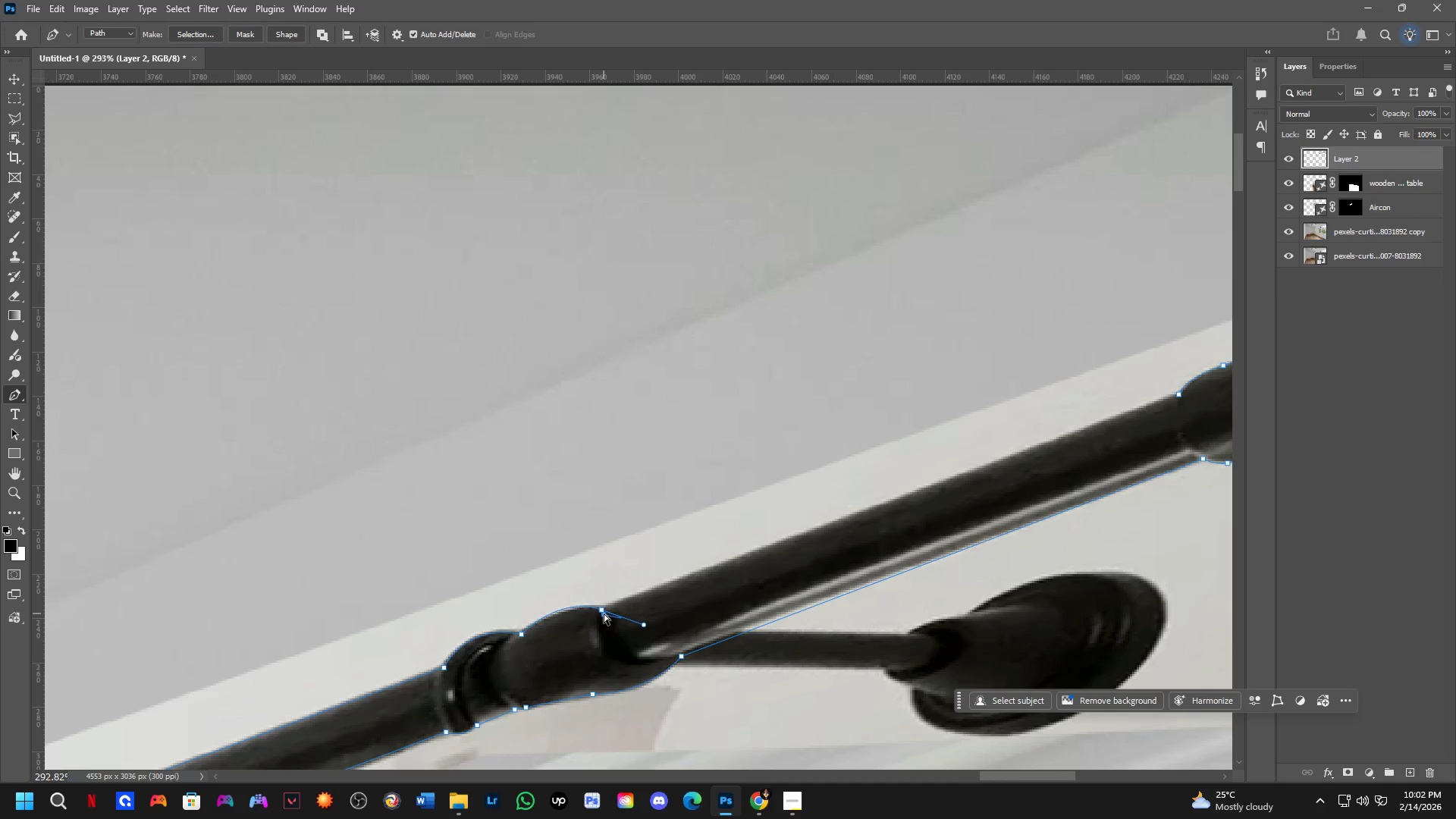 
key(Control+Z)
 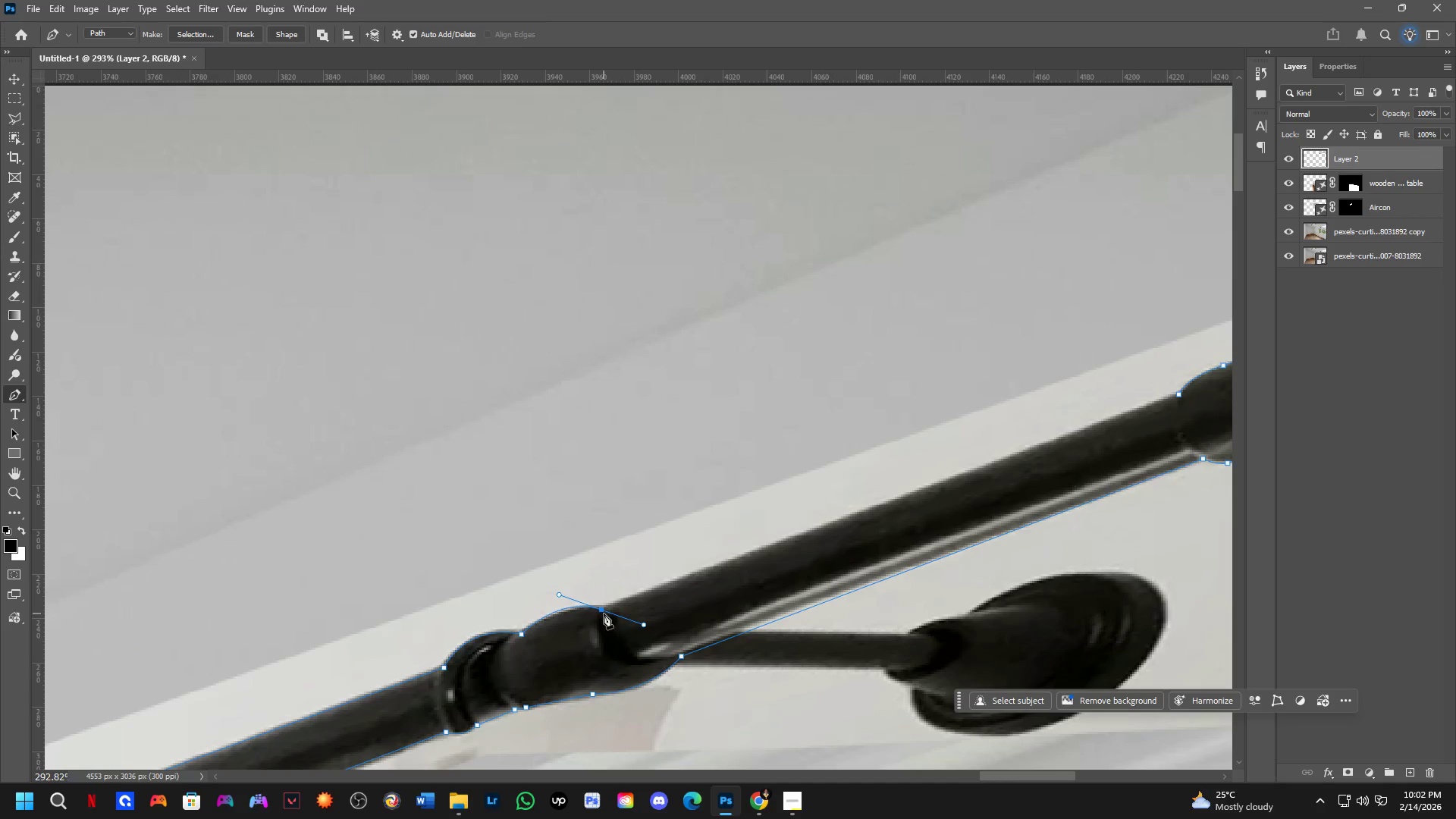 
hold_key(key=AltLeft, duration=0.48)
left_click([601, 608])
 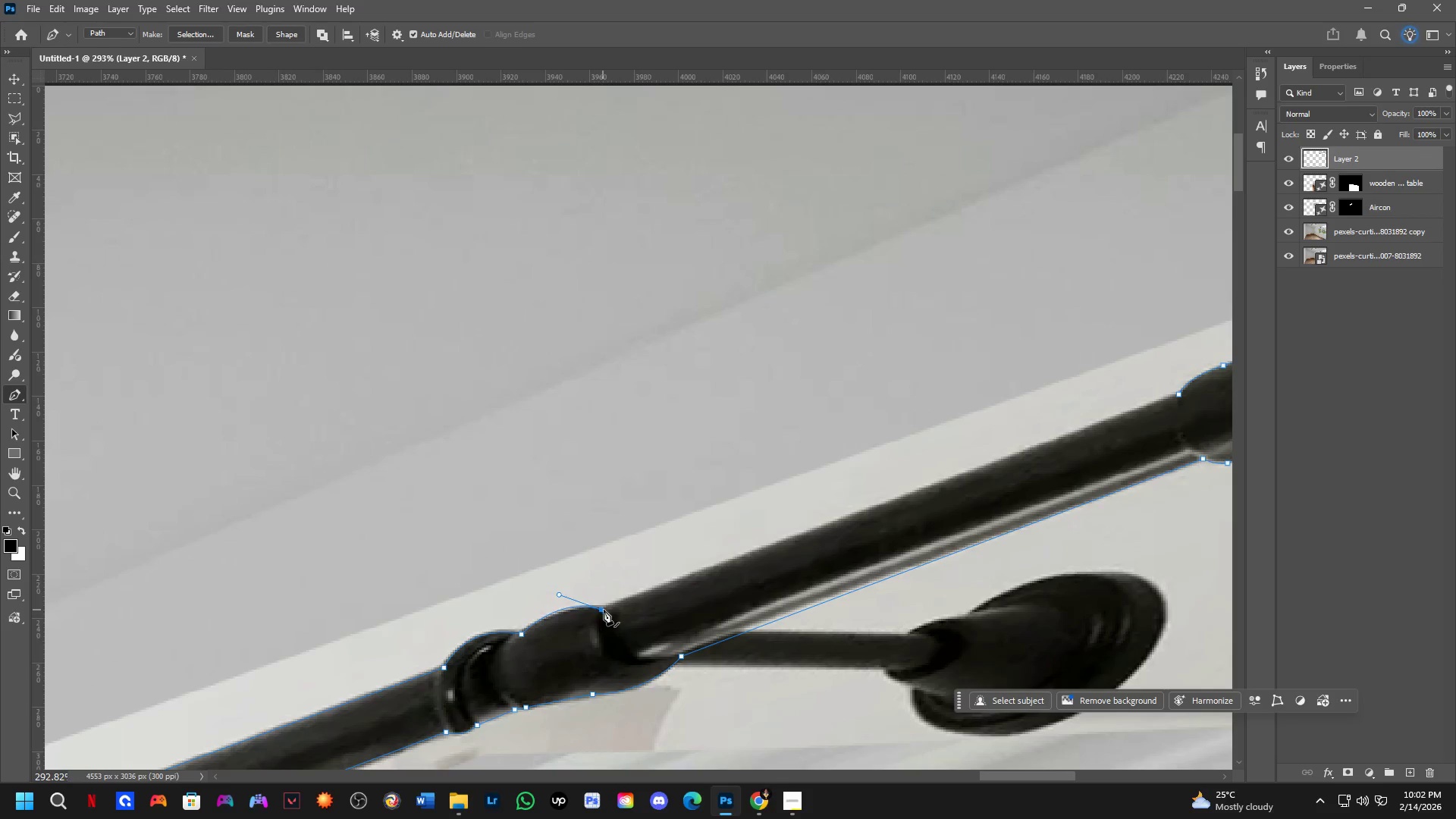 
hold_key(key=Space, duration=0.52)
 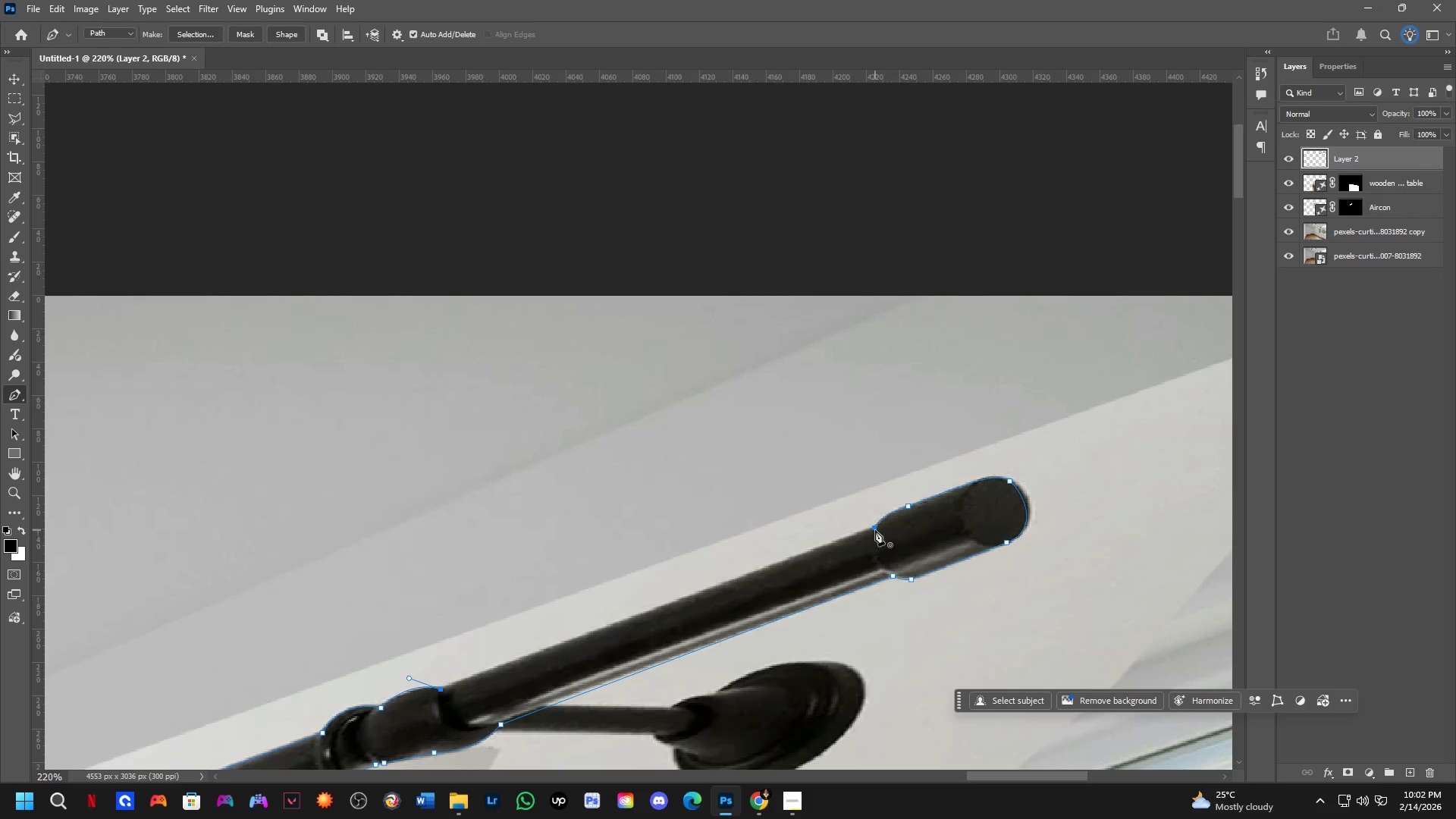 
left_click_drag(start_coordinate=[827, 533], to_coordinate=[655, 615])
 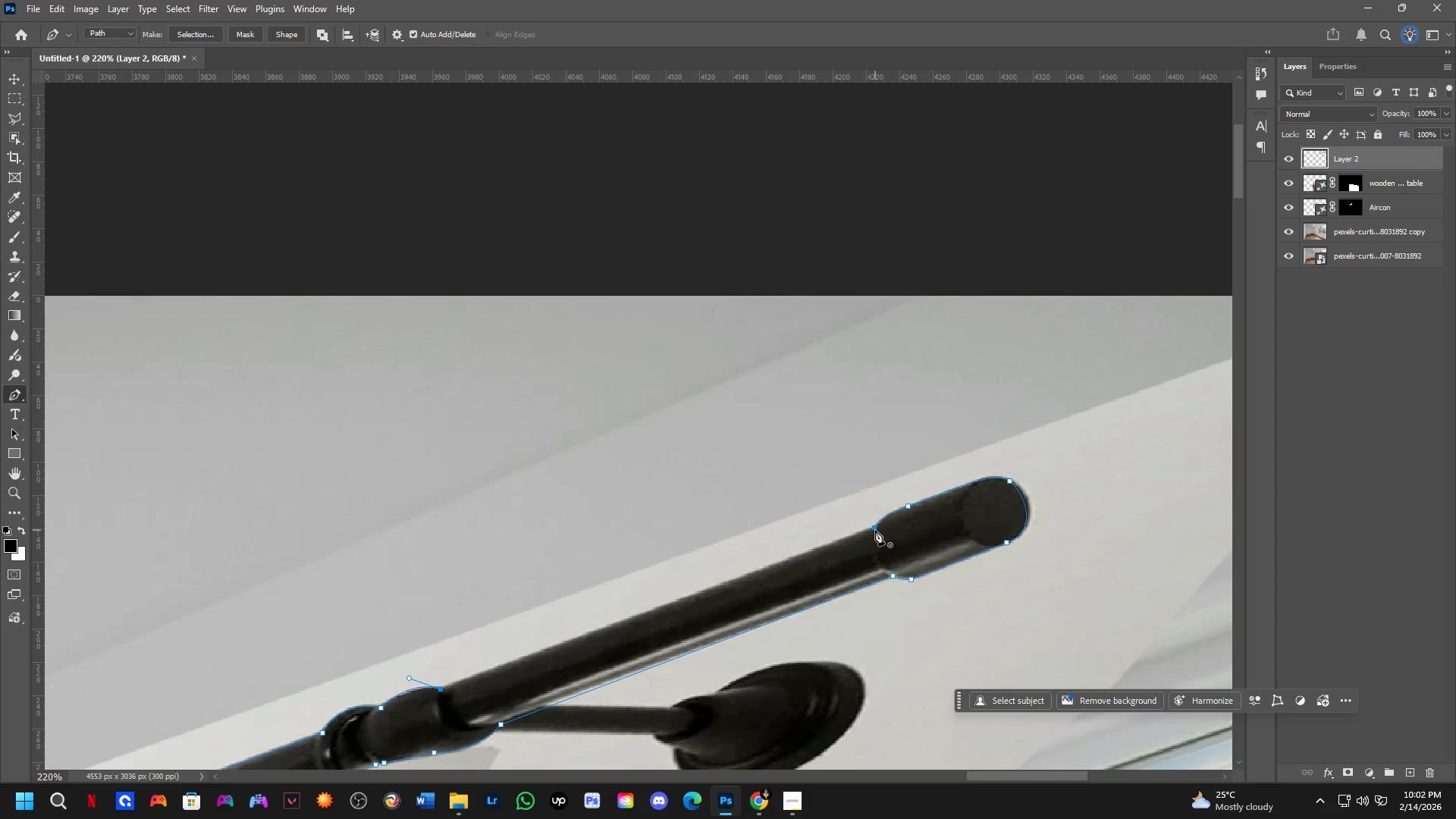 
scroll: coordinate [645, 601], scroll_direction: down, amount: 3.0
 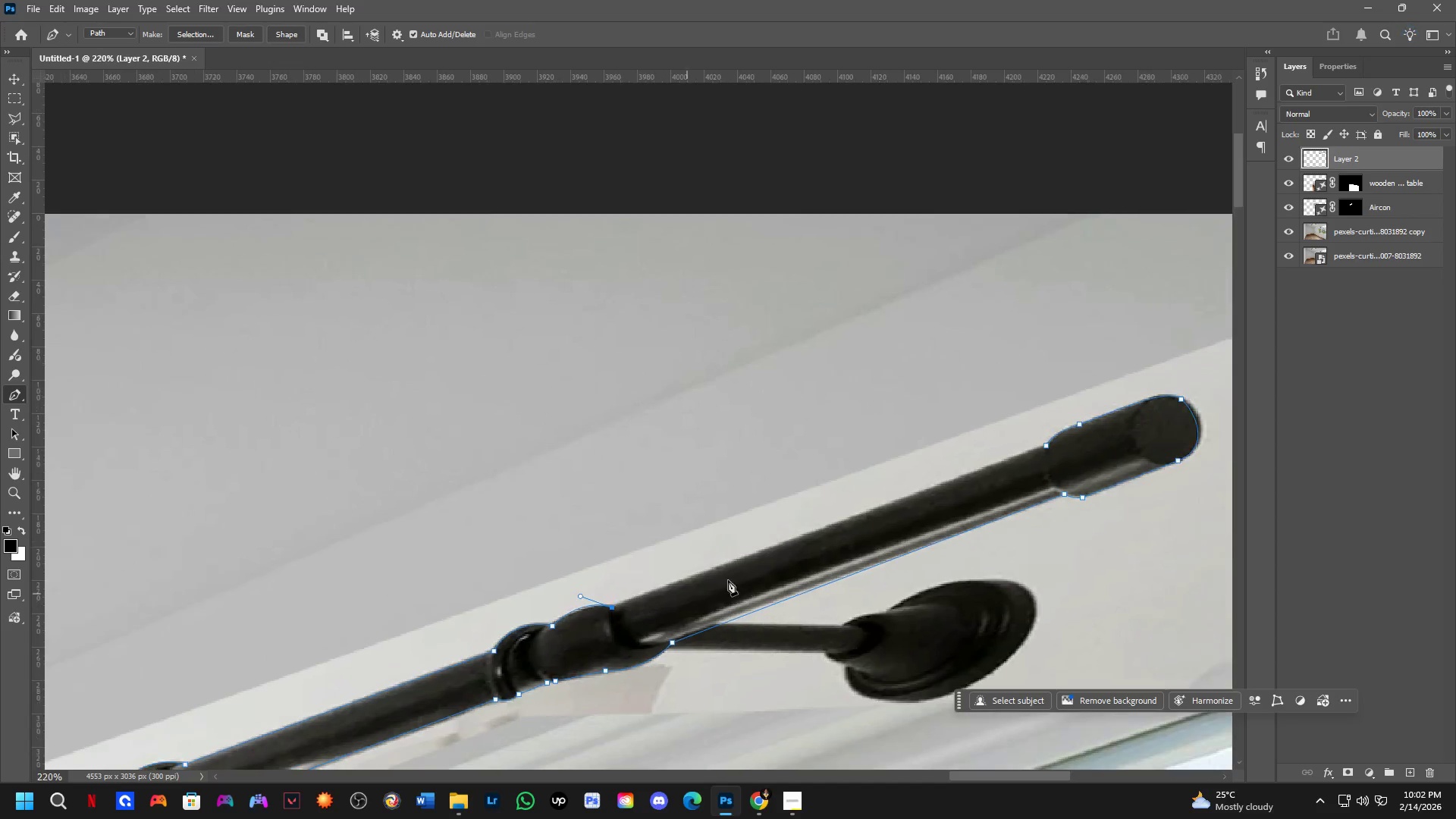 
left_click([876, 530])
 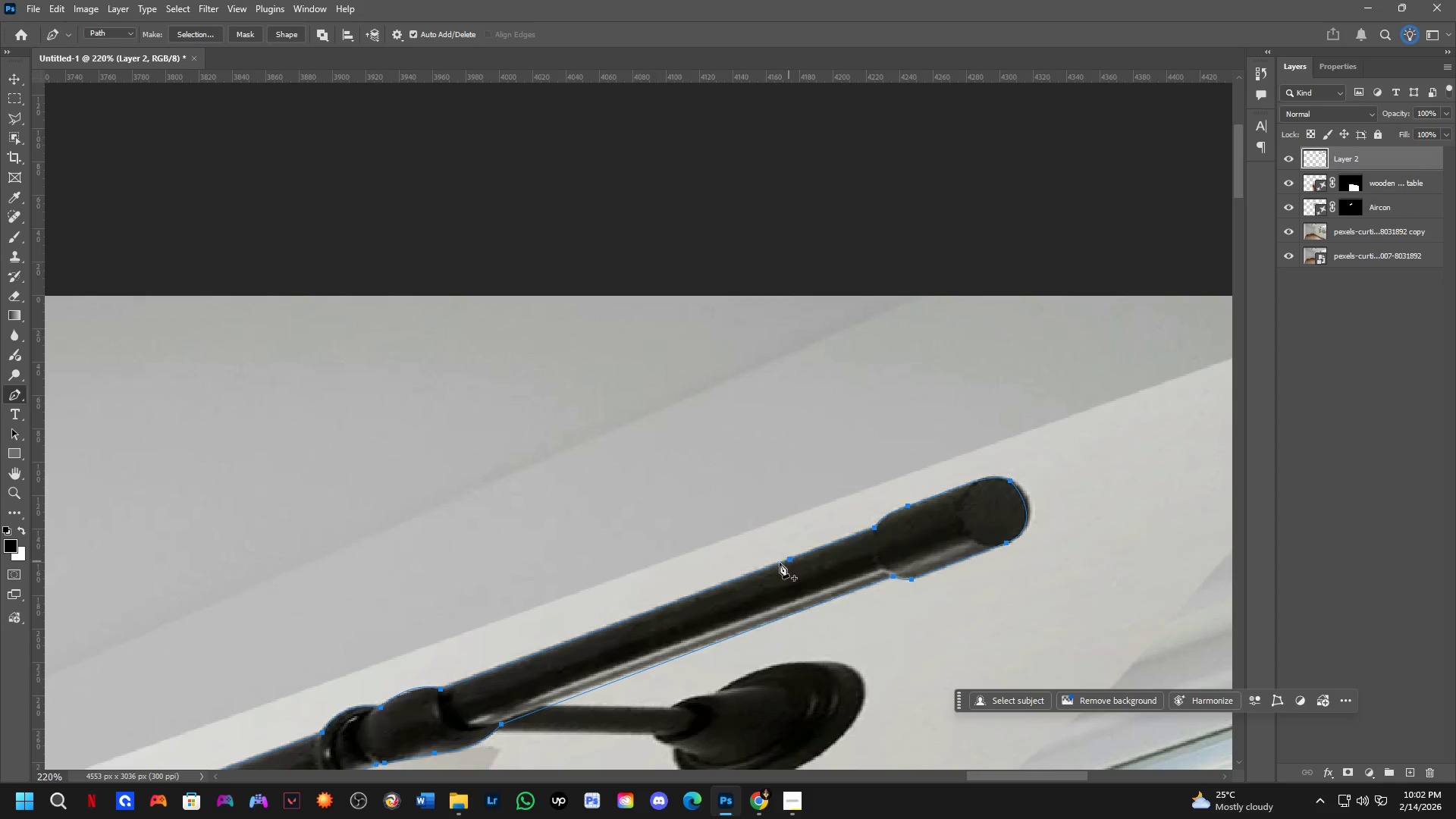 
key(Shift+ShiftLeft)
 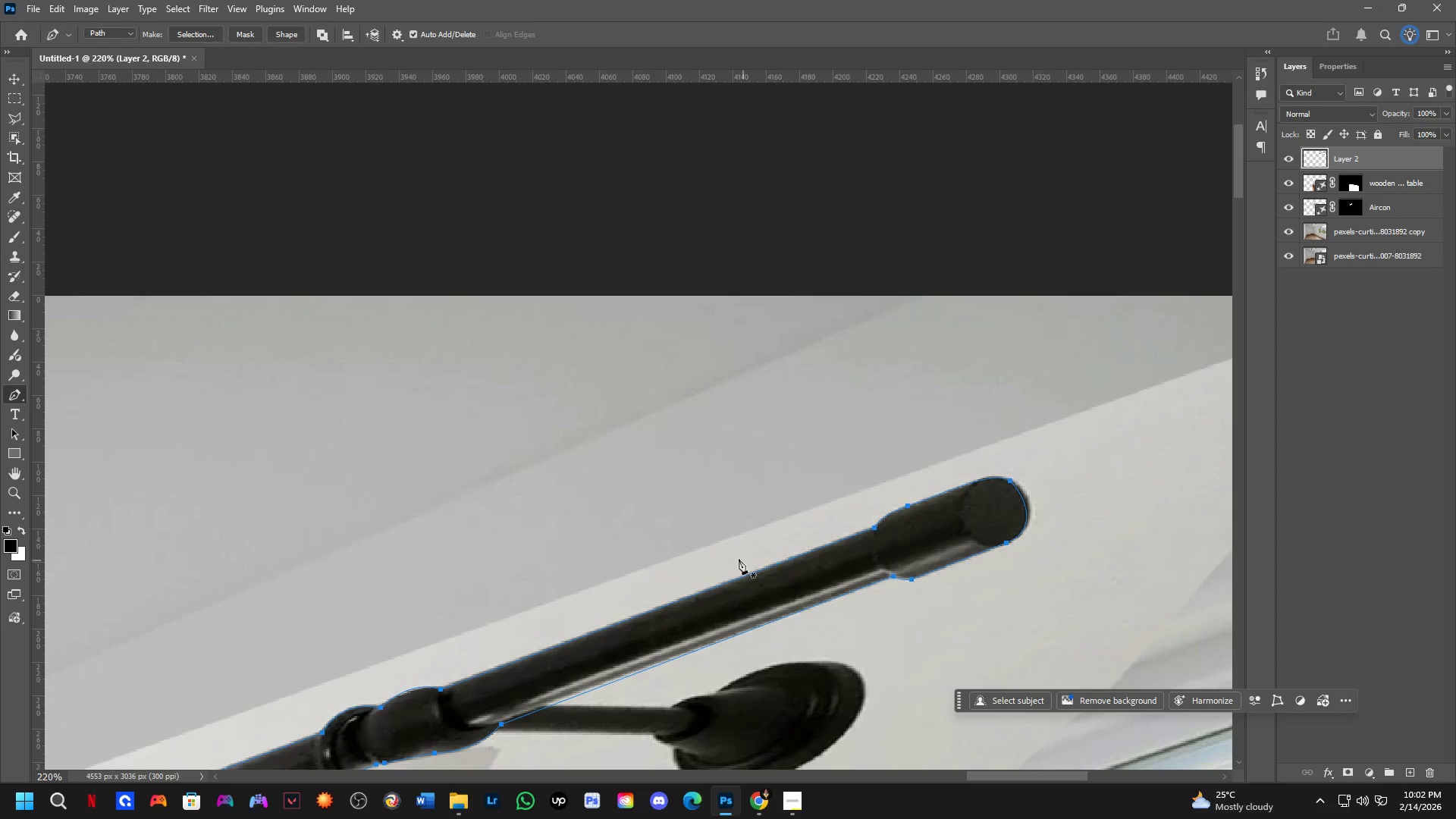 
hold_key(key=Space, duration=0.42)
 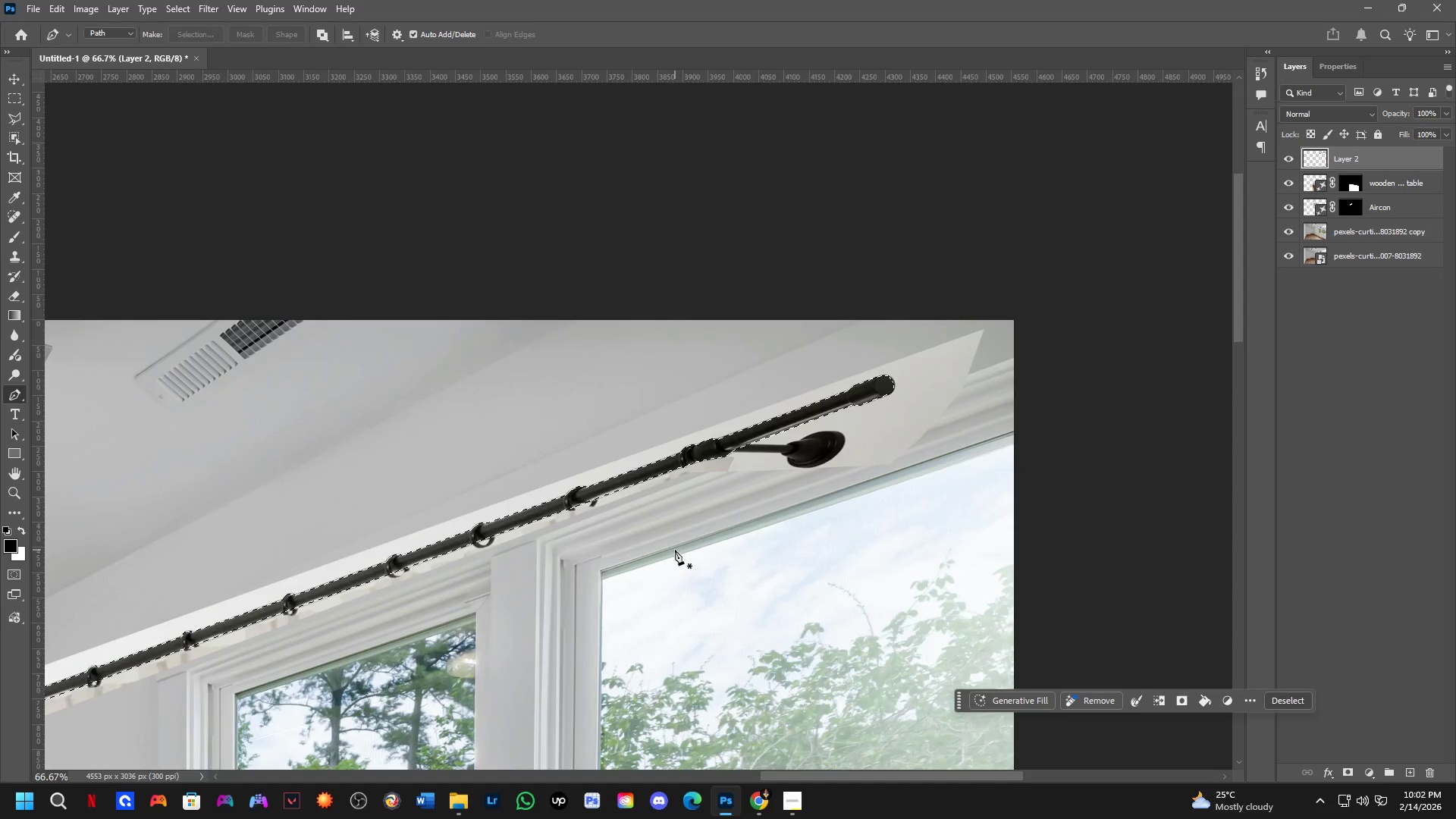 
left_click_drag(start_coordinate=[650, 658], to_coordinate=[695, 562])
 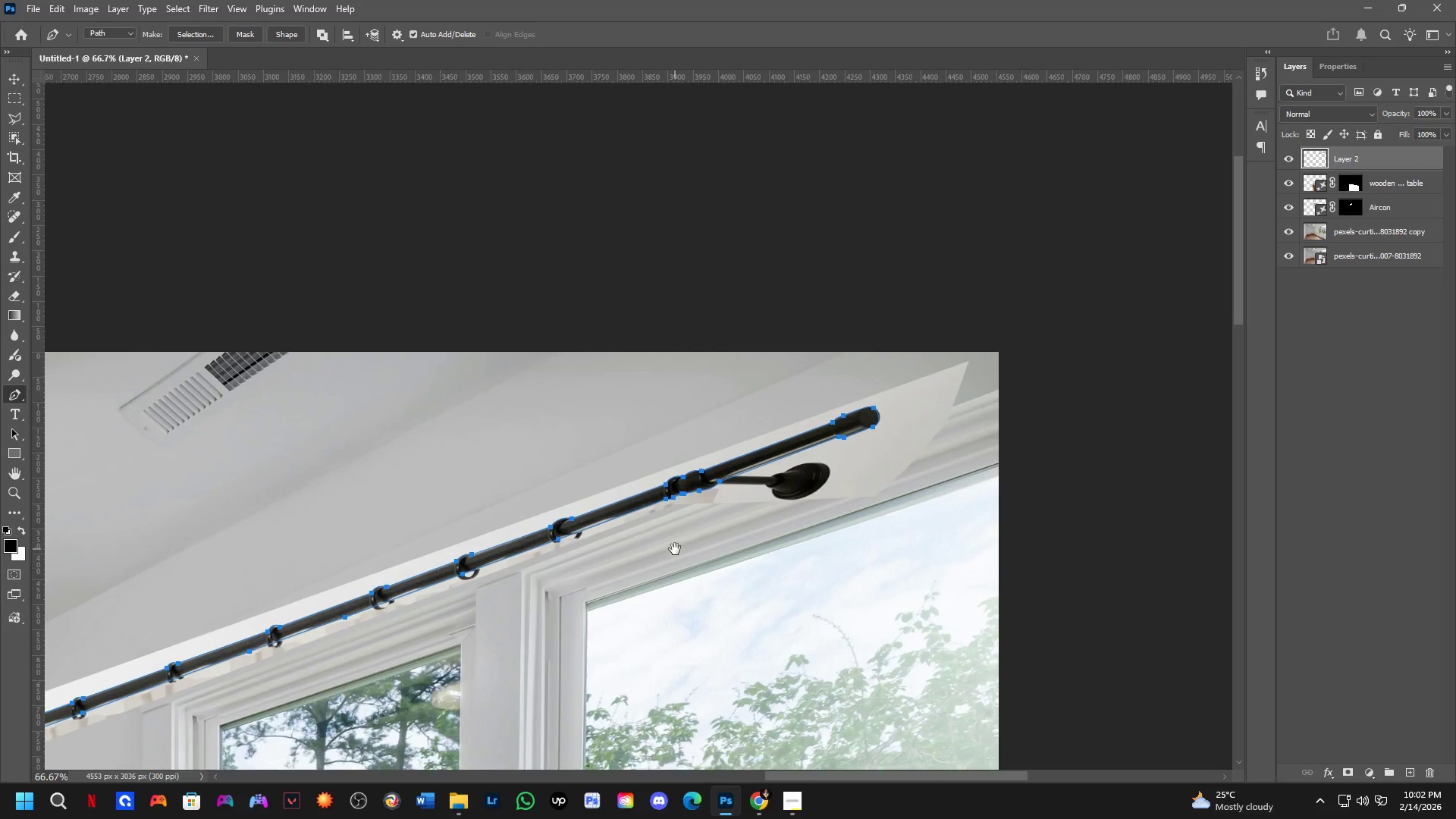 
scroll: coordinate [730, 557], scroll_direction: down, amount: 3.0
 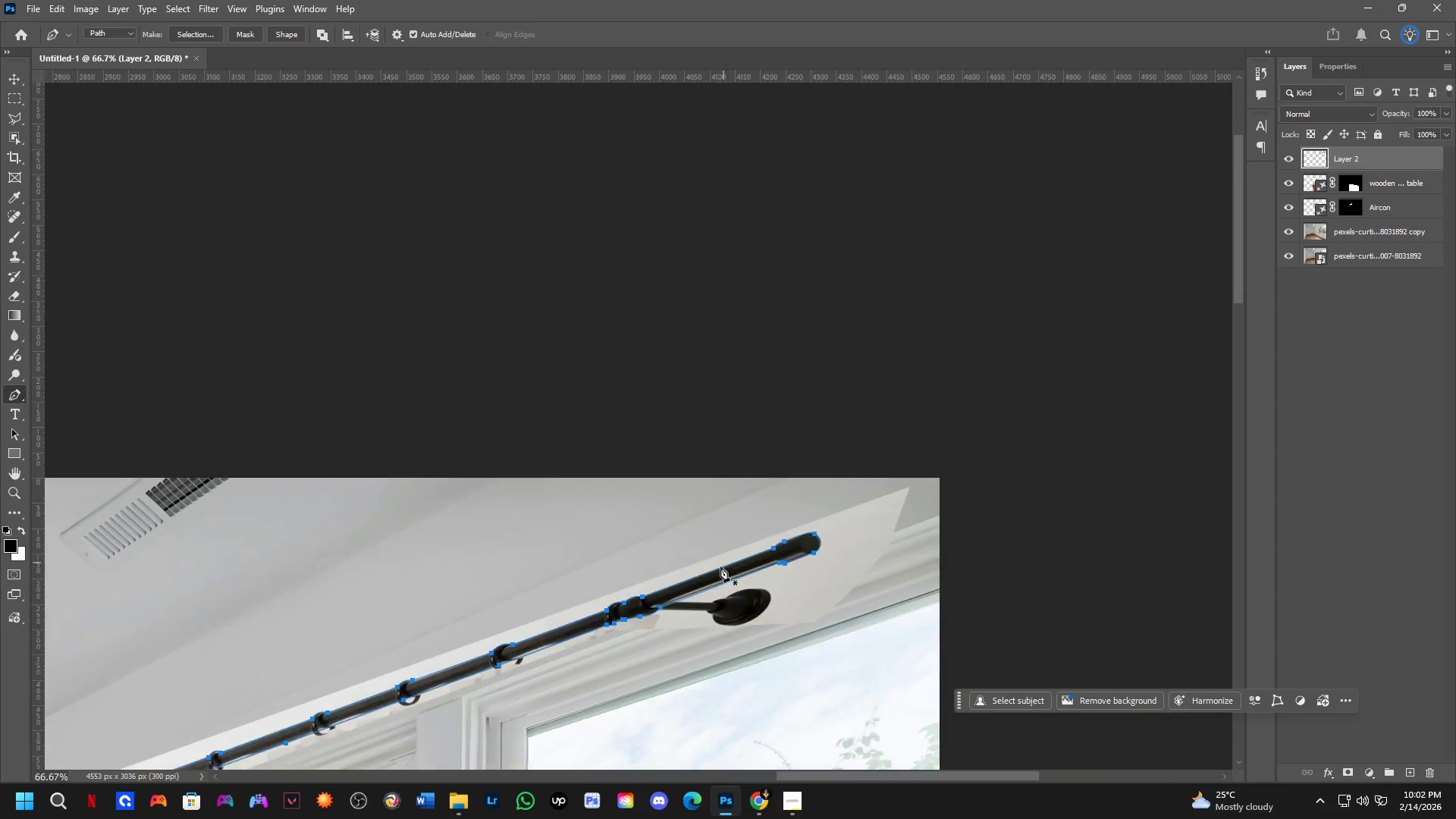 
key(Control+ControlLeft)
 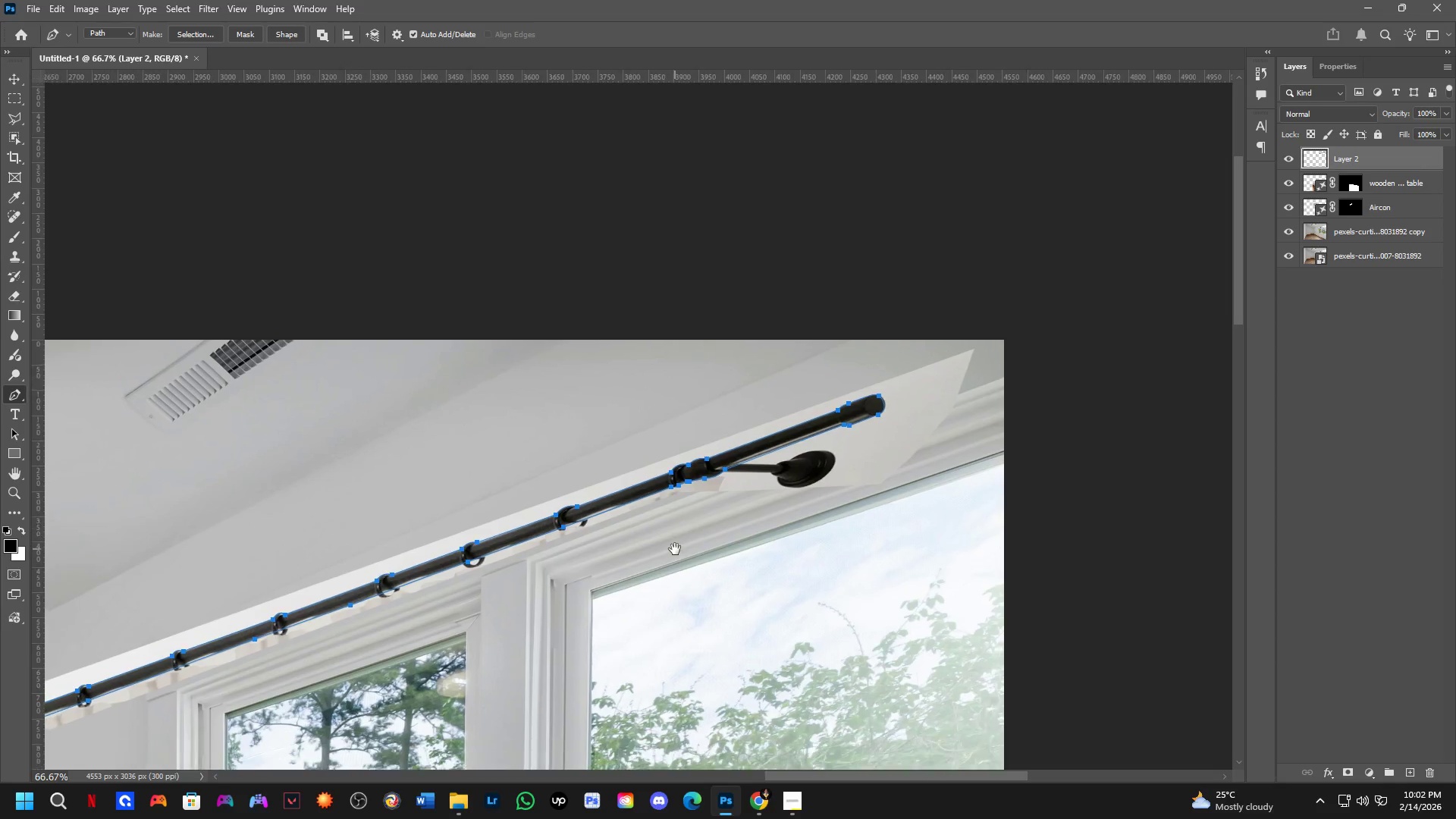 
key(Control+NumpadEnter)
 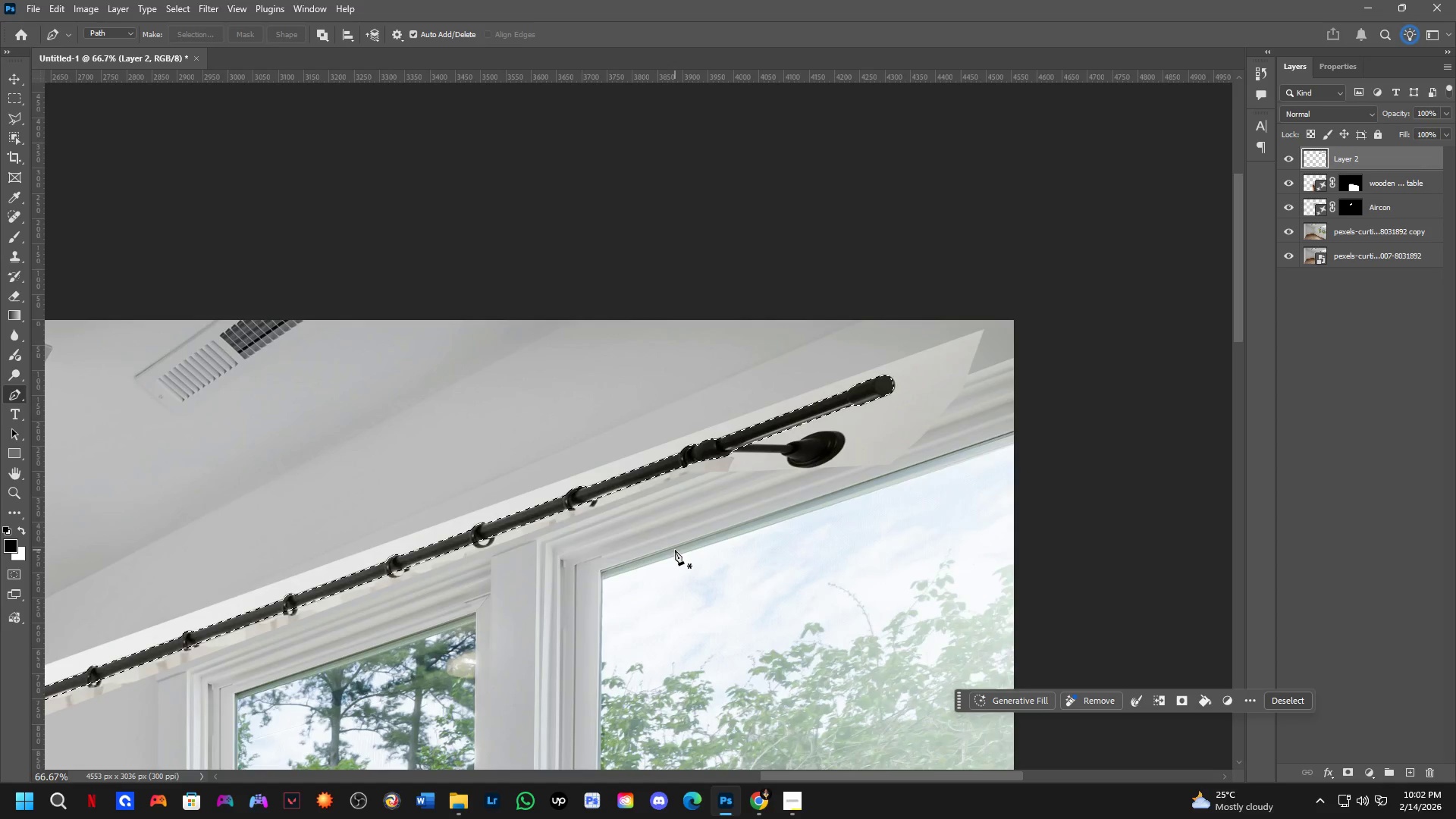 
key(Control+J)
 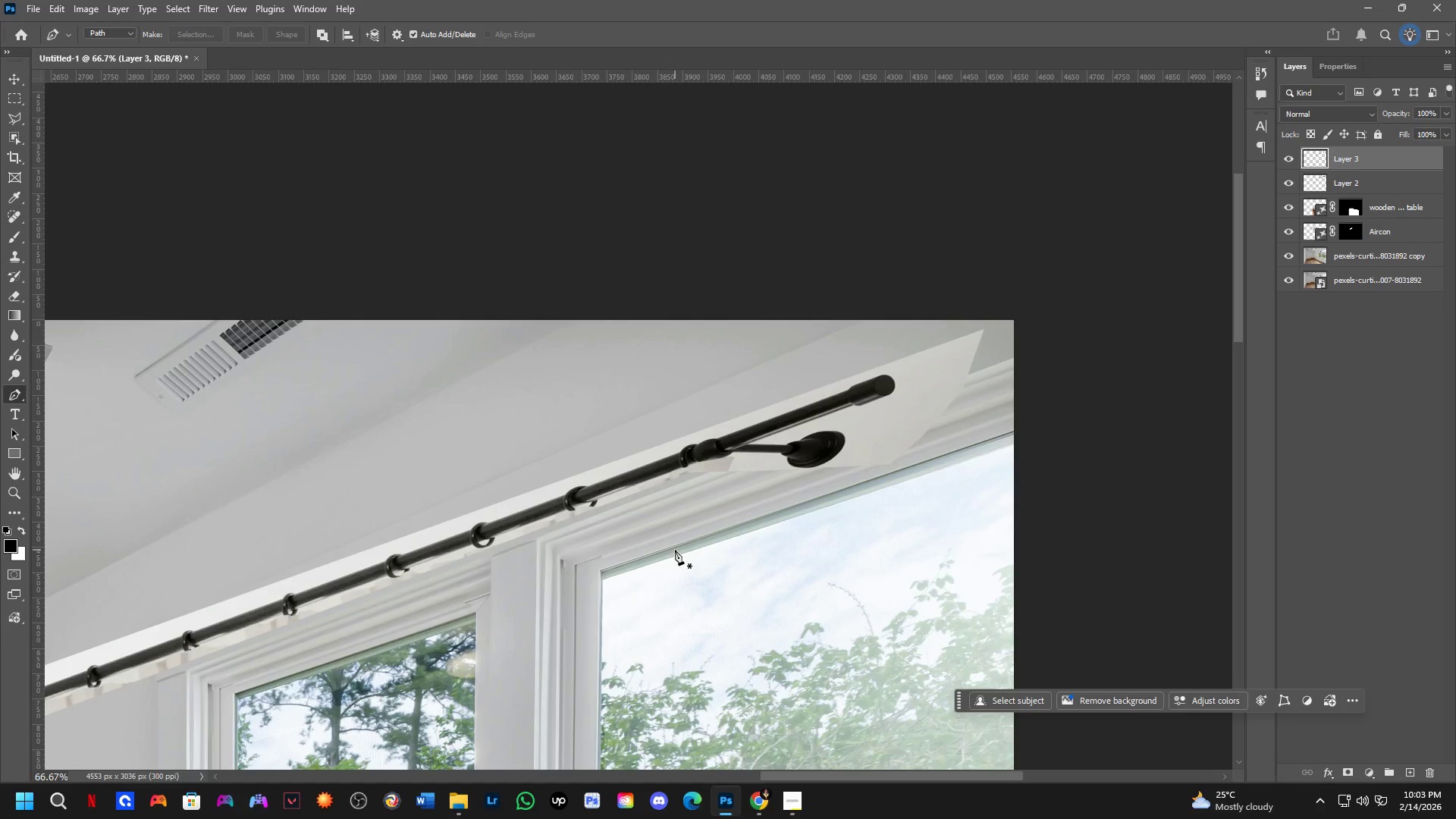 
wait(57.89)
 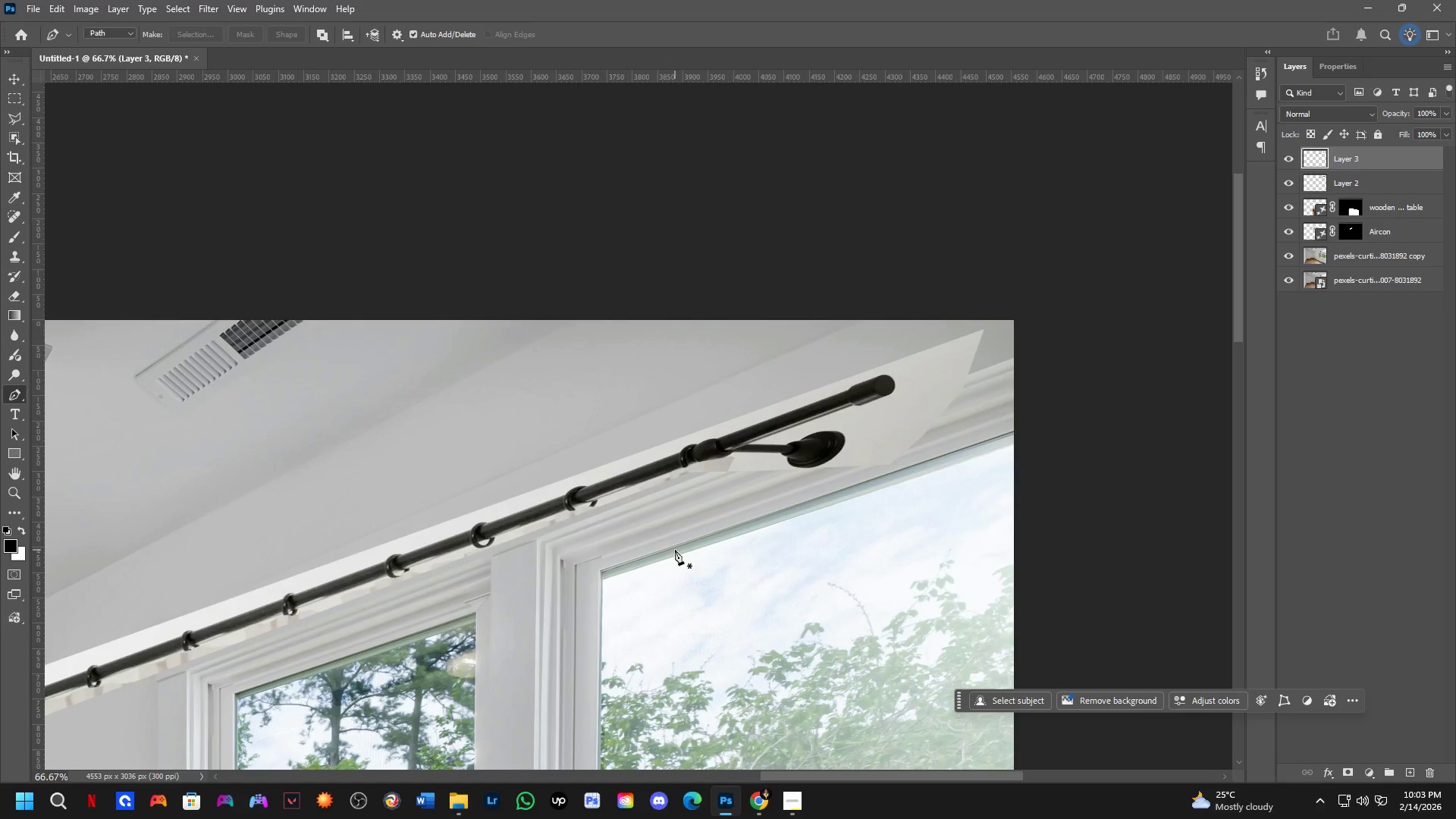 
scroll: coordinate [510, 617], scroll_direction: down, amount: 3.0
 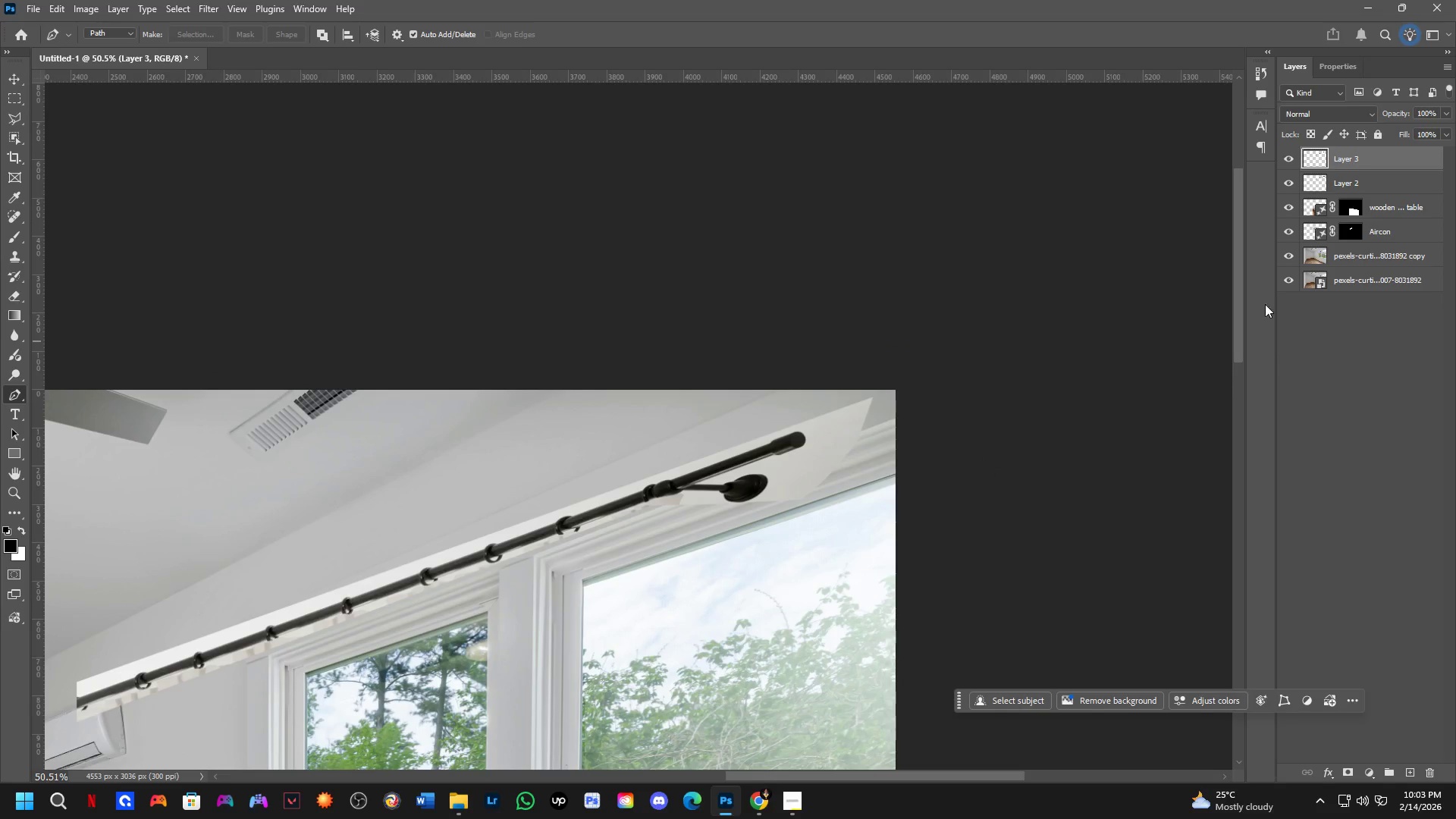 
left_click([1365, 190])
 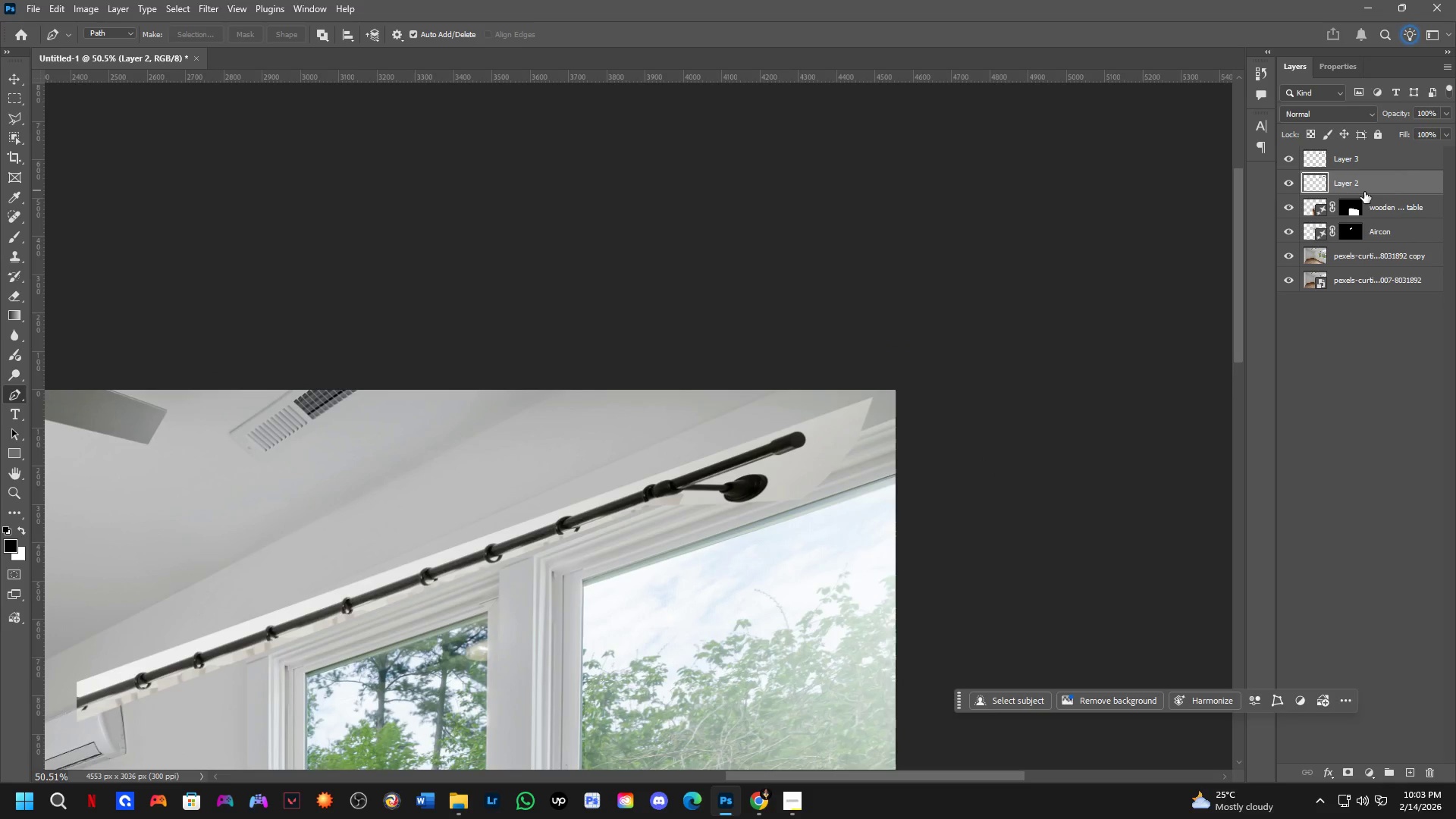 
key(Backspace)
 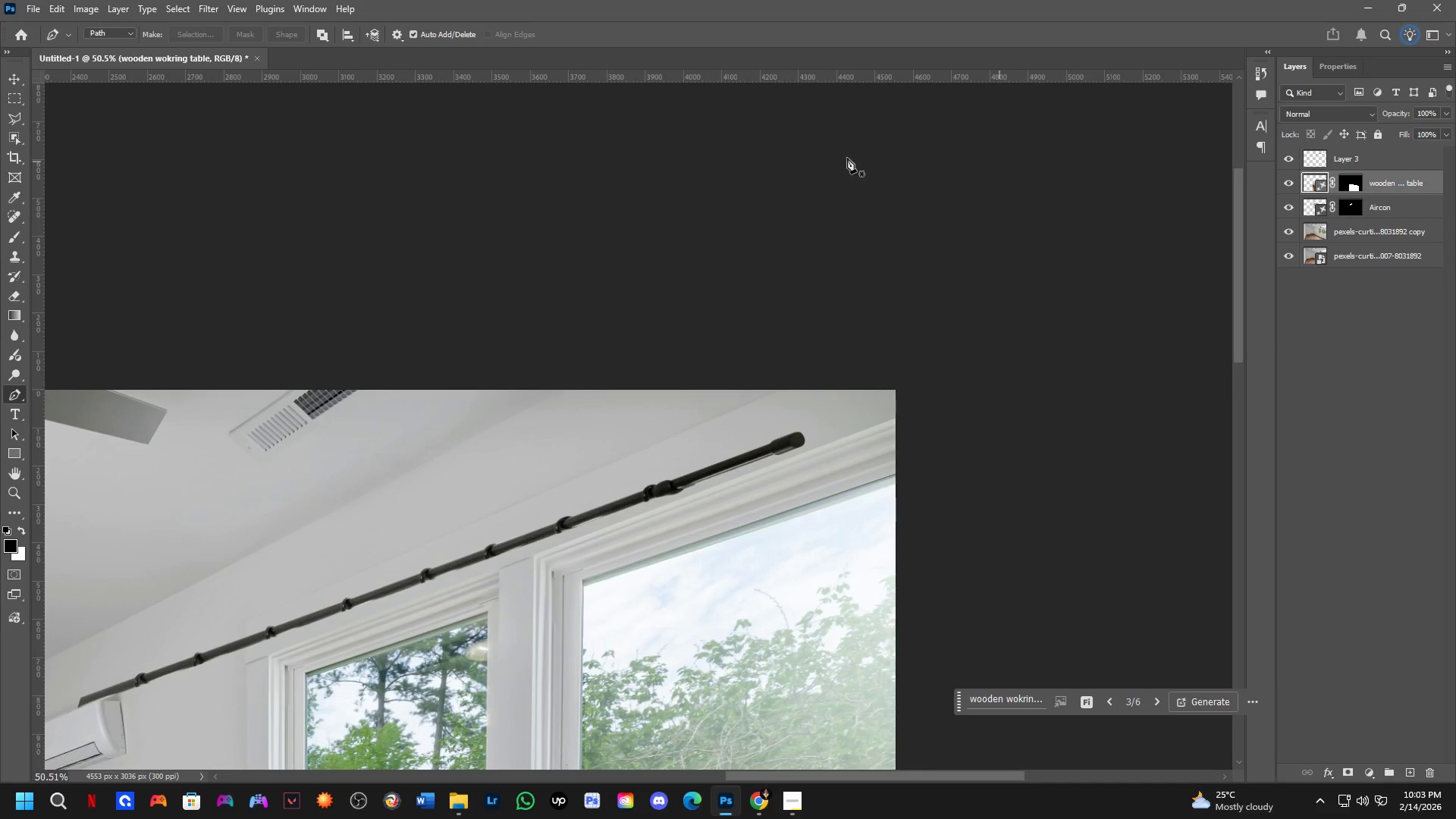 
hold_key(key=Space, duration=0.48)
 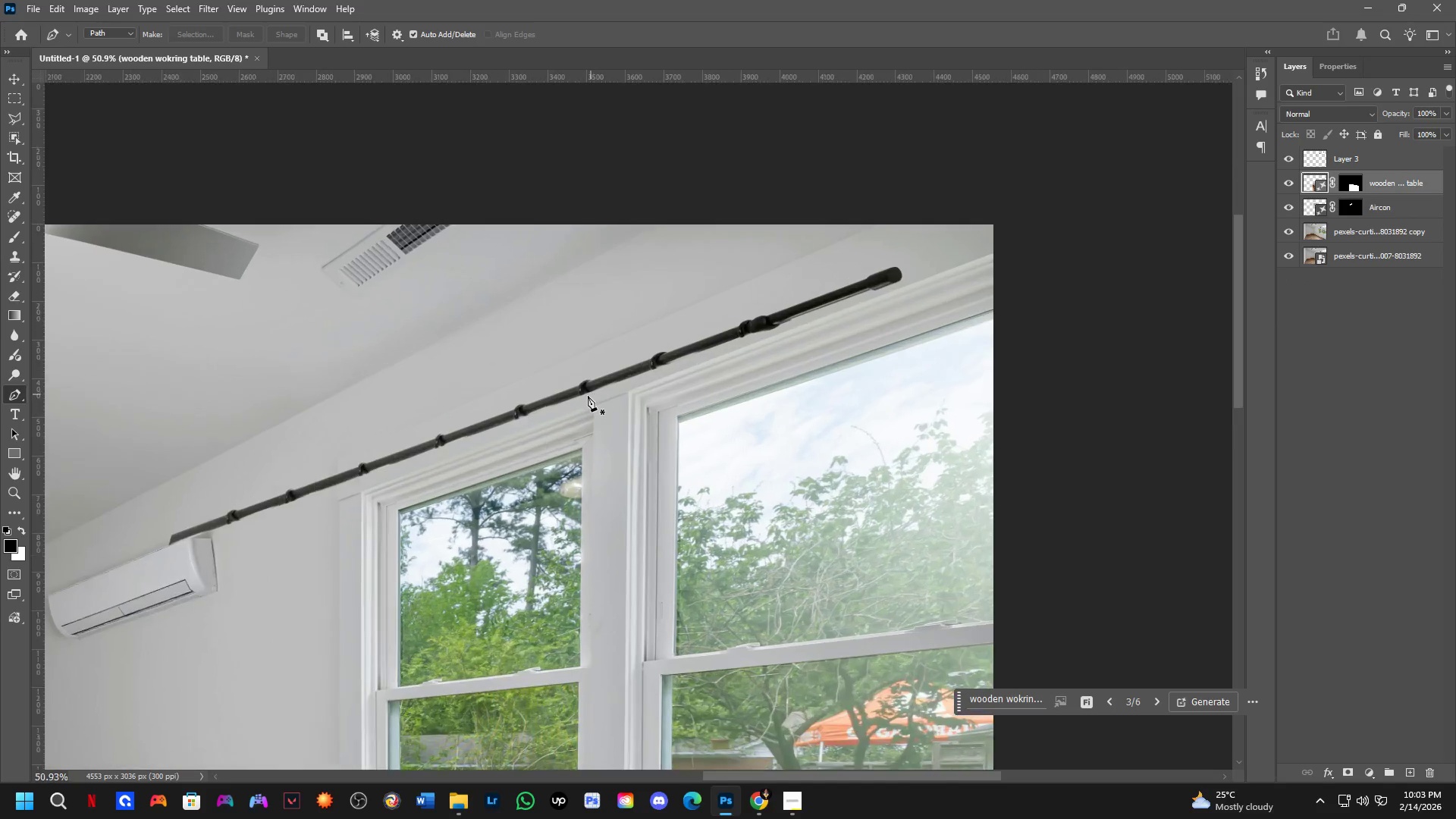 
left_click_drag(start_coordinate=[542, 538], to_coordinate=[588, 436])
 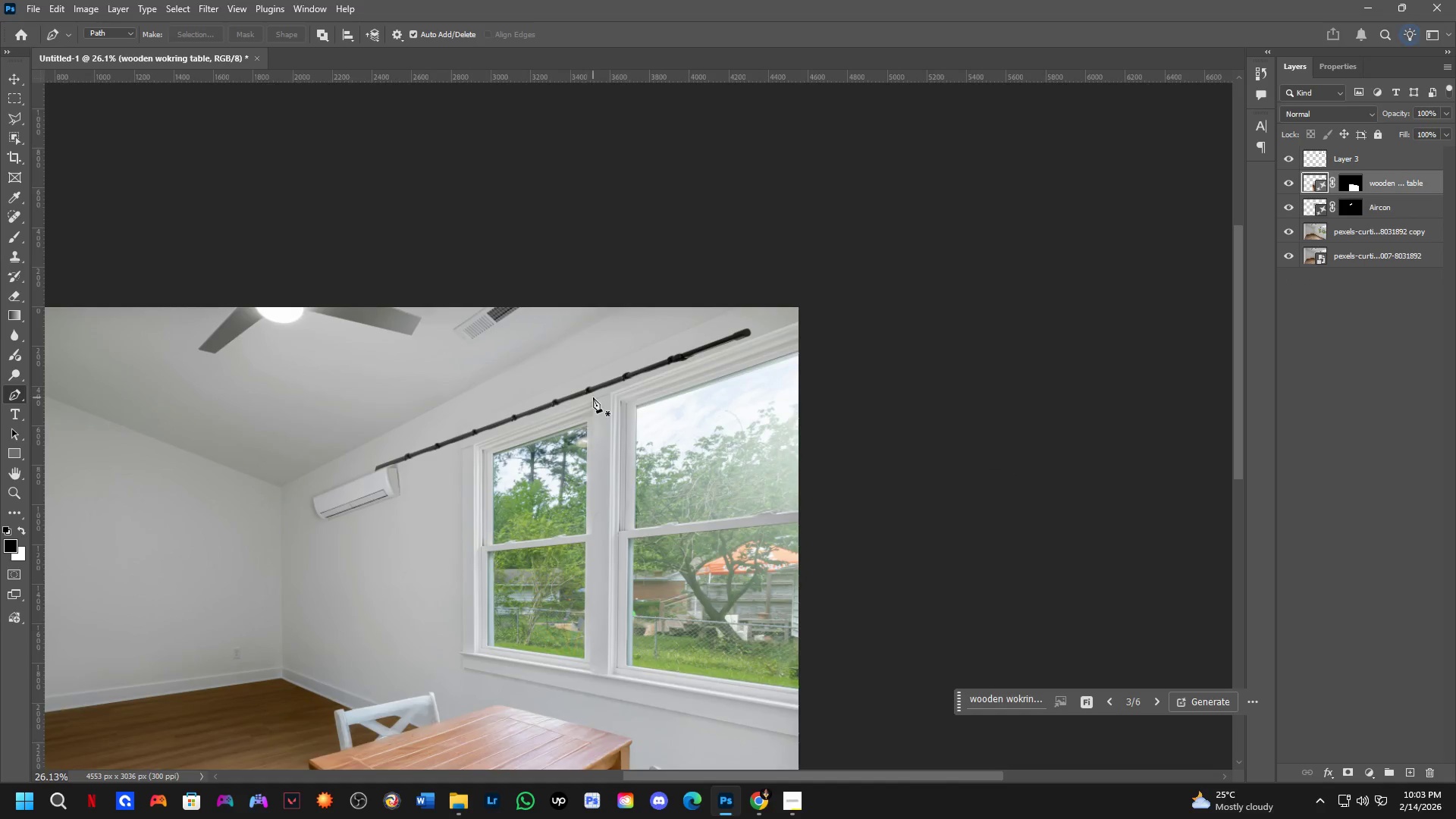 
scroll: coordinate [564, 438], scroll_direction: down, amount: 7.0
 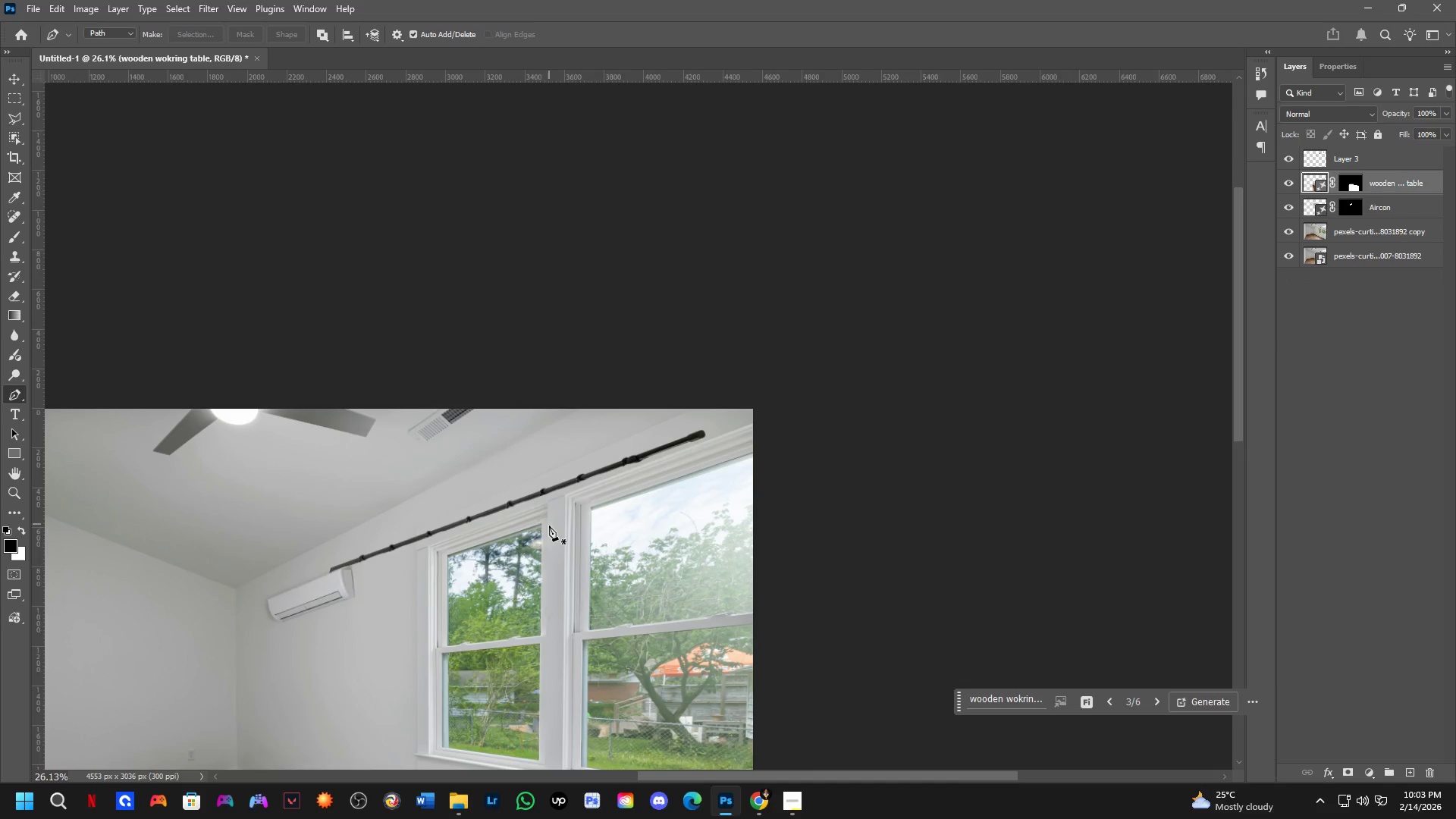 
hold_key(key=ControlLeft, duration=0.33)
 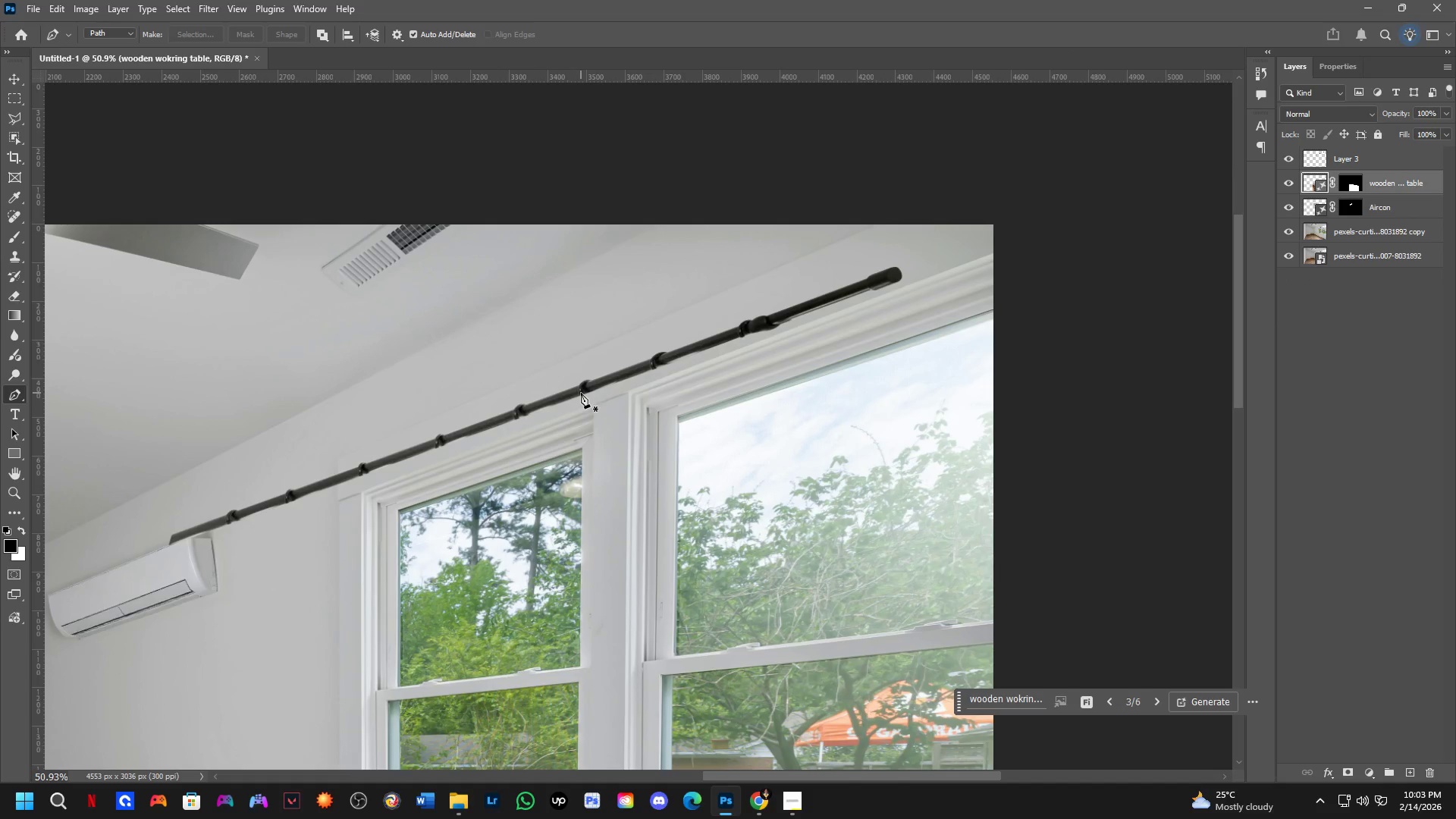 
scroll: coordinate [594, 394], scroll_direction: up, amount: 7.0
 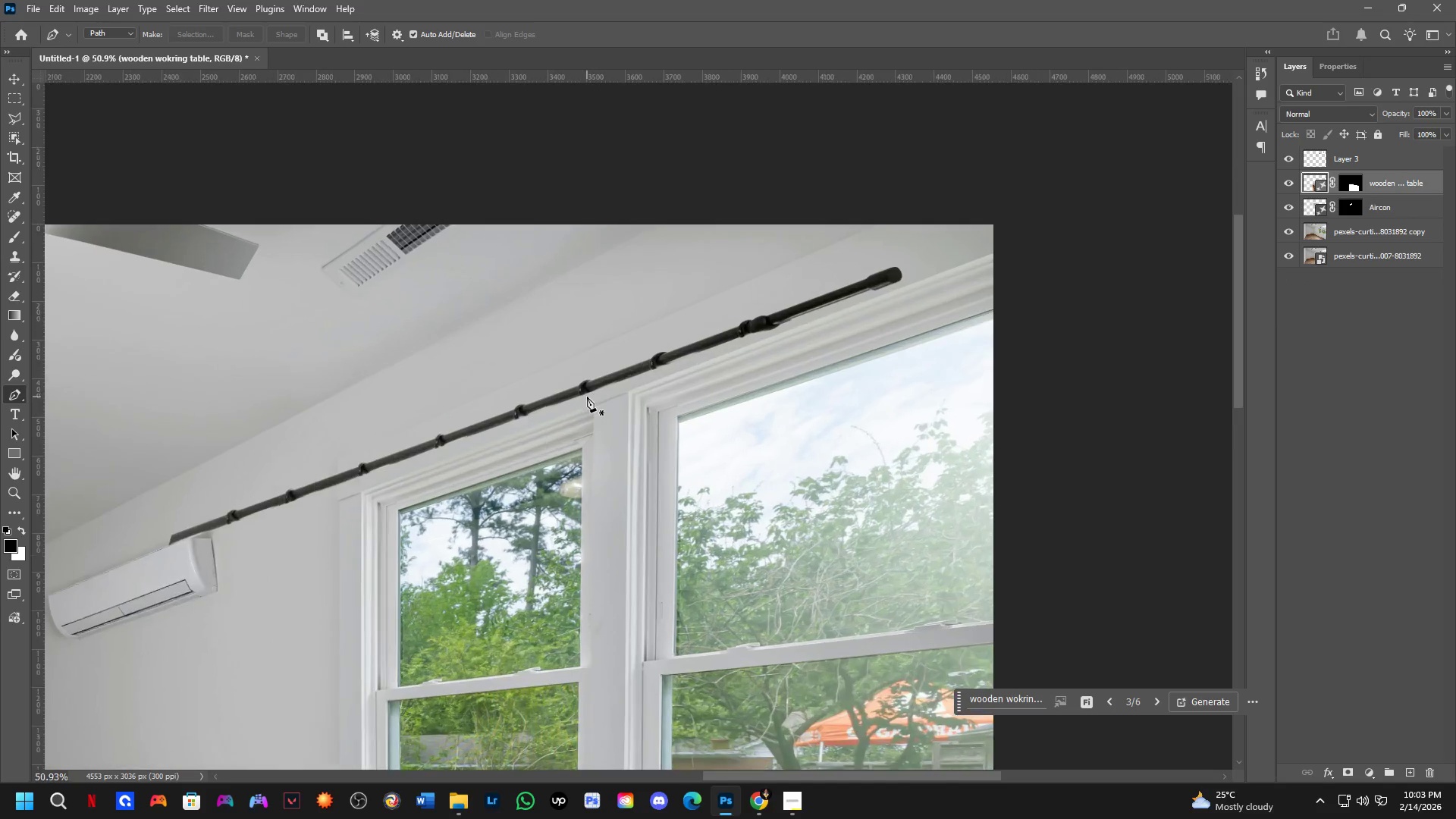 
key(B)
 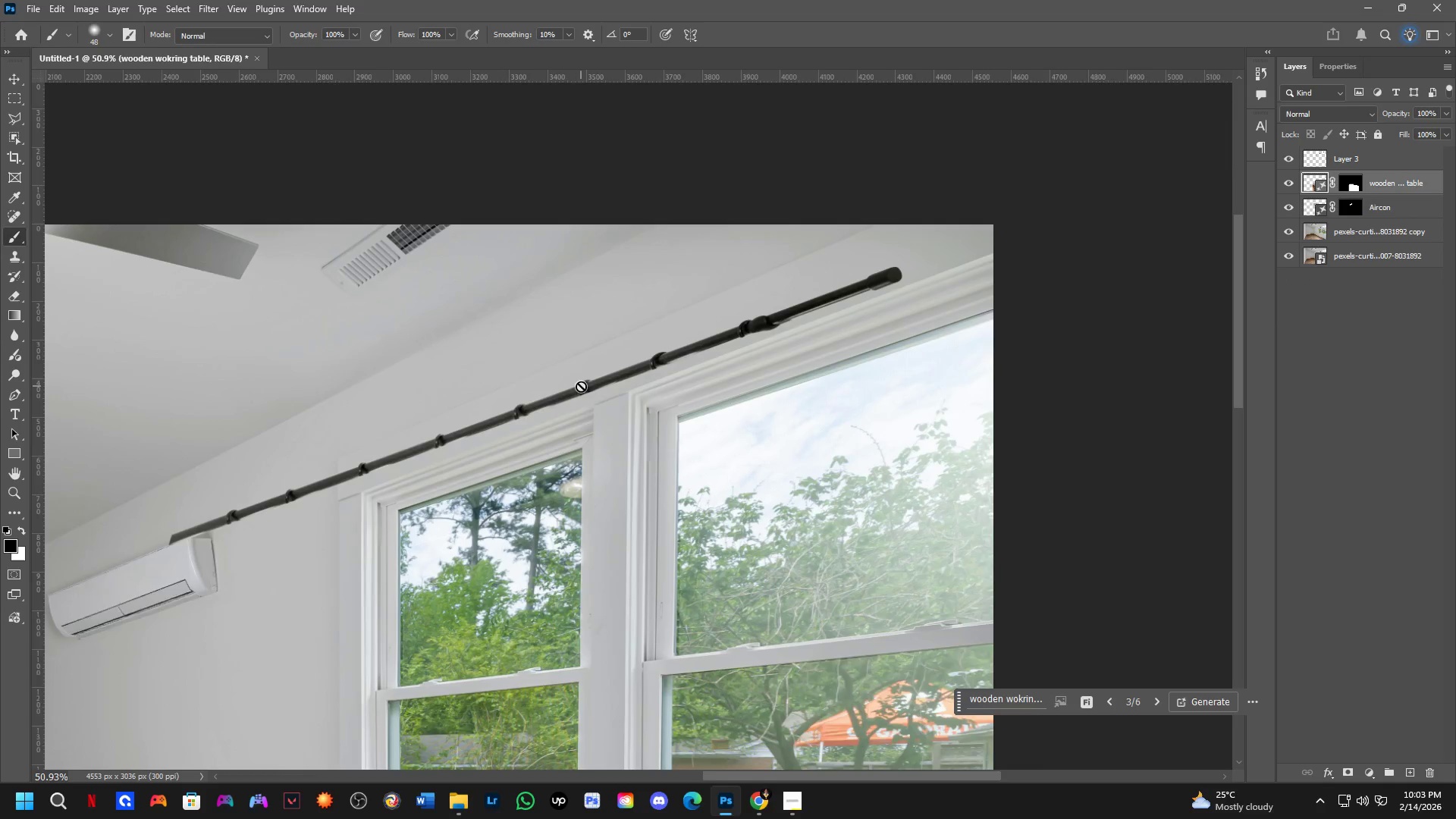 
hold_key(key=ControlLeft, duration=0.47)
 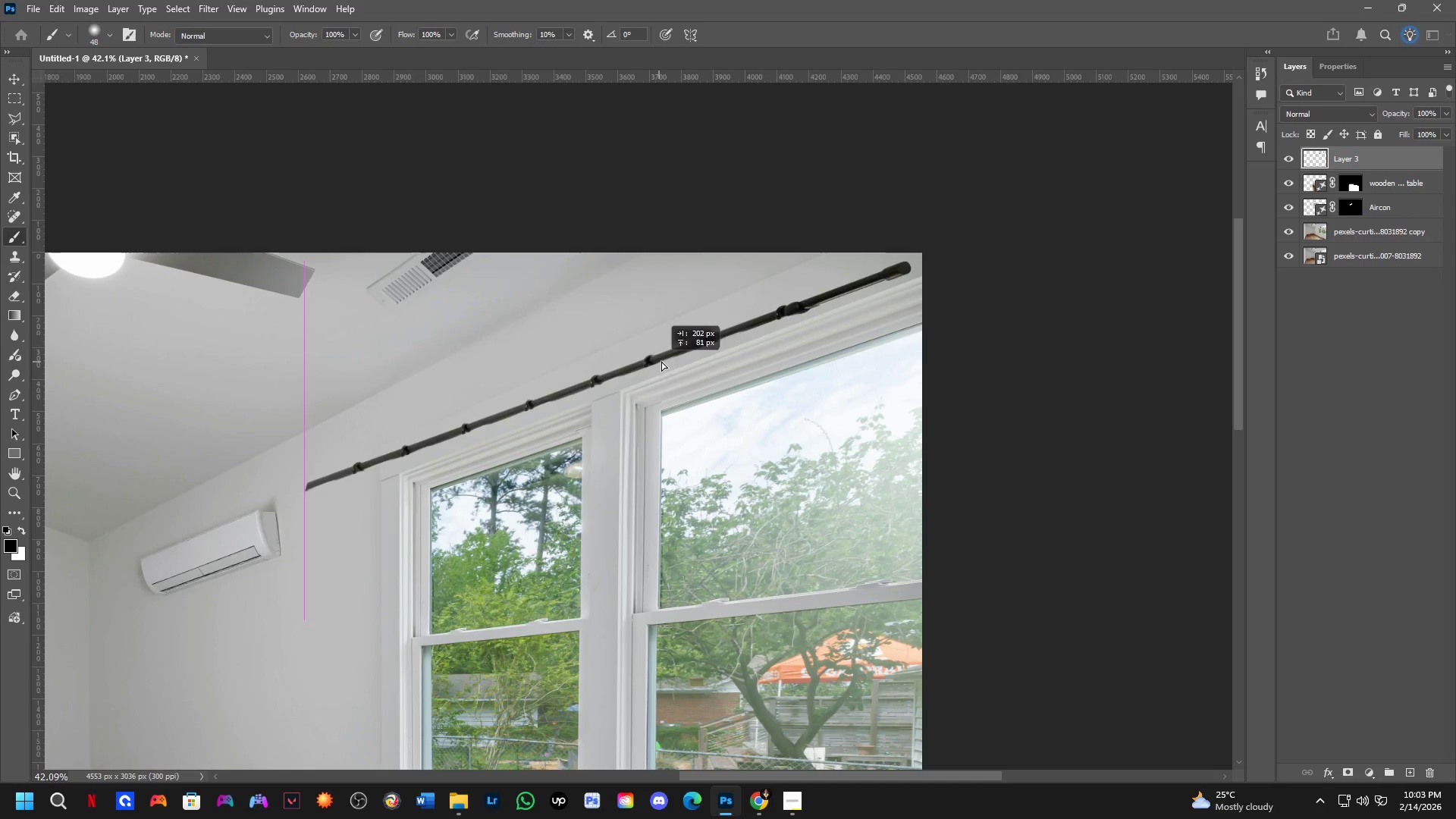 
scroll: coordinate [583, 384], scroll_direction: down, amount: 2.0
 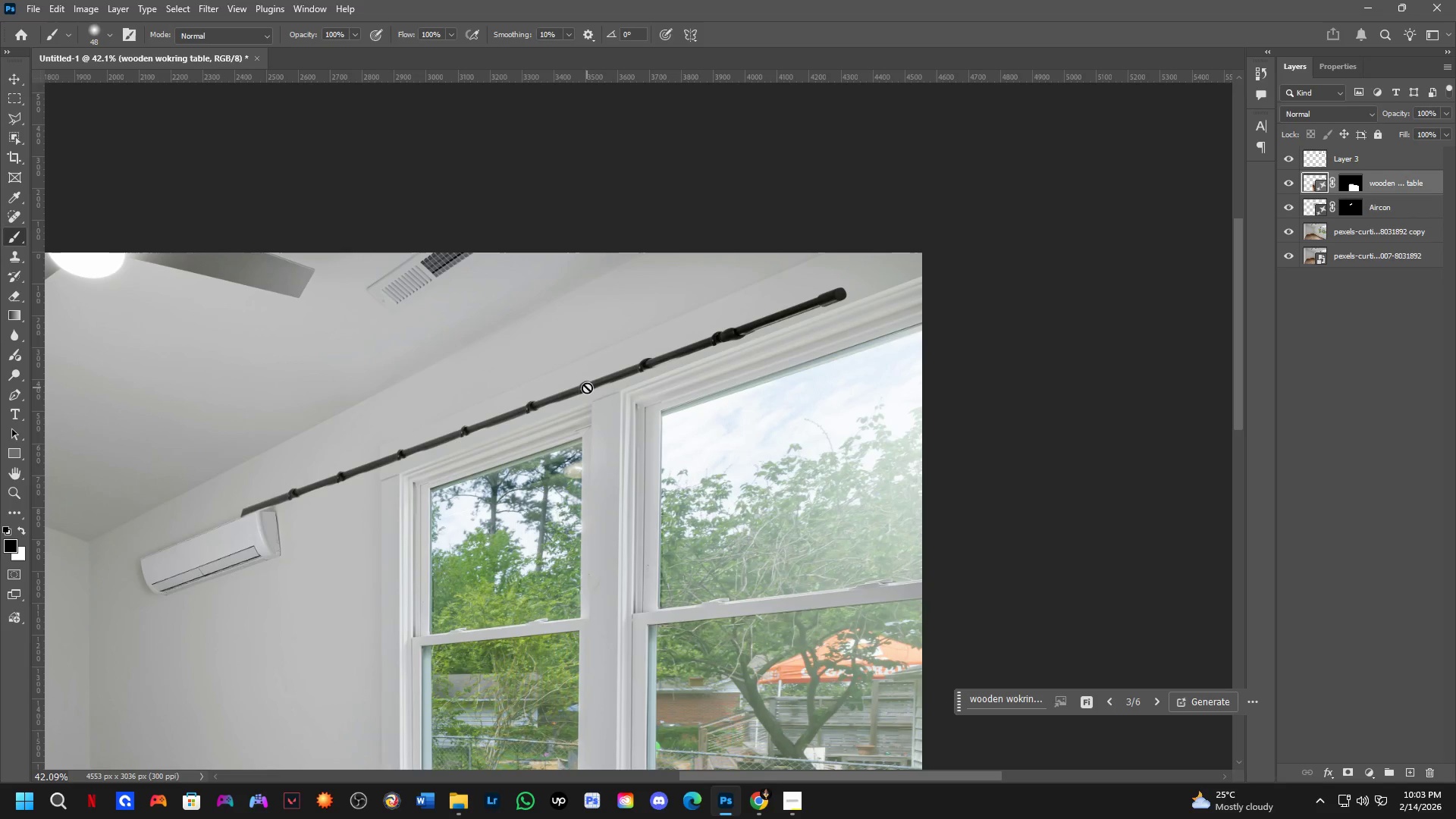 
left_click_drag(start_coordinate=[588, 388], to_coordinate=[696, 340])
 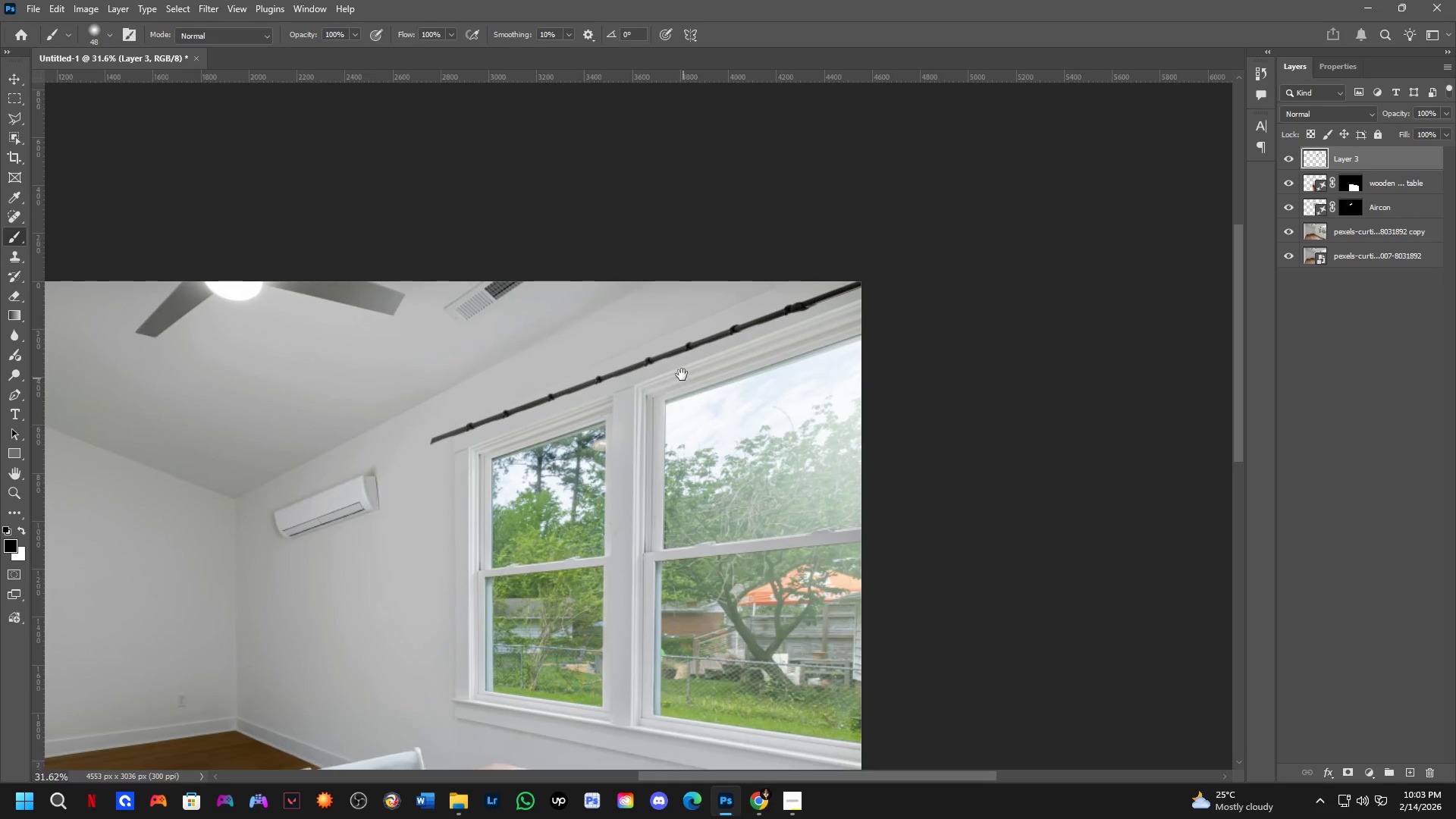 
hold_key(key=ControlLeft, duration=1.16)
 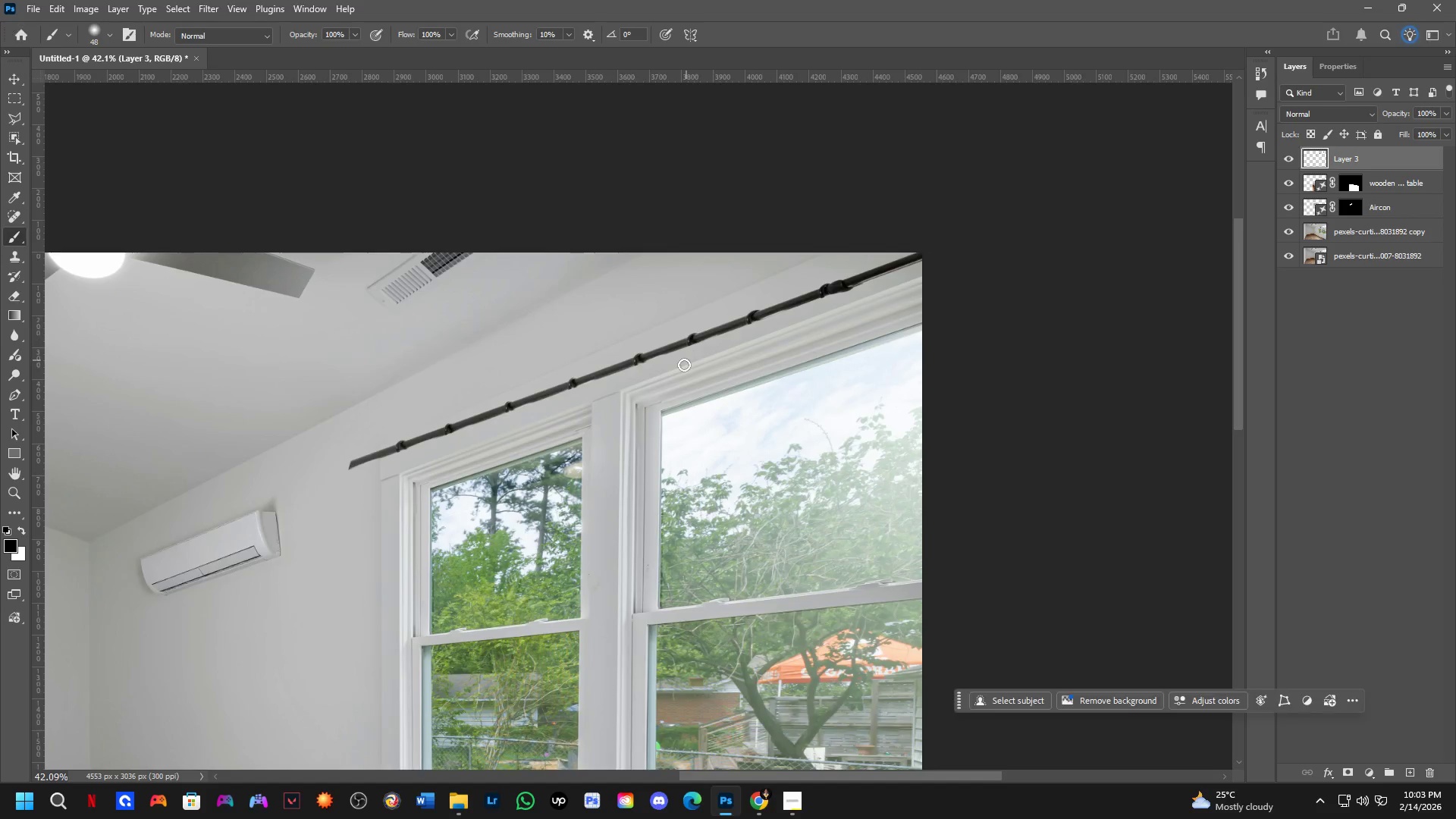 
hold_key(key=Space, duration=0.69)
 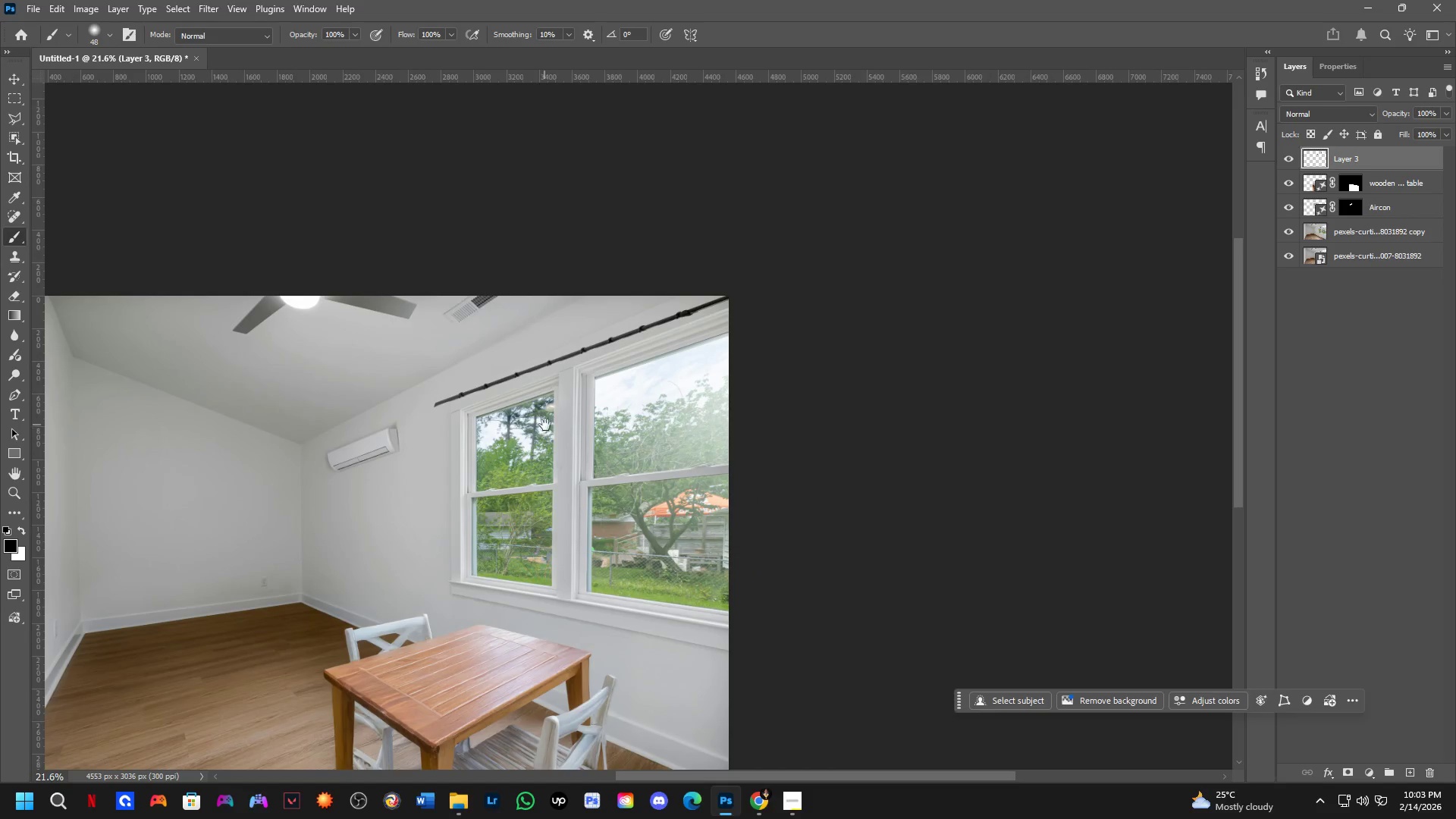 
left_click_drag(start_coordinate=[685, 380], to_coordinate=[677, 348])
 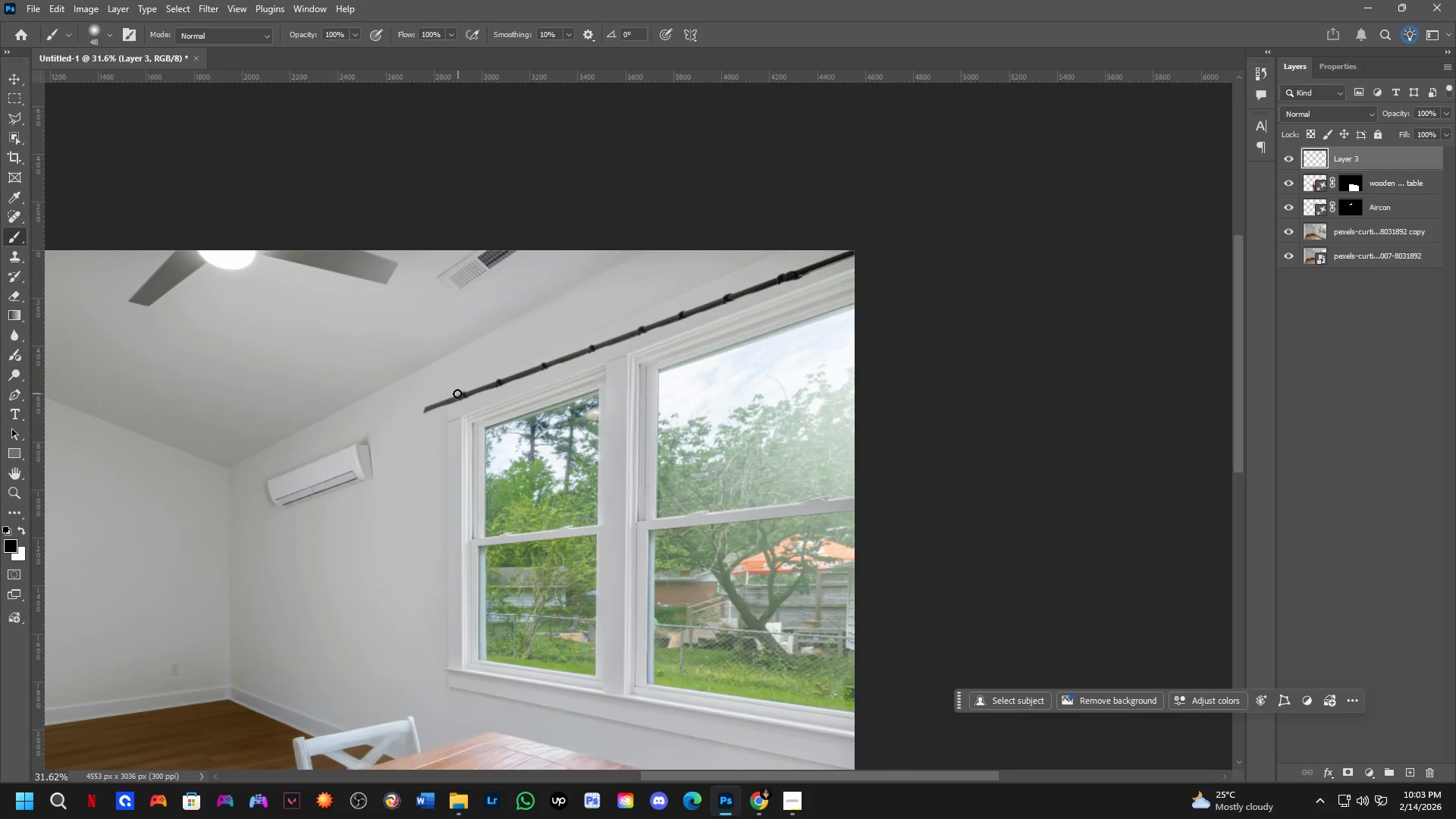 
scroll: coordinate [680, 374], scroll_direction: down, amount: 3.0
 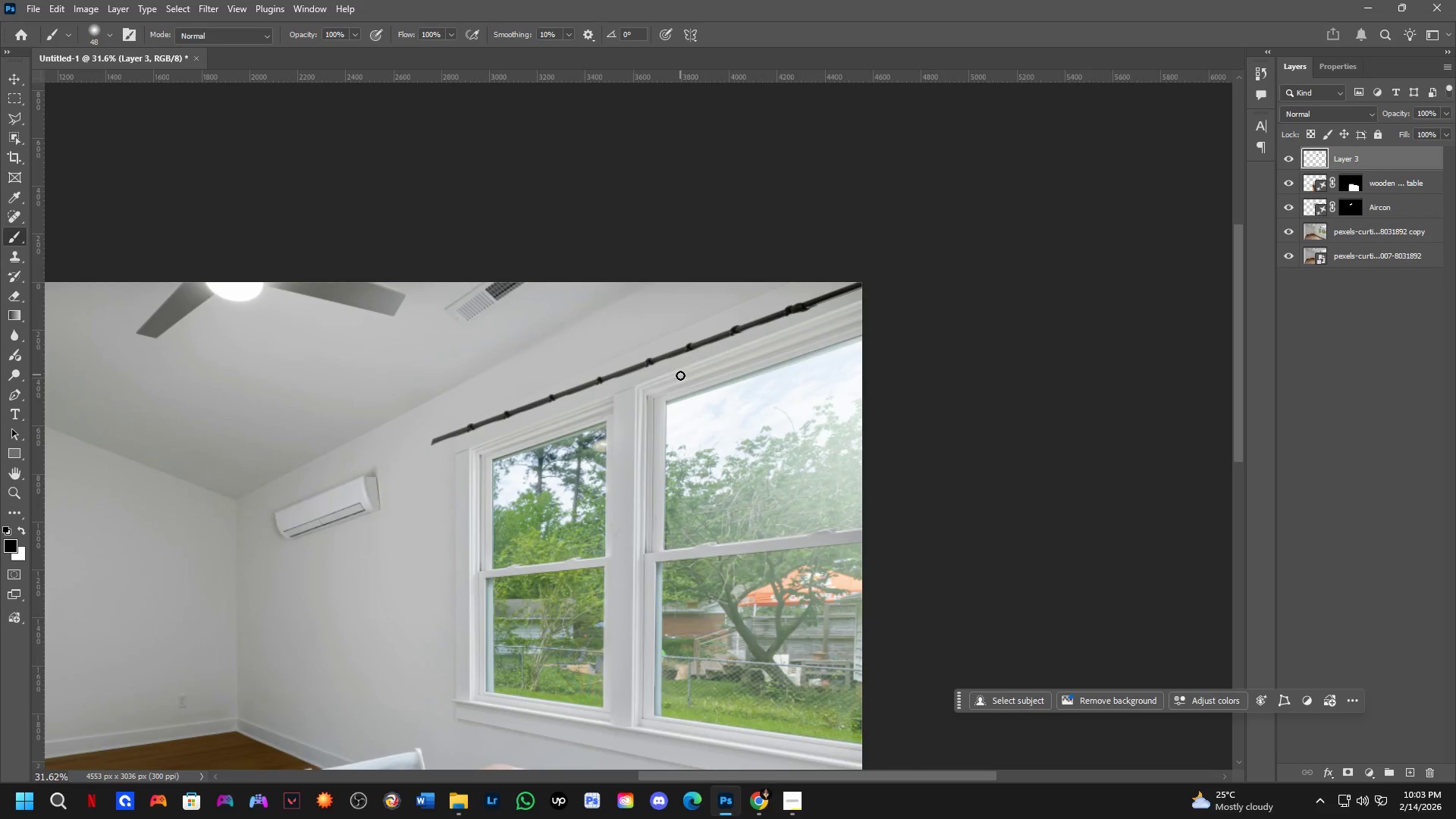 
hold_key(key=Space, duration=0.61)
 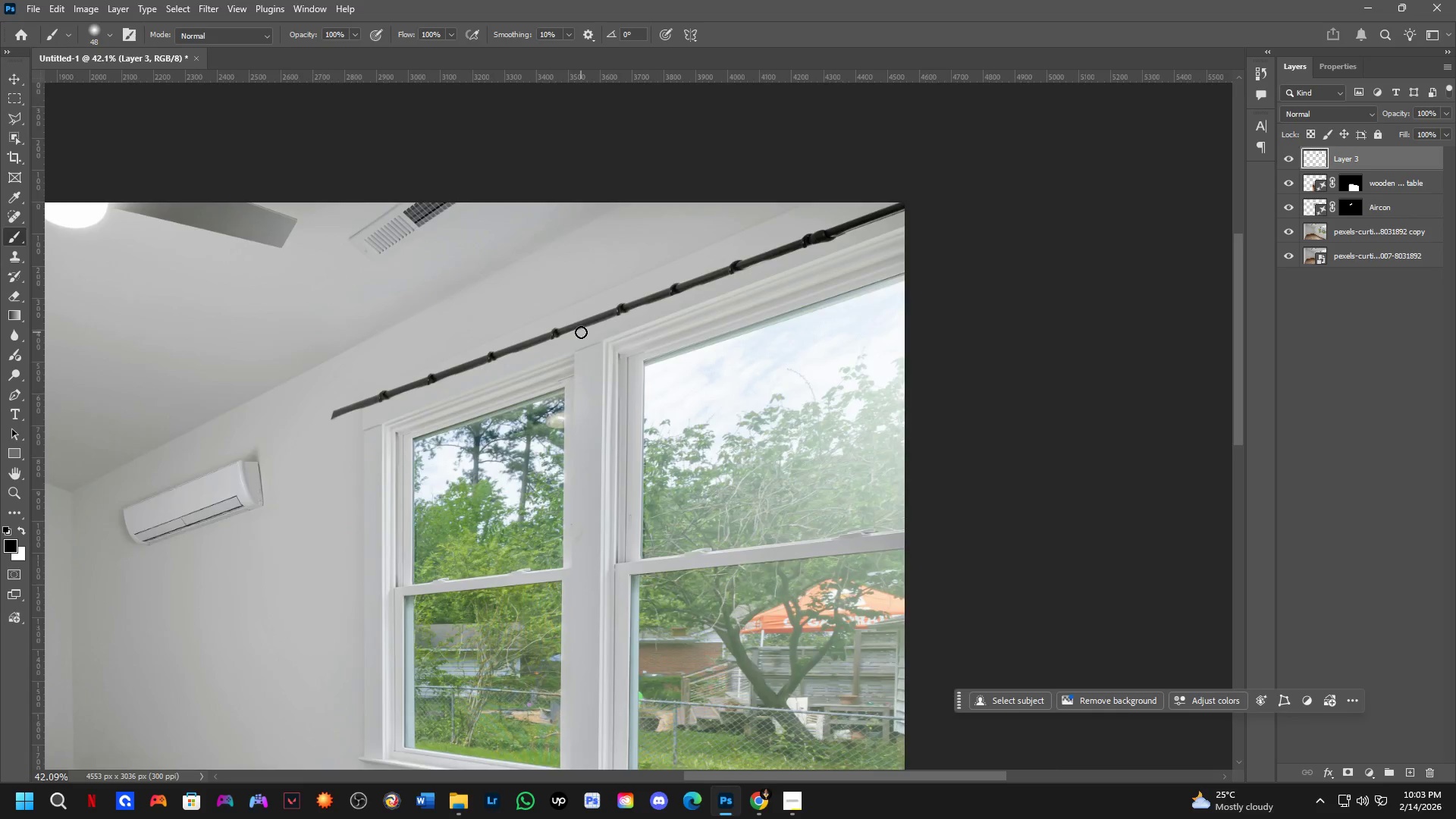 
left_click_drag(start_coordinate=[550, 419], to_coordinate=[563, 394])
 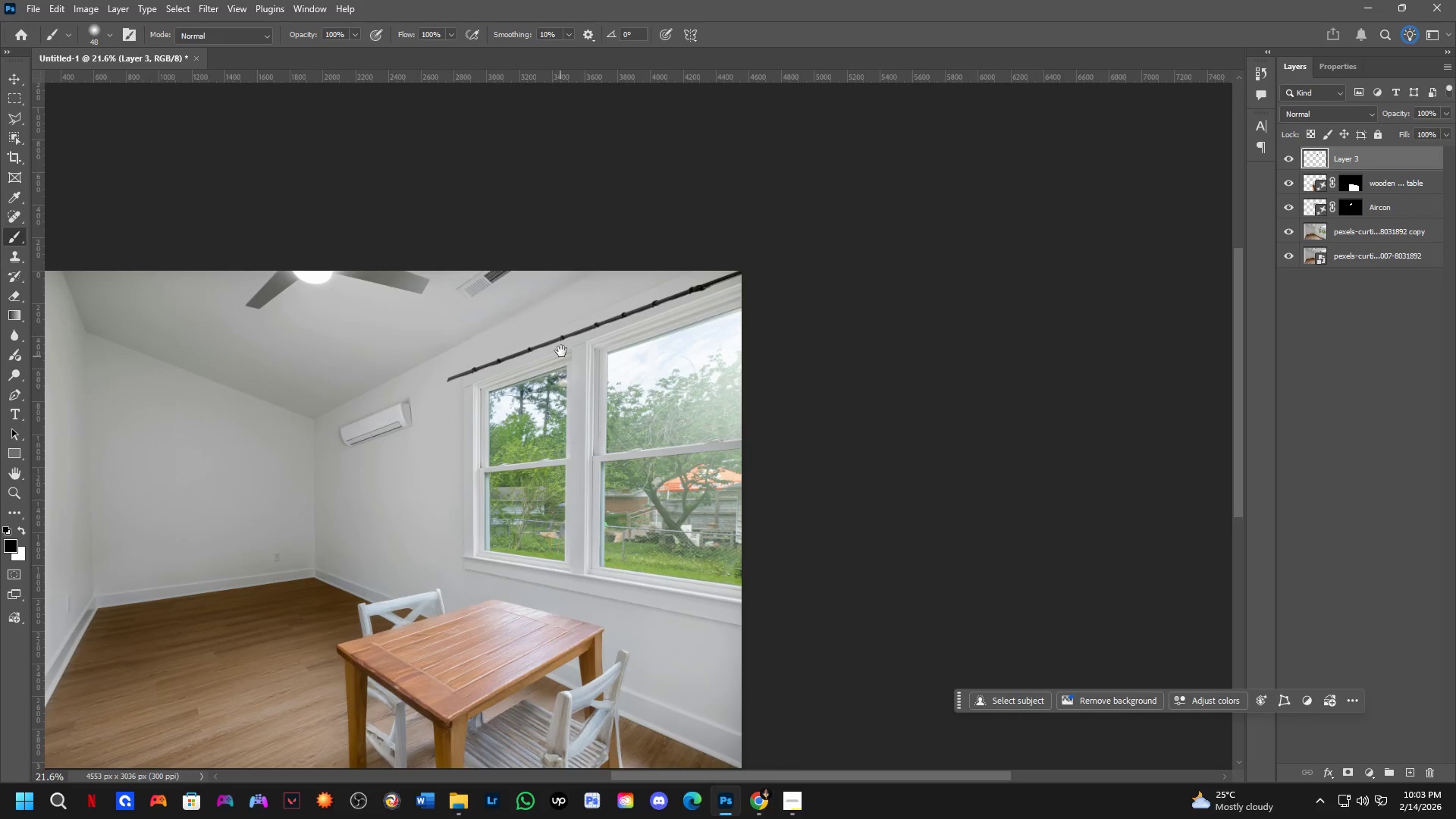 
scroll: coordinate [457, 394], scroll_direction: down, amount: 4.0
 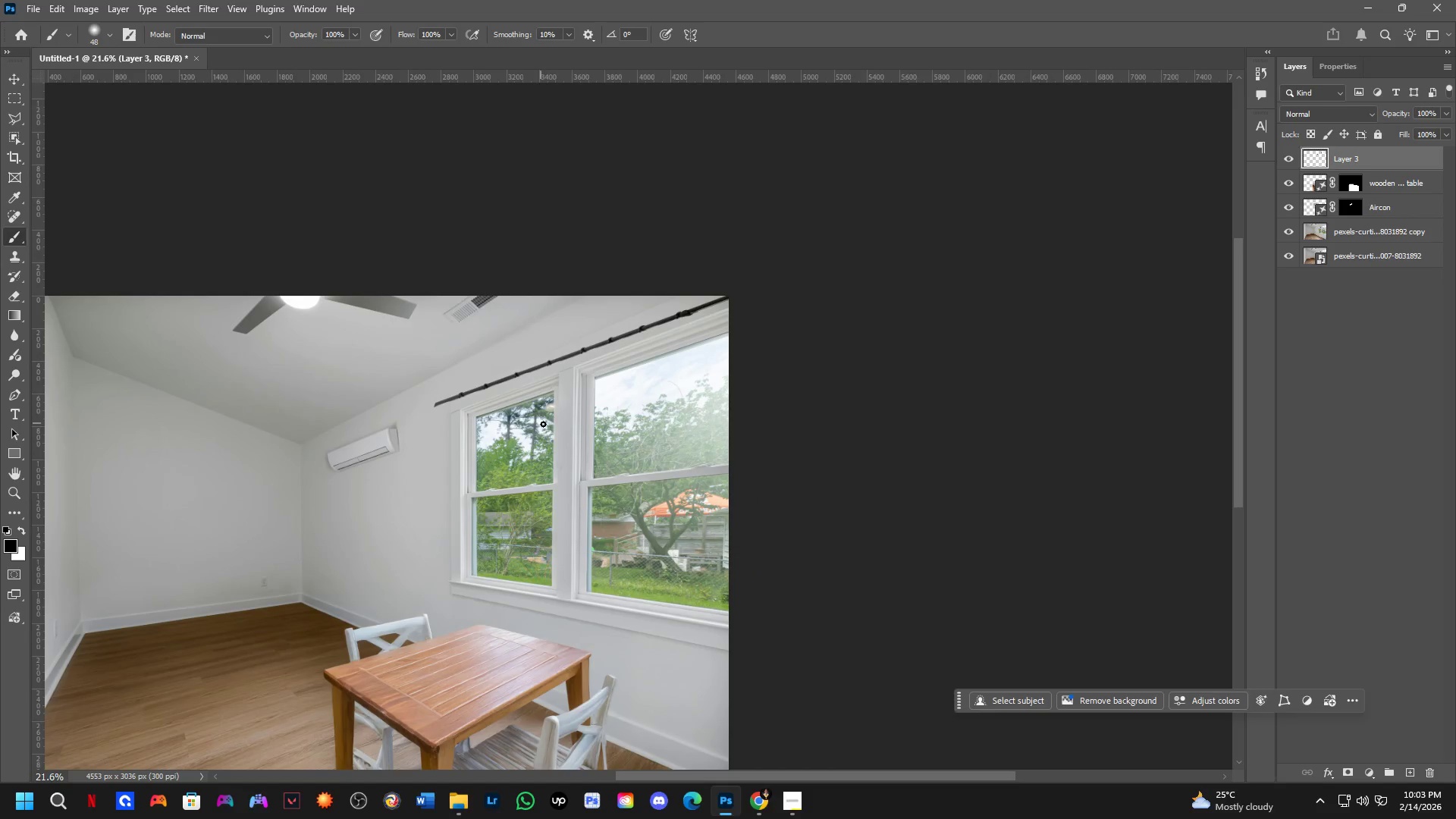 
hold_key(key=ControlLeft, duration=0.97)
left_click_drag(start_coordinate=[580, 319], to_coordinate=[600, 319])
 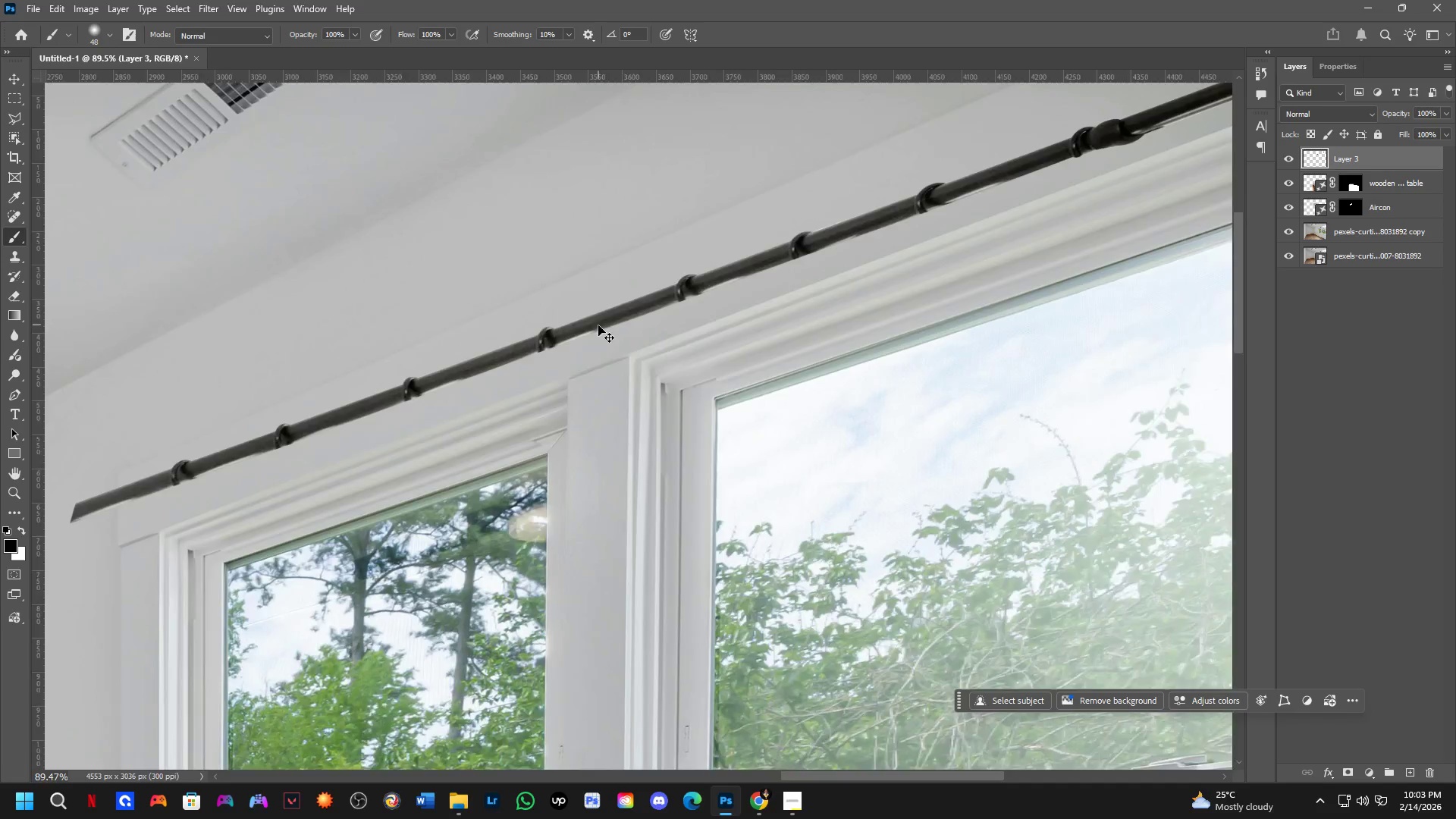 
scroll: coordinate [580, 319], scroll_direction: up, amount: 15.0
 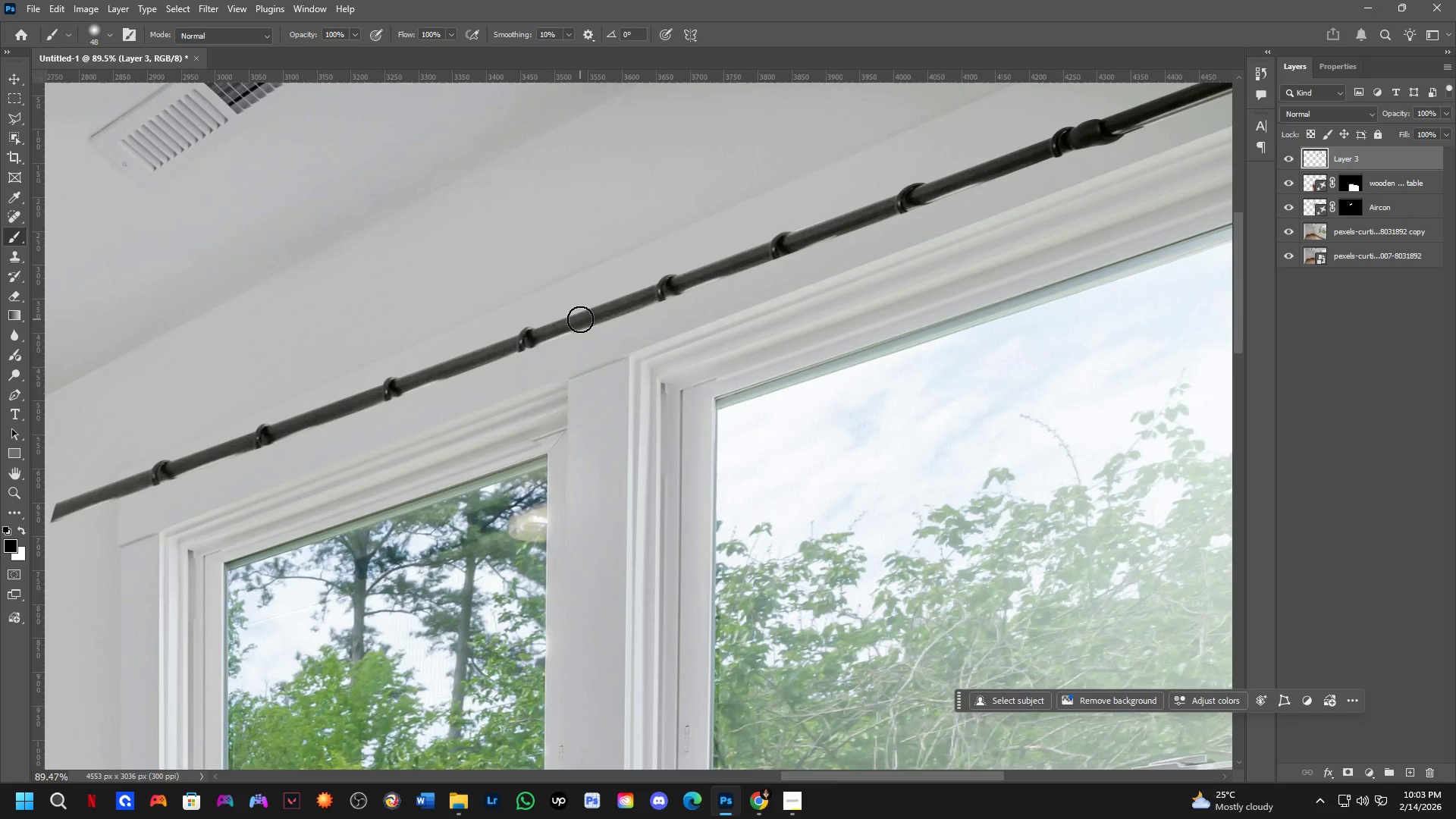 
hold_key(key=Space, duration=0.52)
 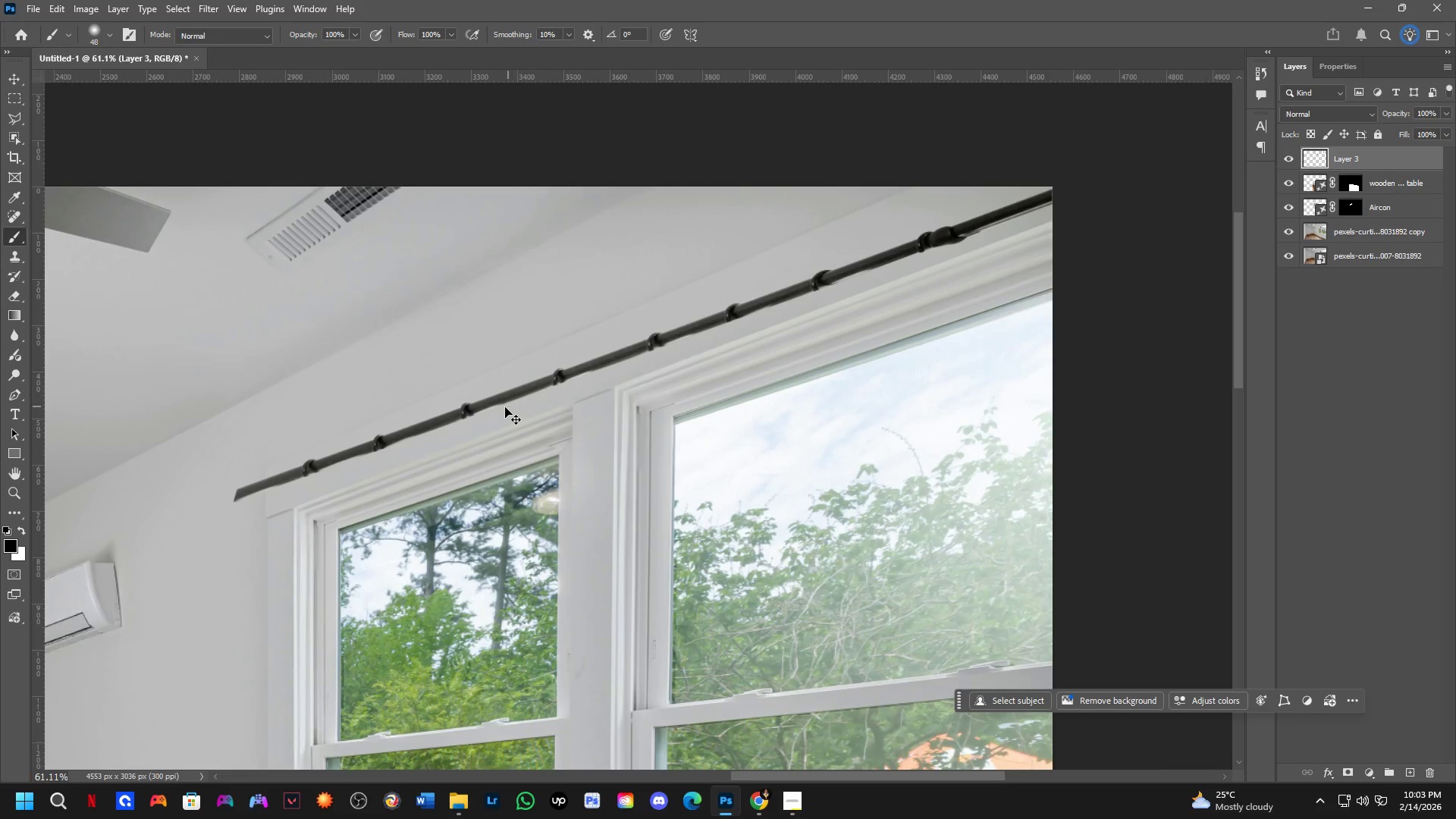 
left_click_drag(start_coordinate=[635, 351], to_coordinate=[632, 388])
 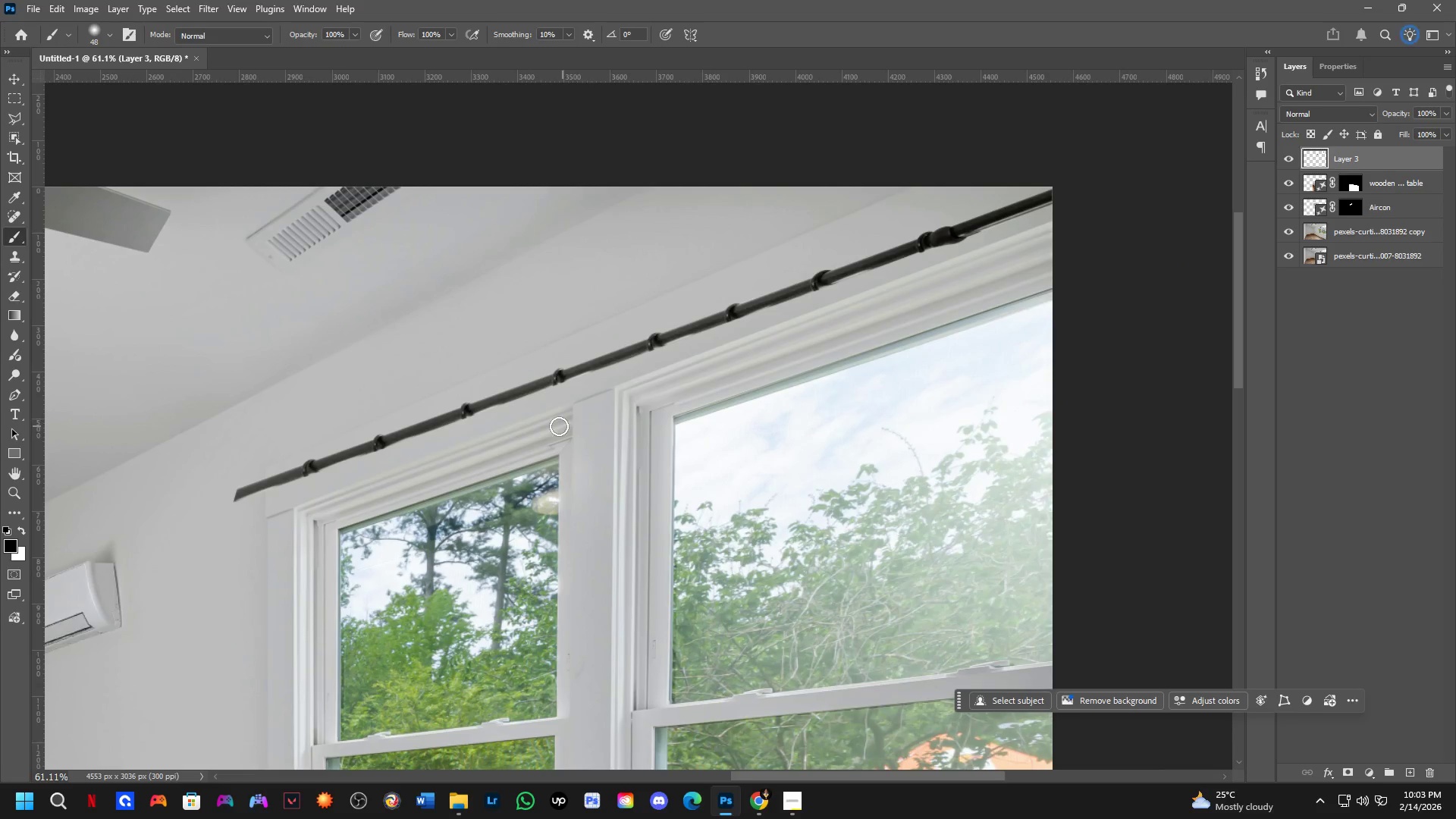 
scroll: coordinate [597, 345], scroll_direction: down, amount: 4.0
 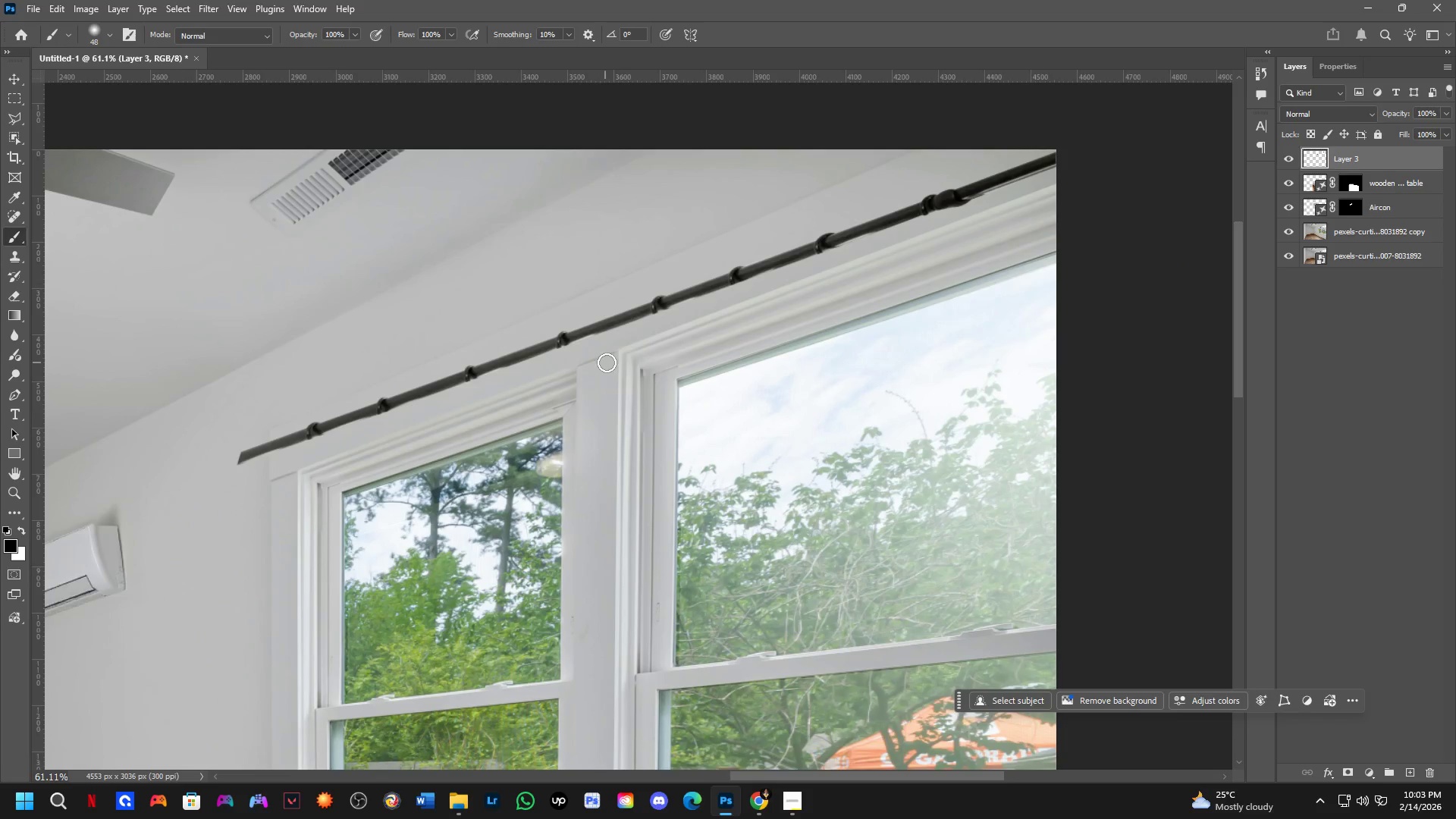 
key(Control+T)
 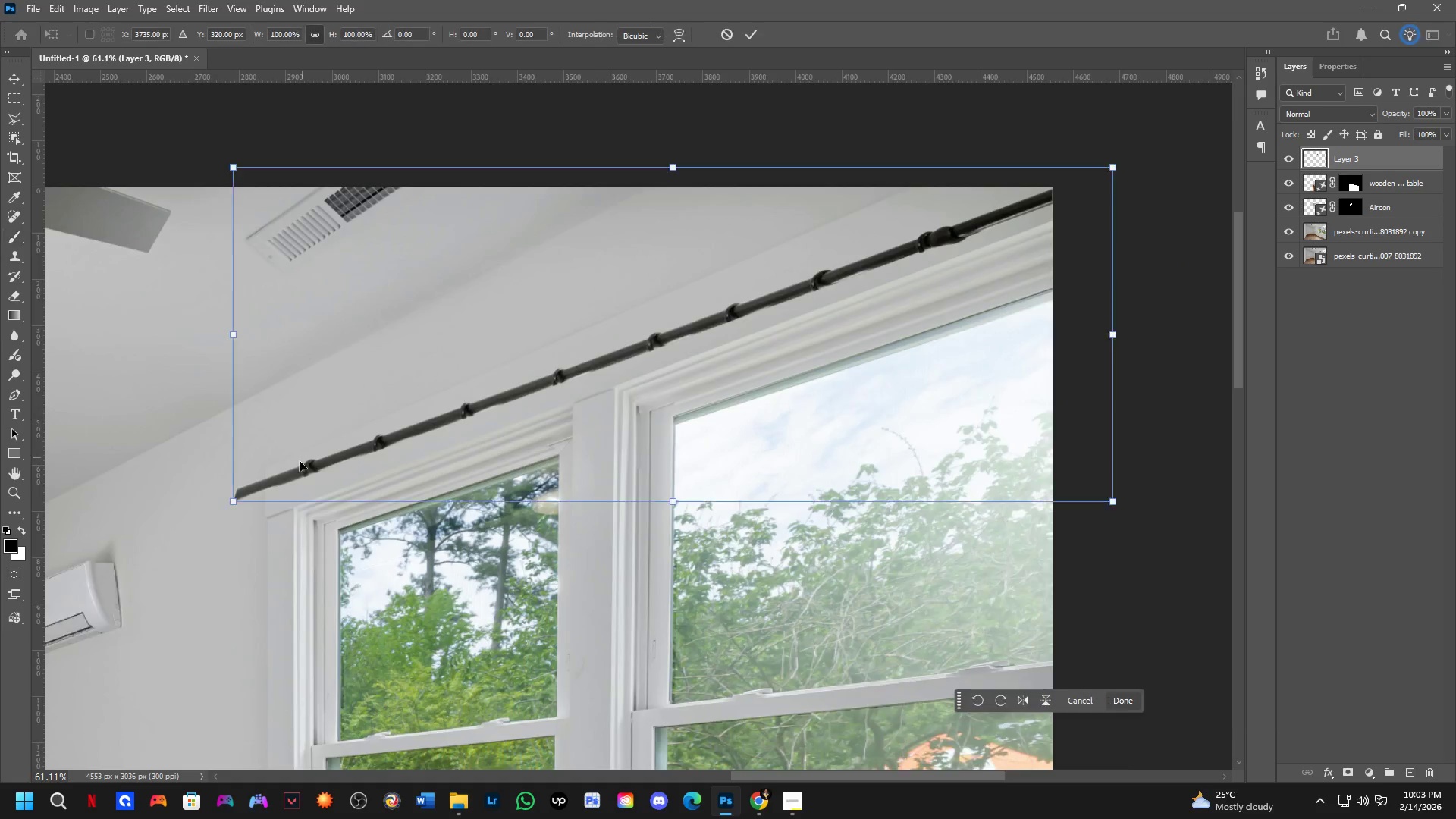 
scroll: coordinate [232, 470], scroll_direction: up, amount: 1.0
 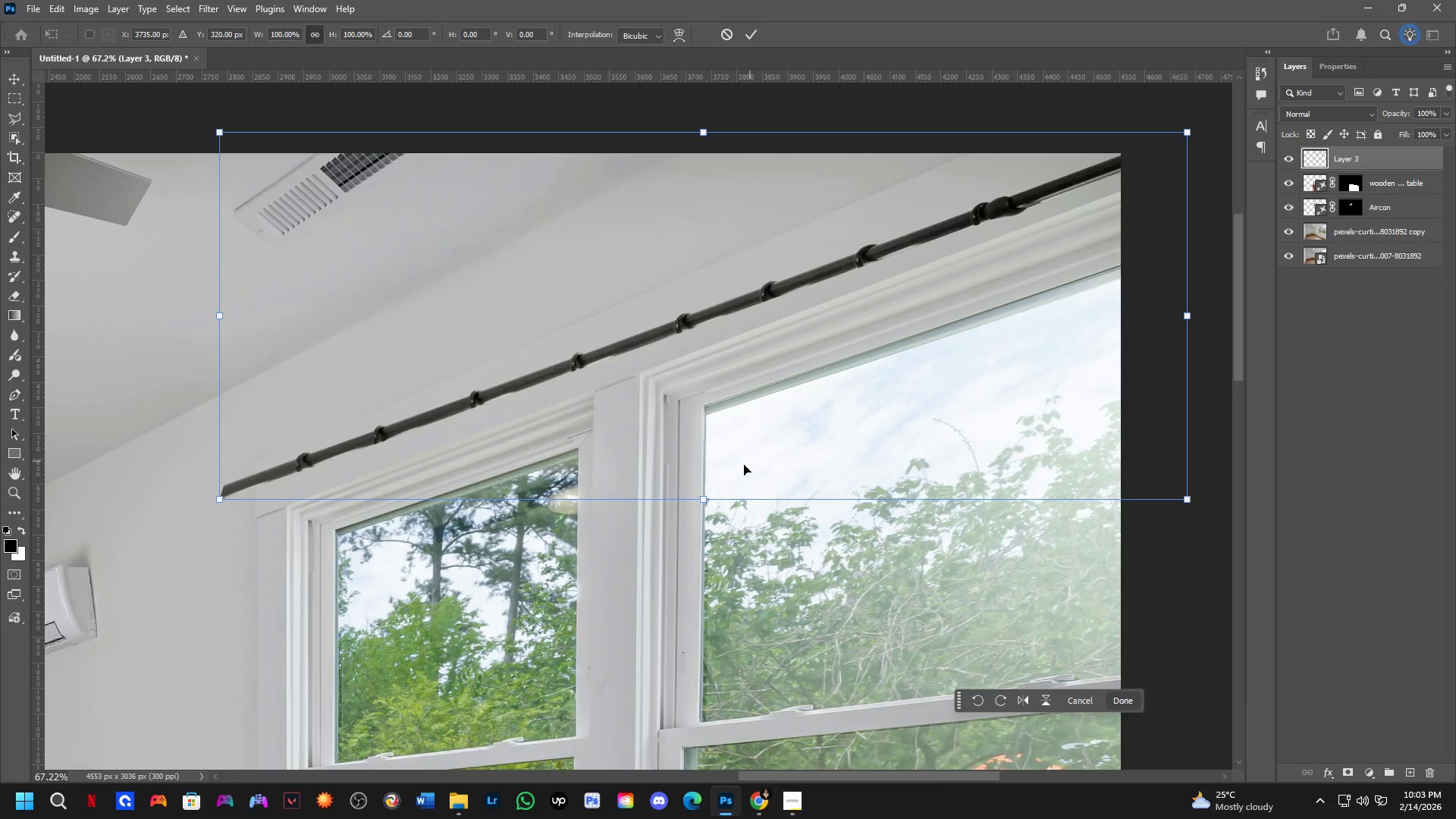 
key(NumpadEnter)
 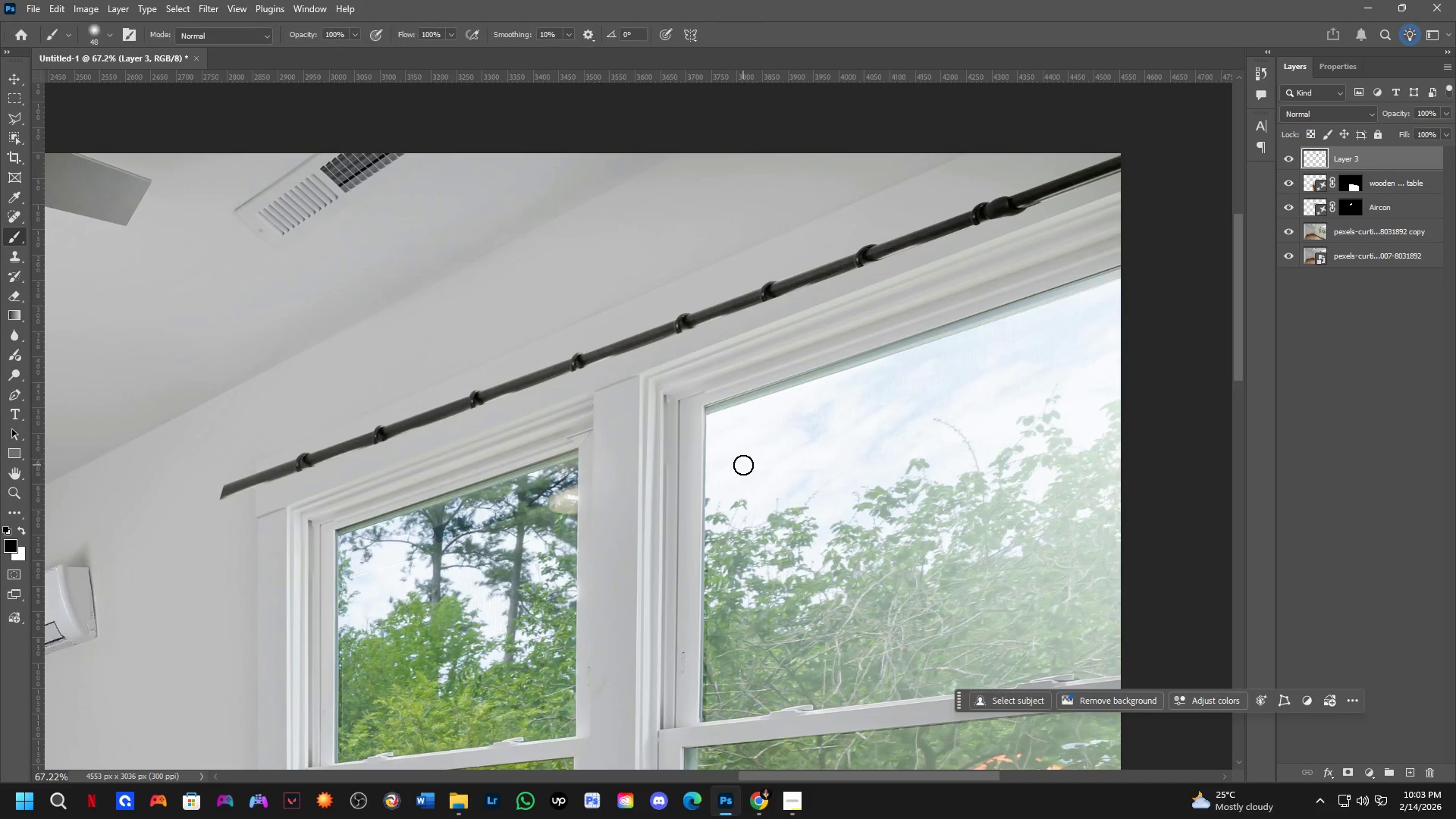 
hold_key(key=ControlLeft, duration=1.5)
left_click_drag(start_coordinate=[749, 297], to_coordinate=[579, 488])
 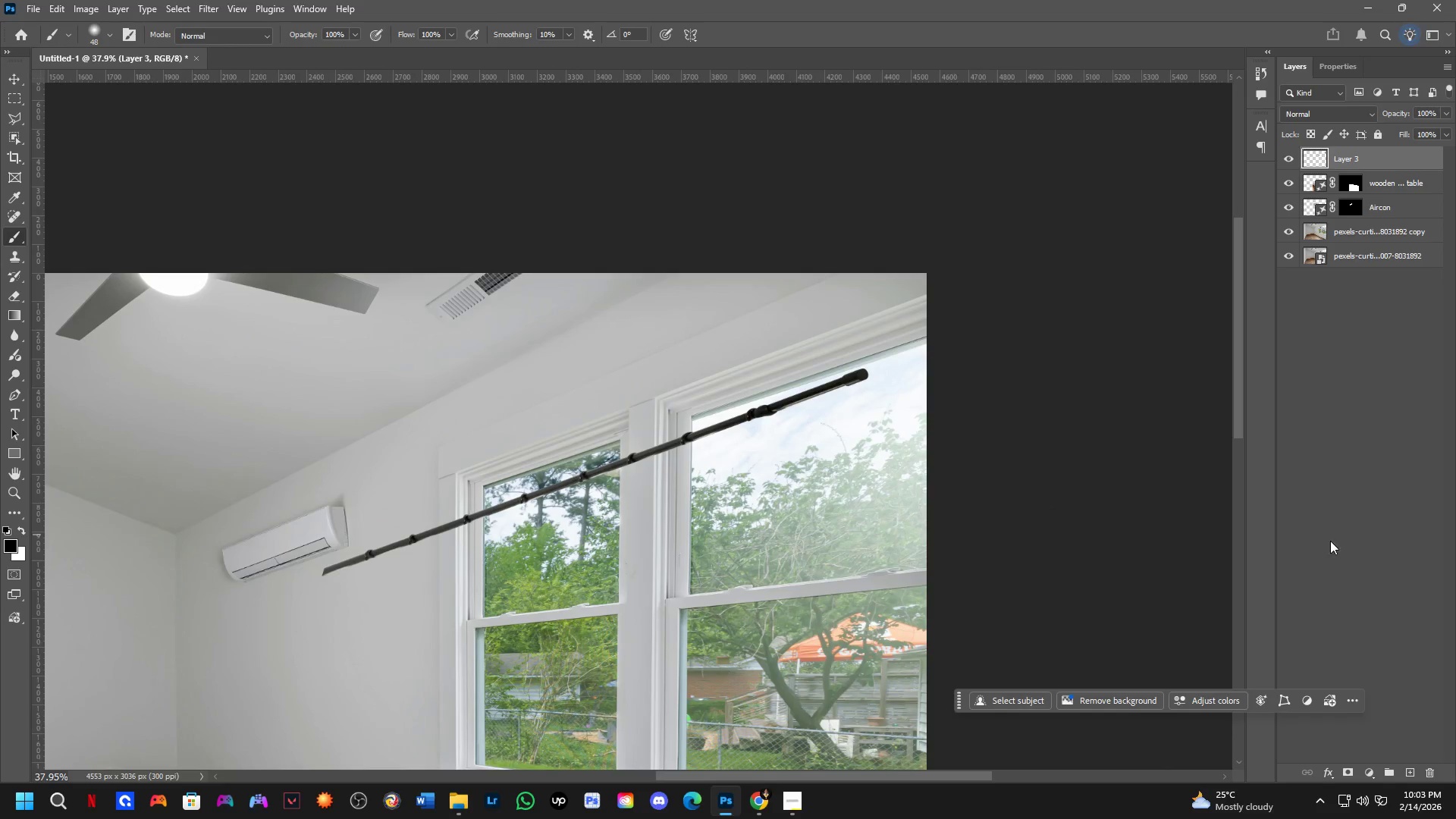 
hold_key(key=ControlLeft, duration=0.31)
 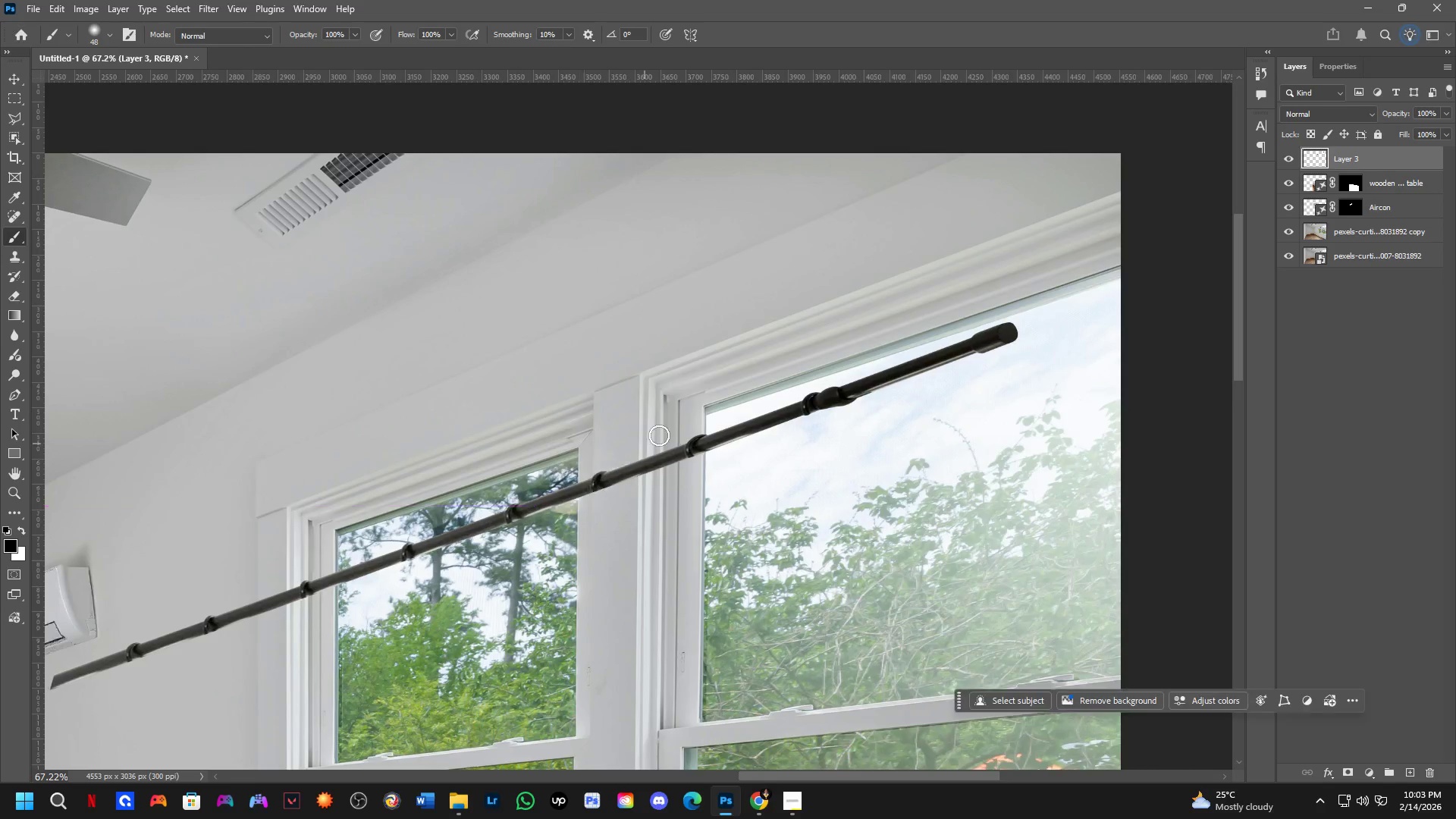 
scroll: coordinate [679, 430], scroll_direction: down, amount: 6.0
 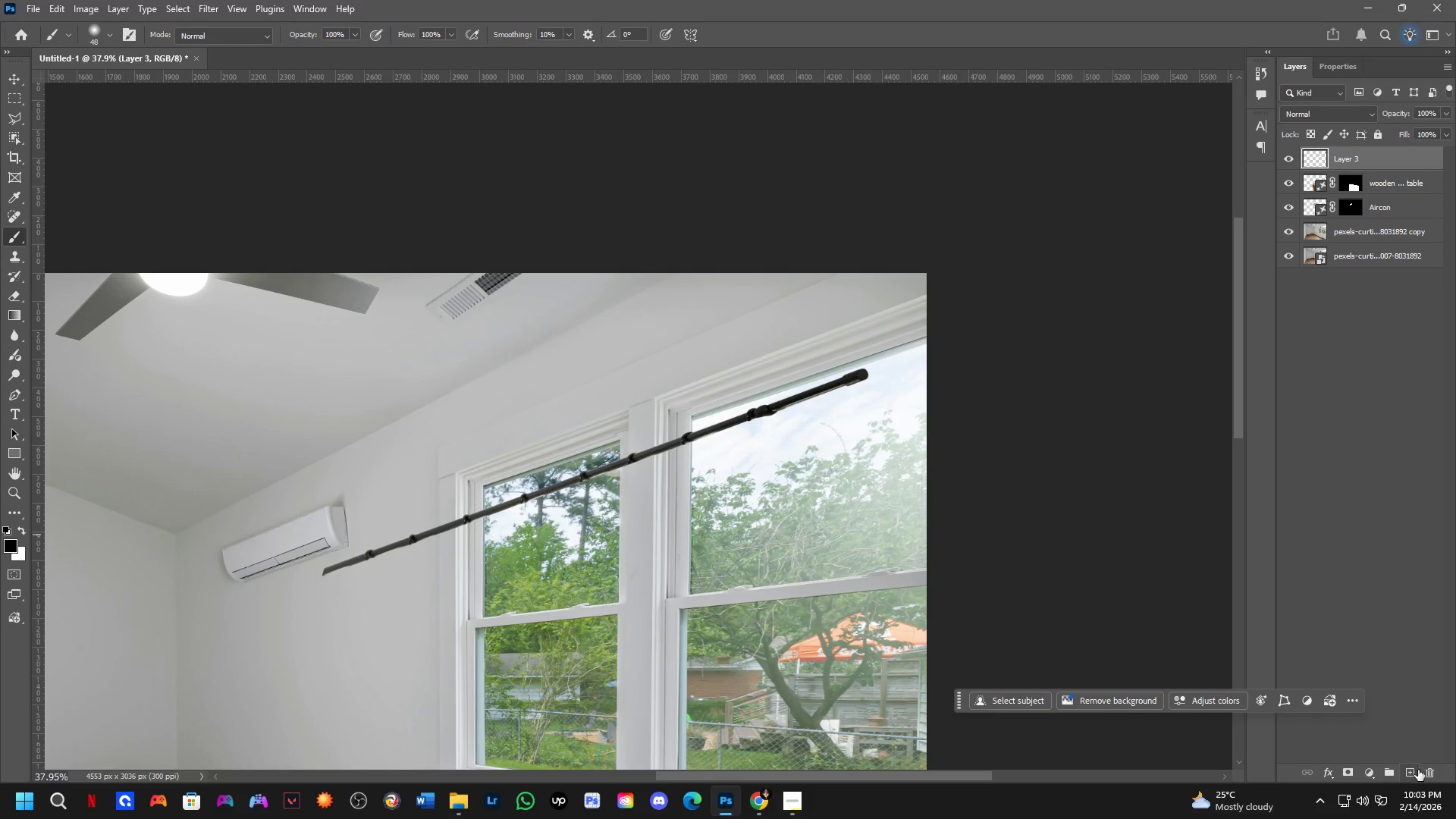 
left_click([1410, 774])
 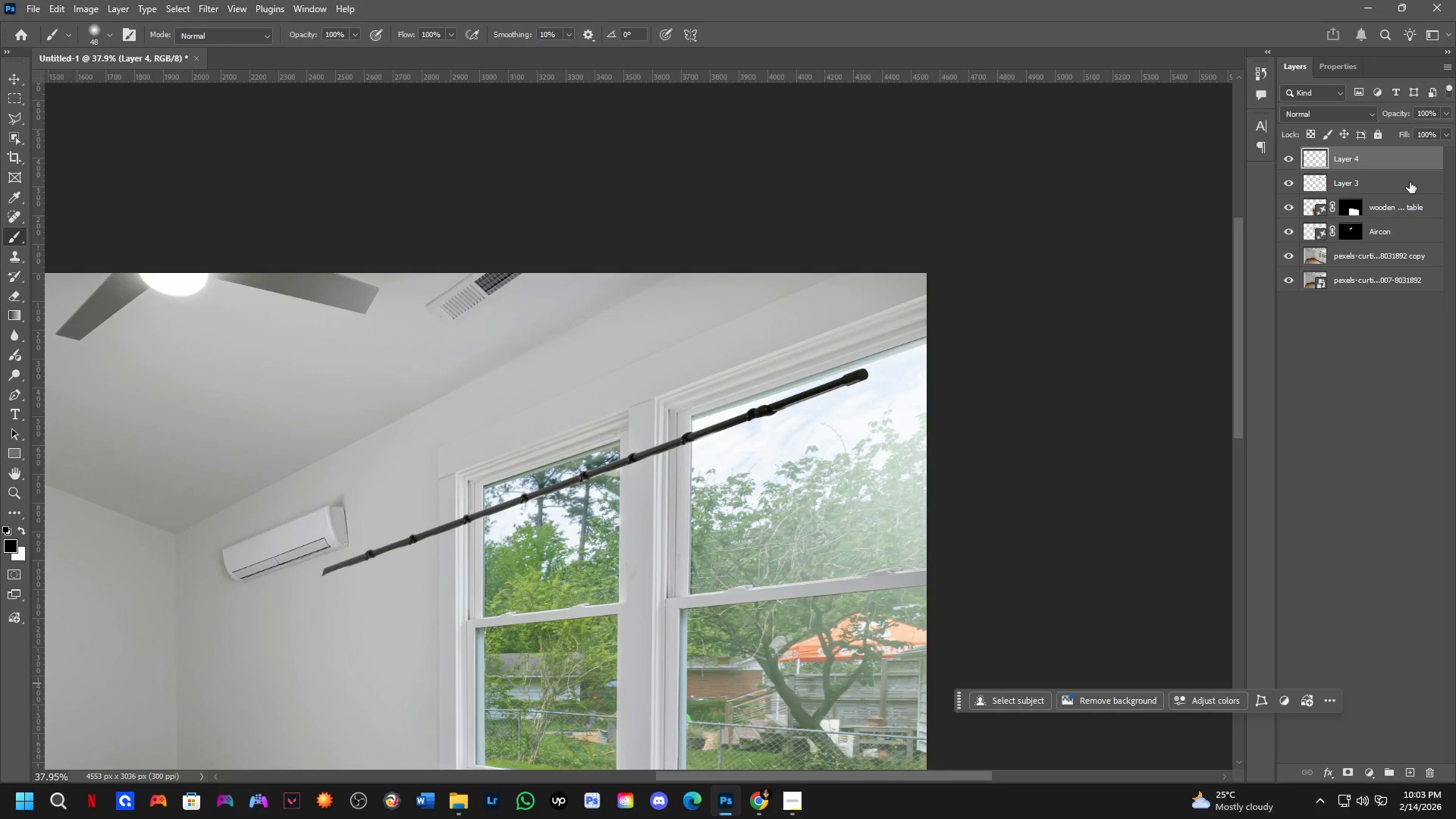 
key(Control+Shift+ShiftLeft)
 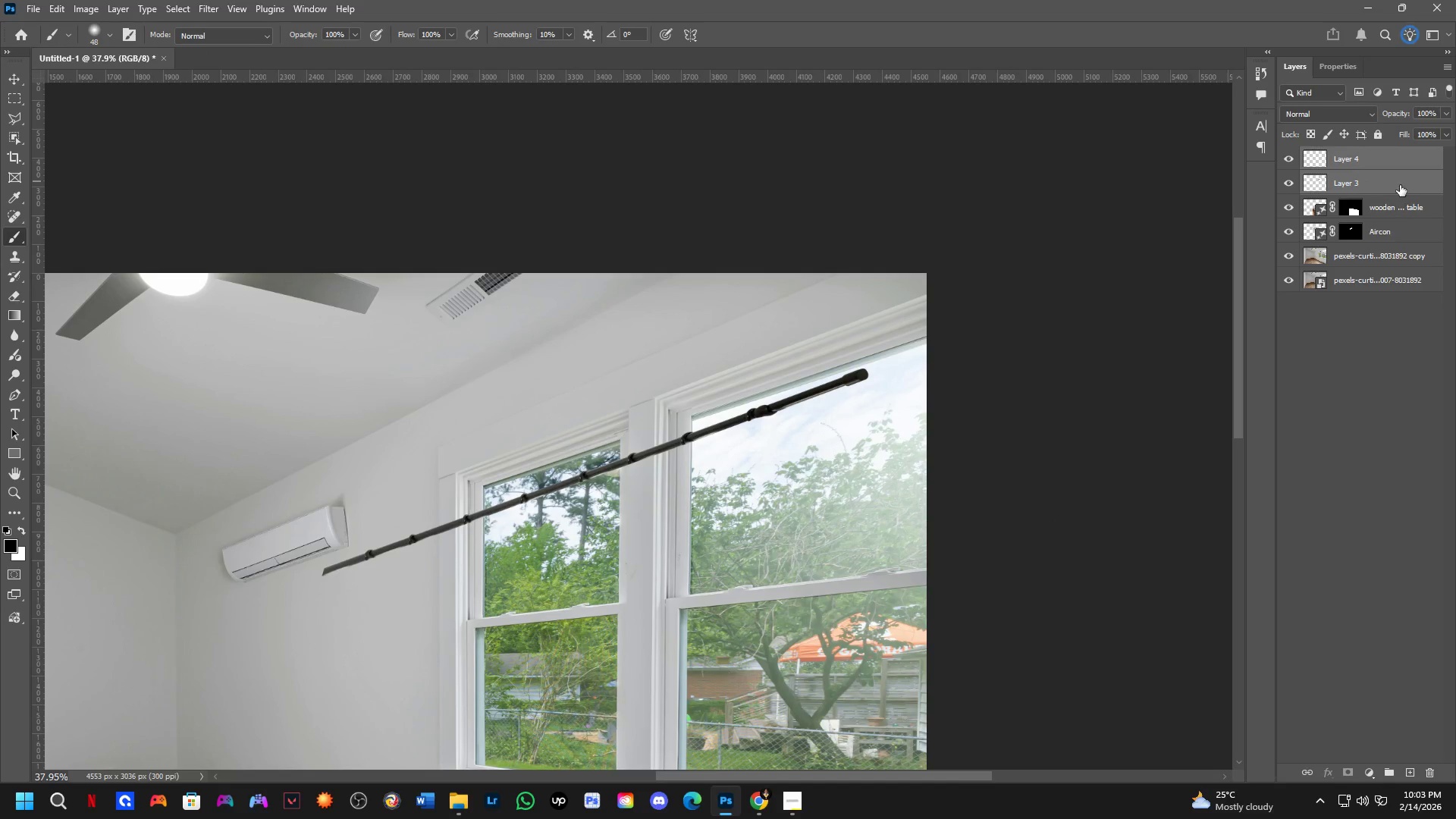 
key(Control+E)
 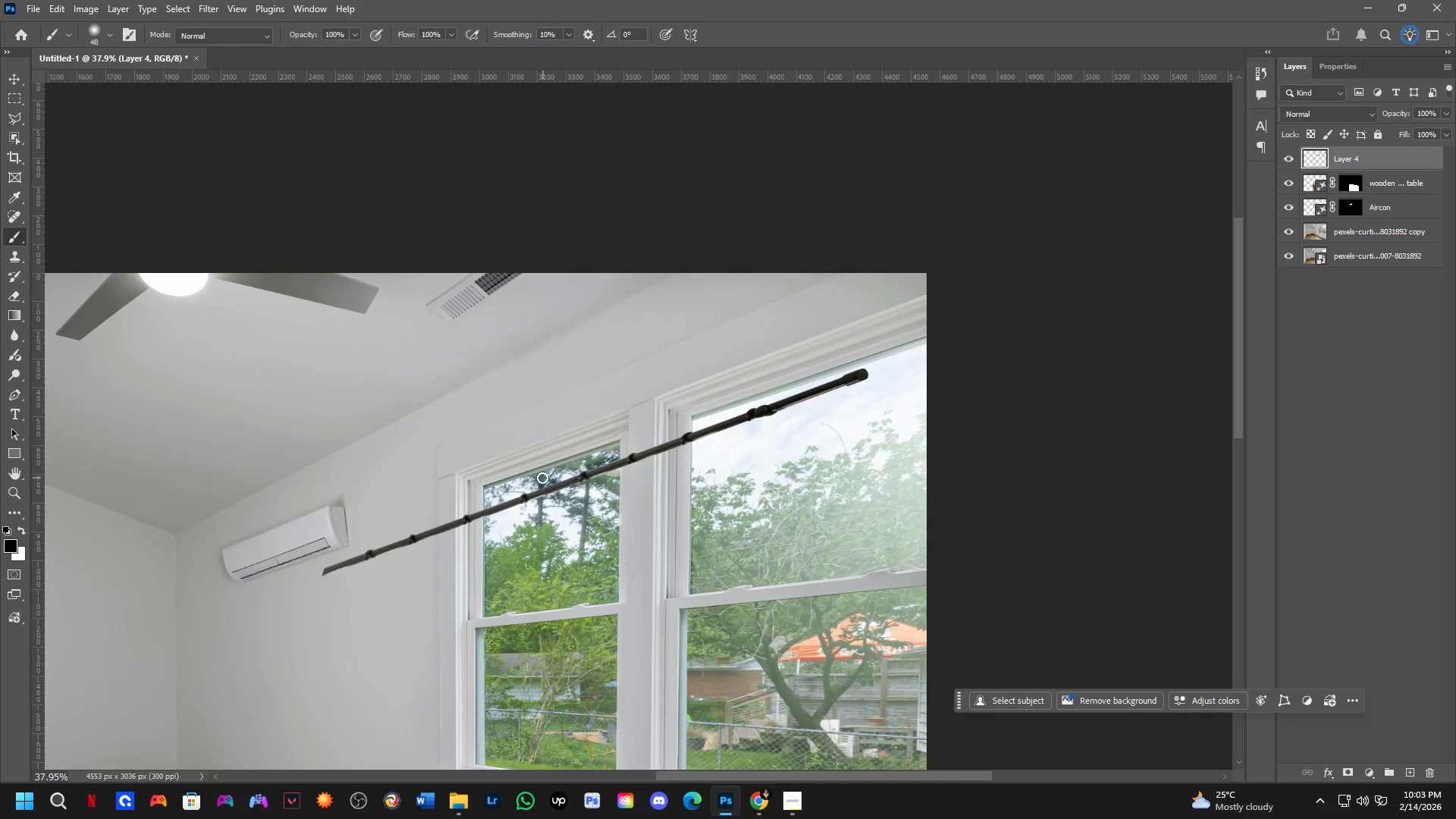 
key(Control+T)
 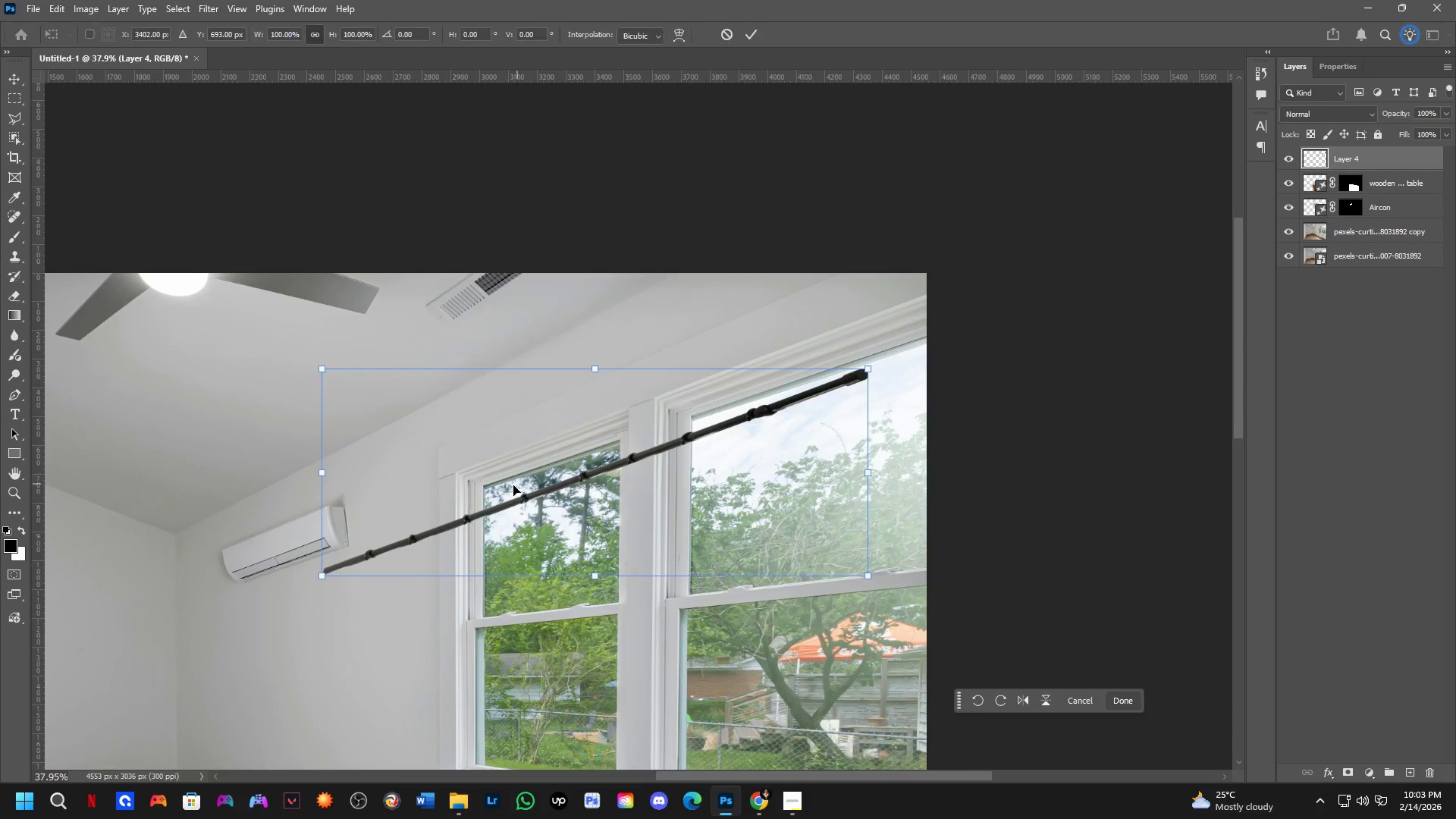 
key(Control+ControlLeft)
 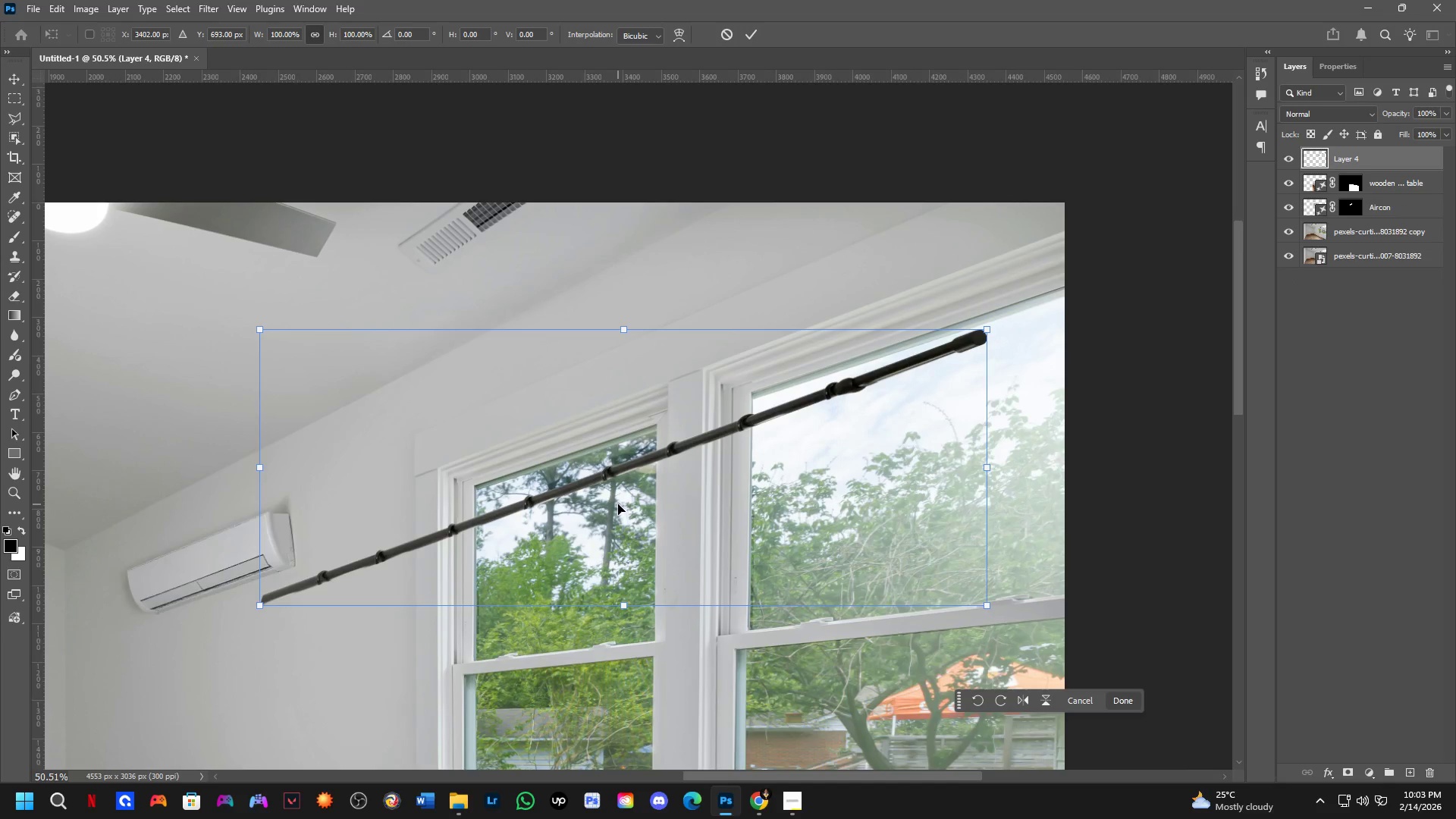 
left_click_drag(start_coordinate=[618, 504], to_coordinate=[745, 359])
 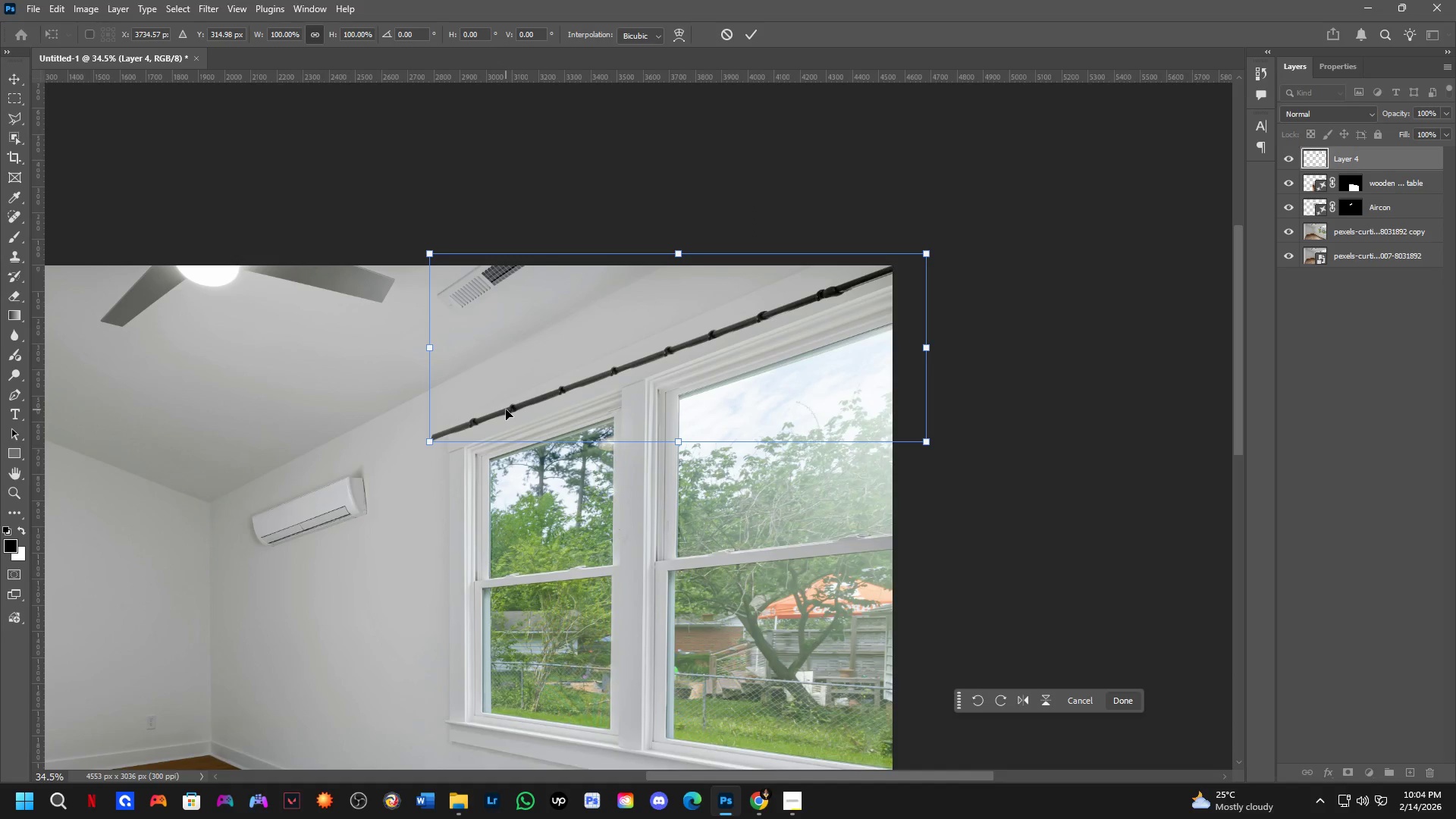 
scroll: coordinate [510, 486], scroll_direction: up, amount: 3.0
 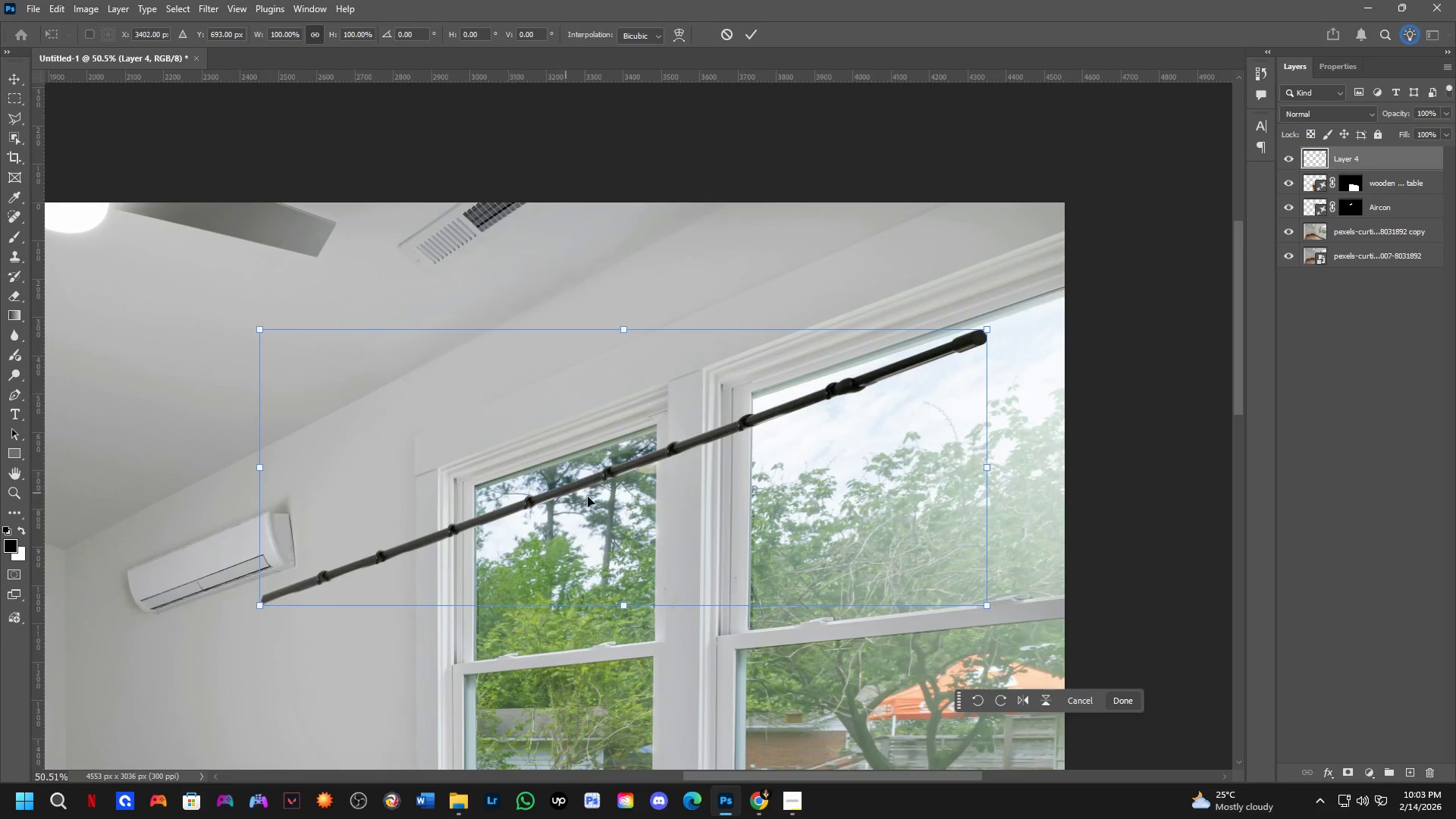 
hold_key(key=ControlLeft, duration=1.53)
 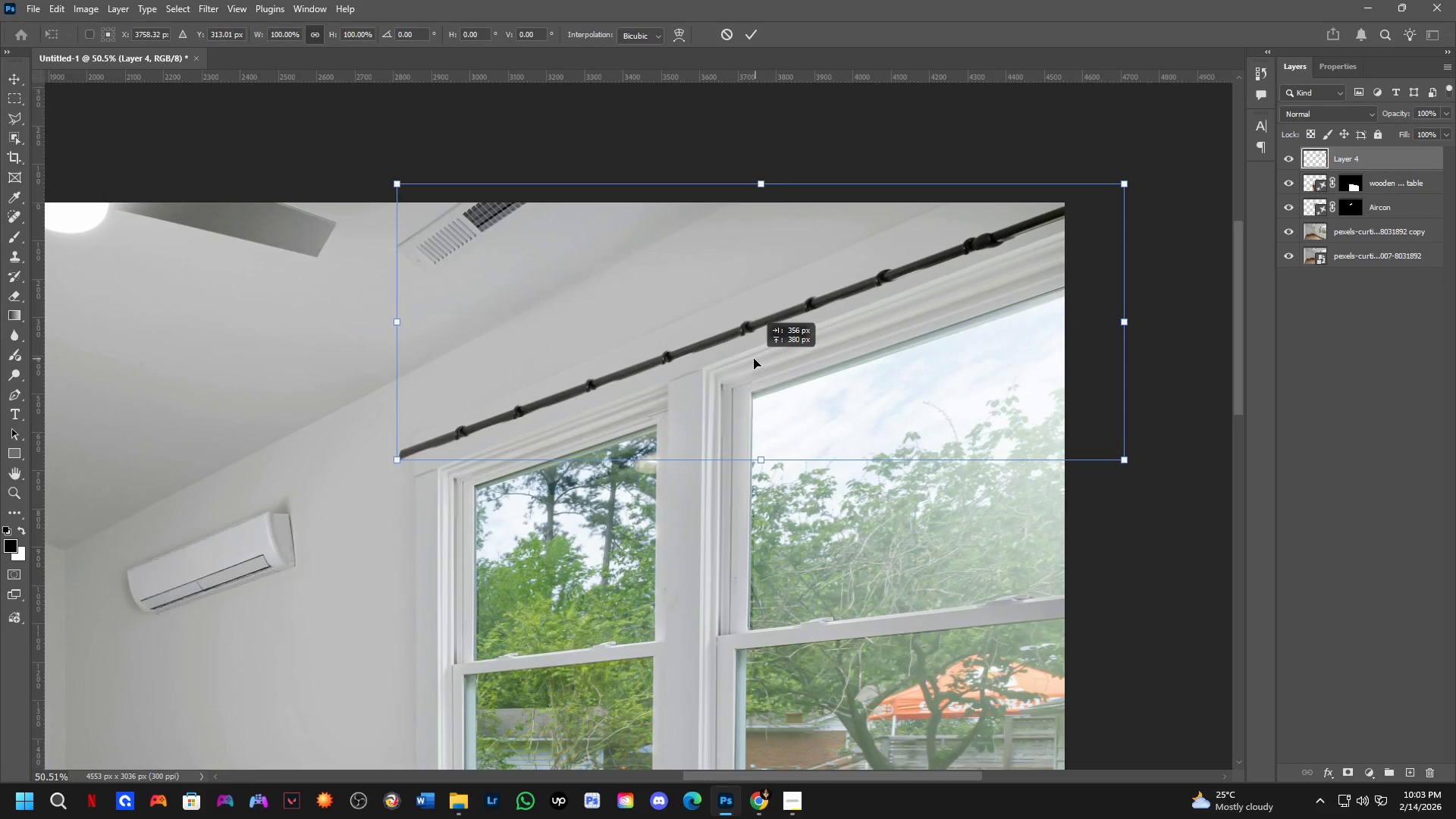 
hold_key(key=ControlLeft, duration=1.51)
 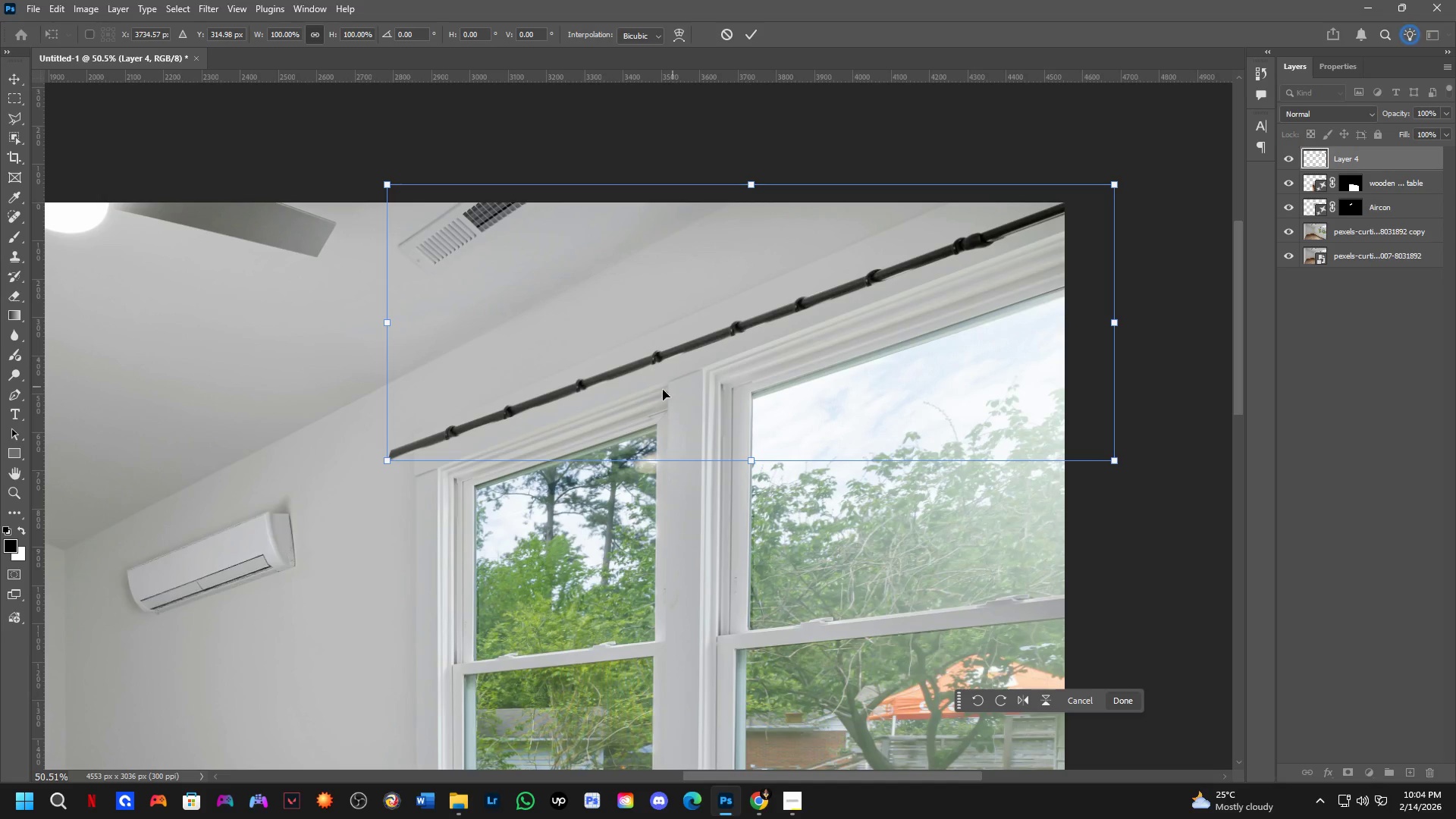 
hold_key(key=ControlLeft, duration=0.52)
 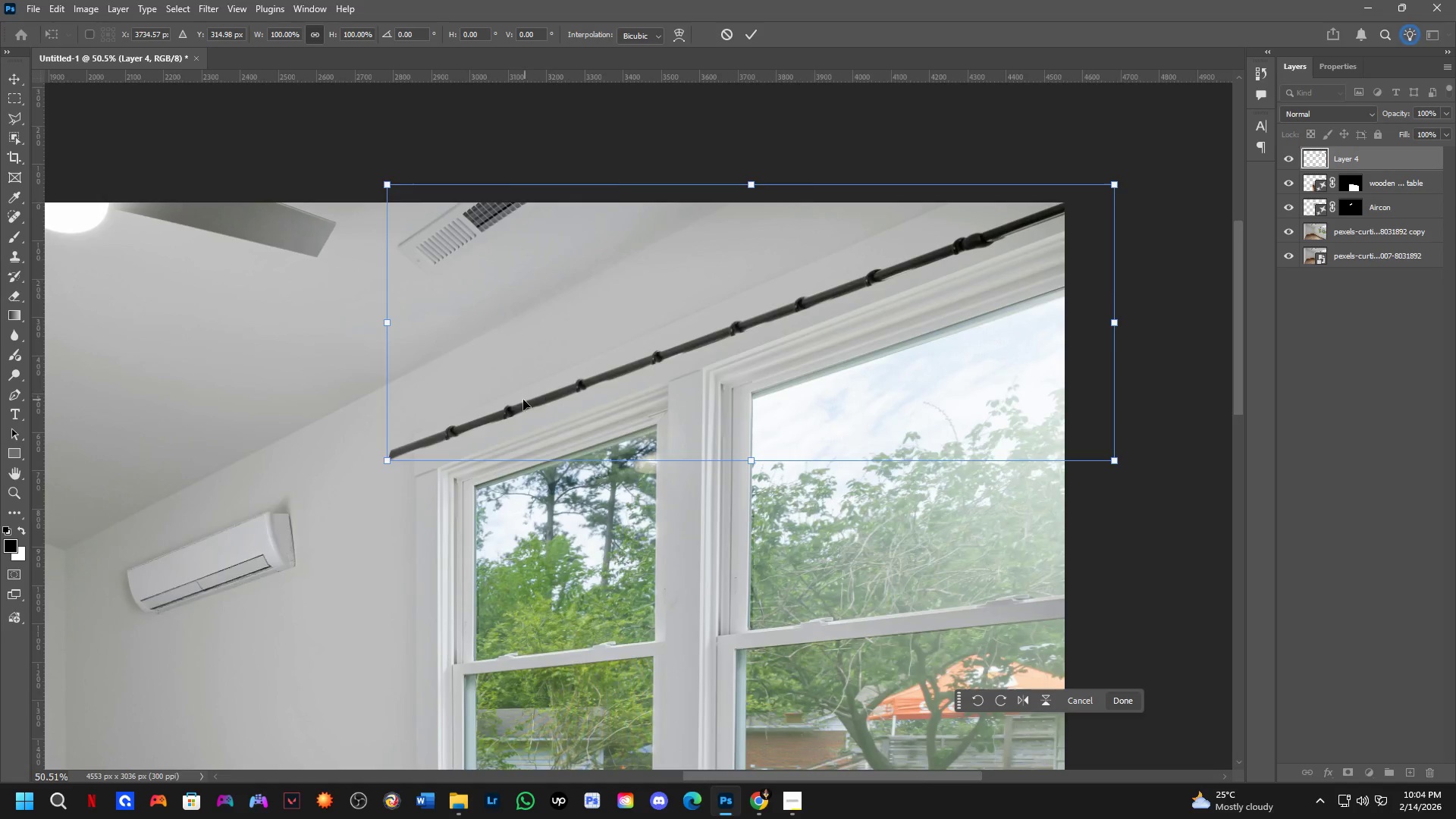 
key(Shift+ShiftLeft)
 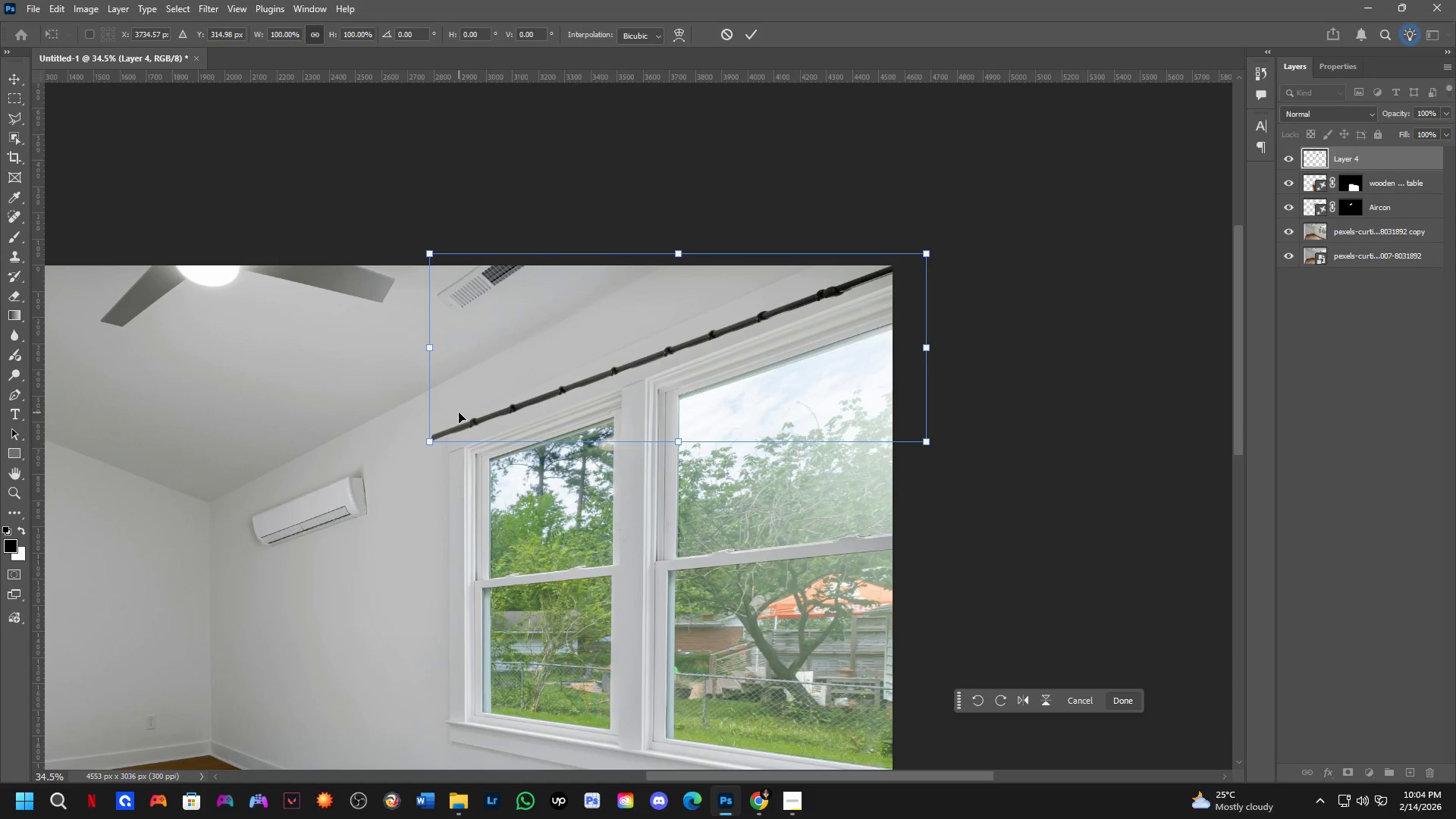 
scroll: coordinate [518, 402], scroll_direction: down, amount: 4.0
 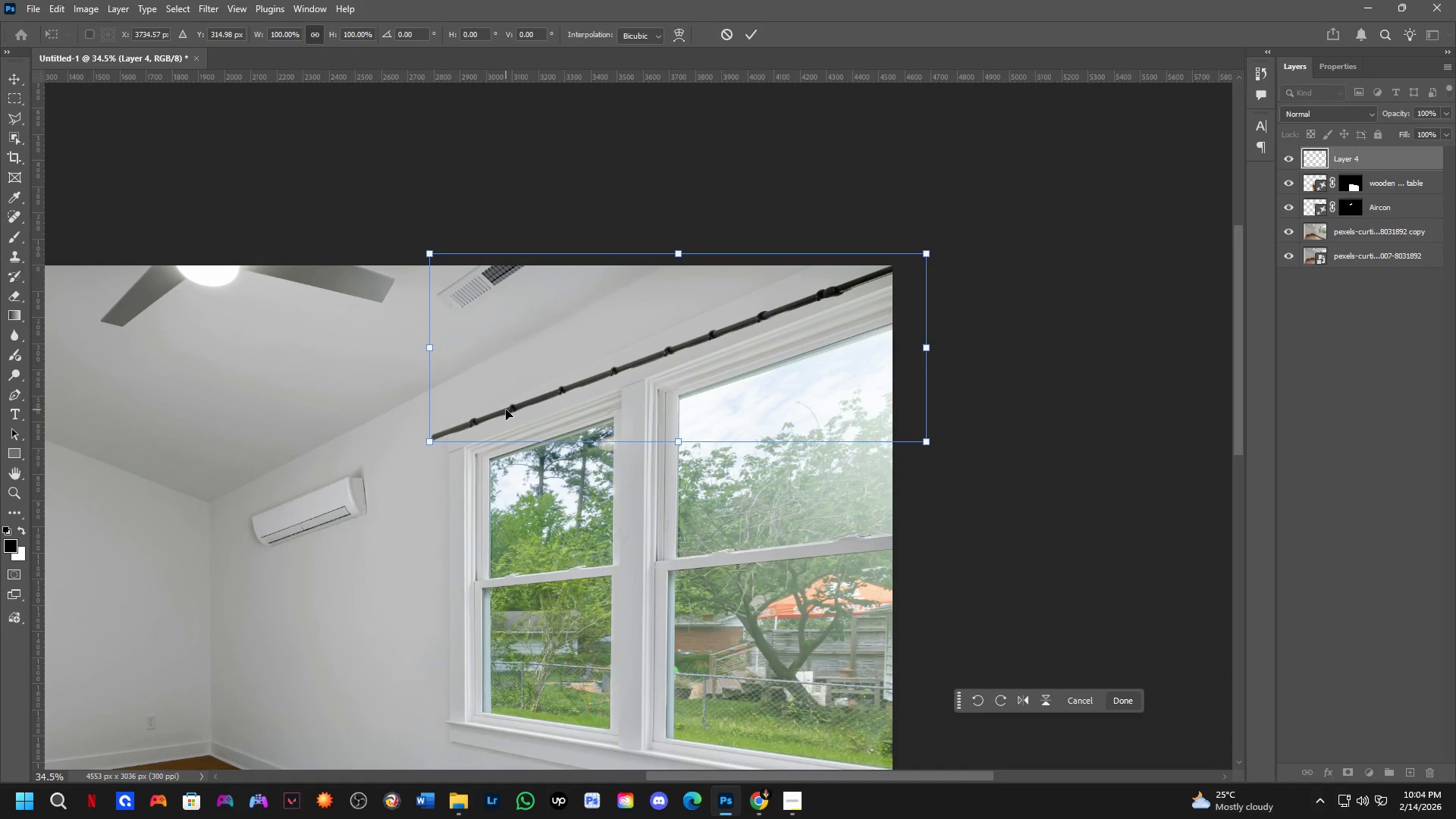 
scroll: coordinate [408, 368], scroll_direction: up, amount: 4.0
 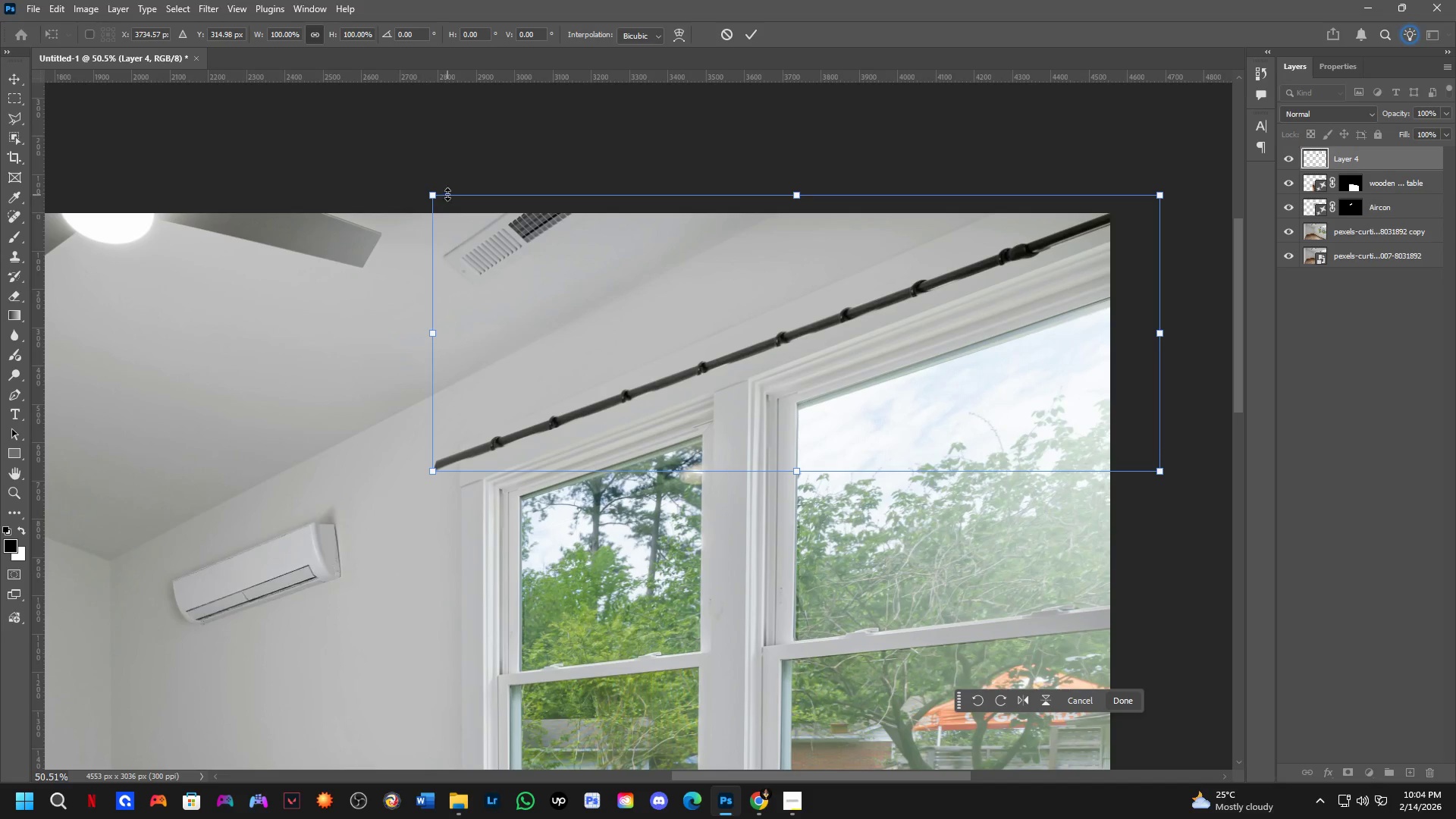 
hold_key(key=ControlLeft, duration=1.5)
left_click_drag(start_coordinate=[430, 197], to_coordinate=[428, 230])
 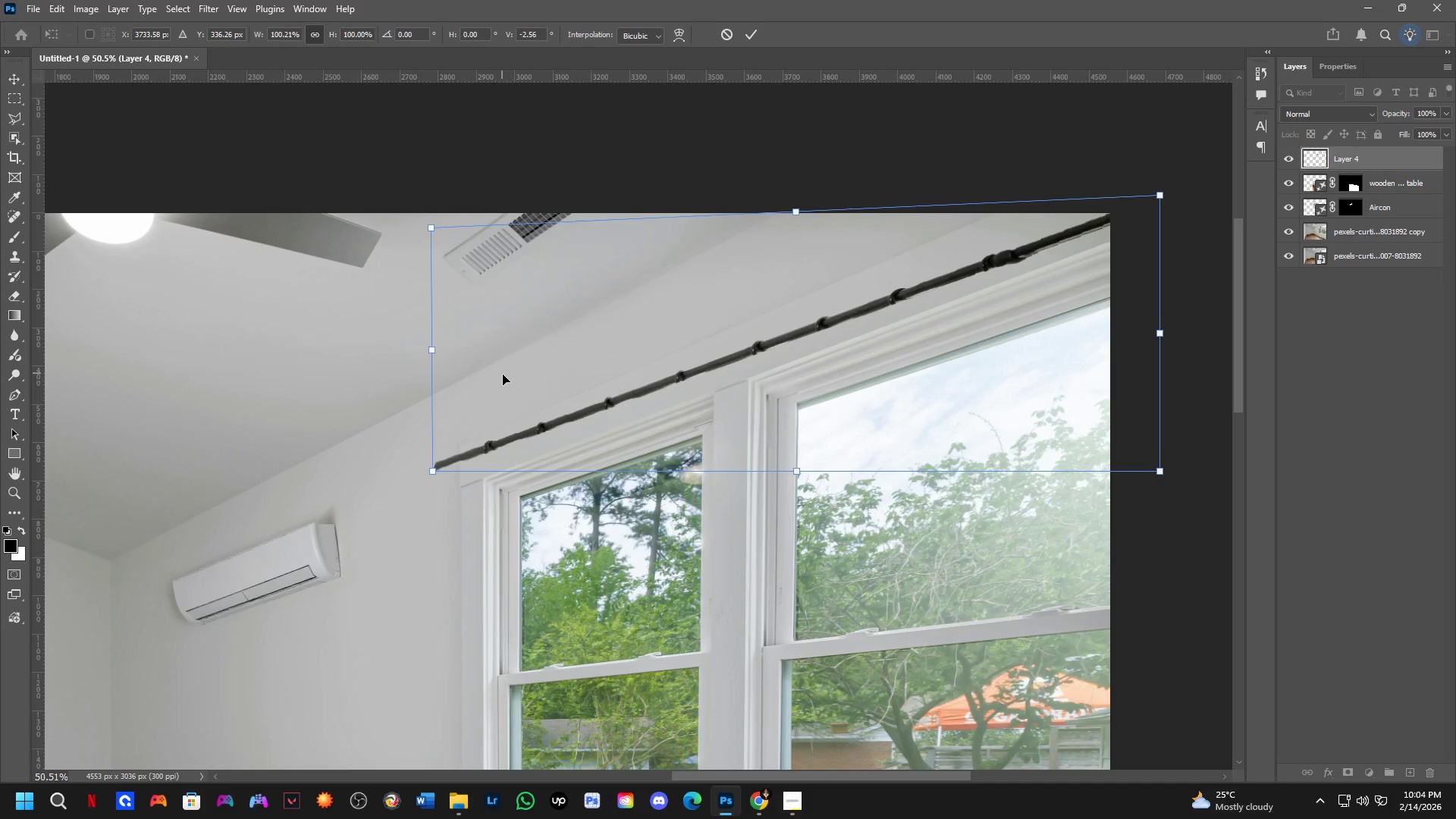 
key(Control+ControlLeft)
 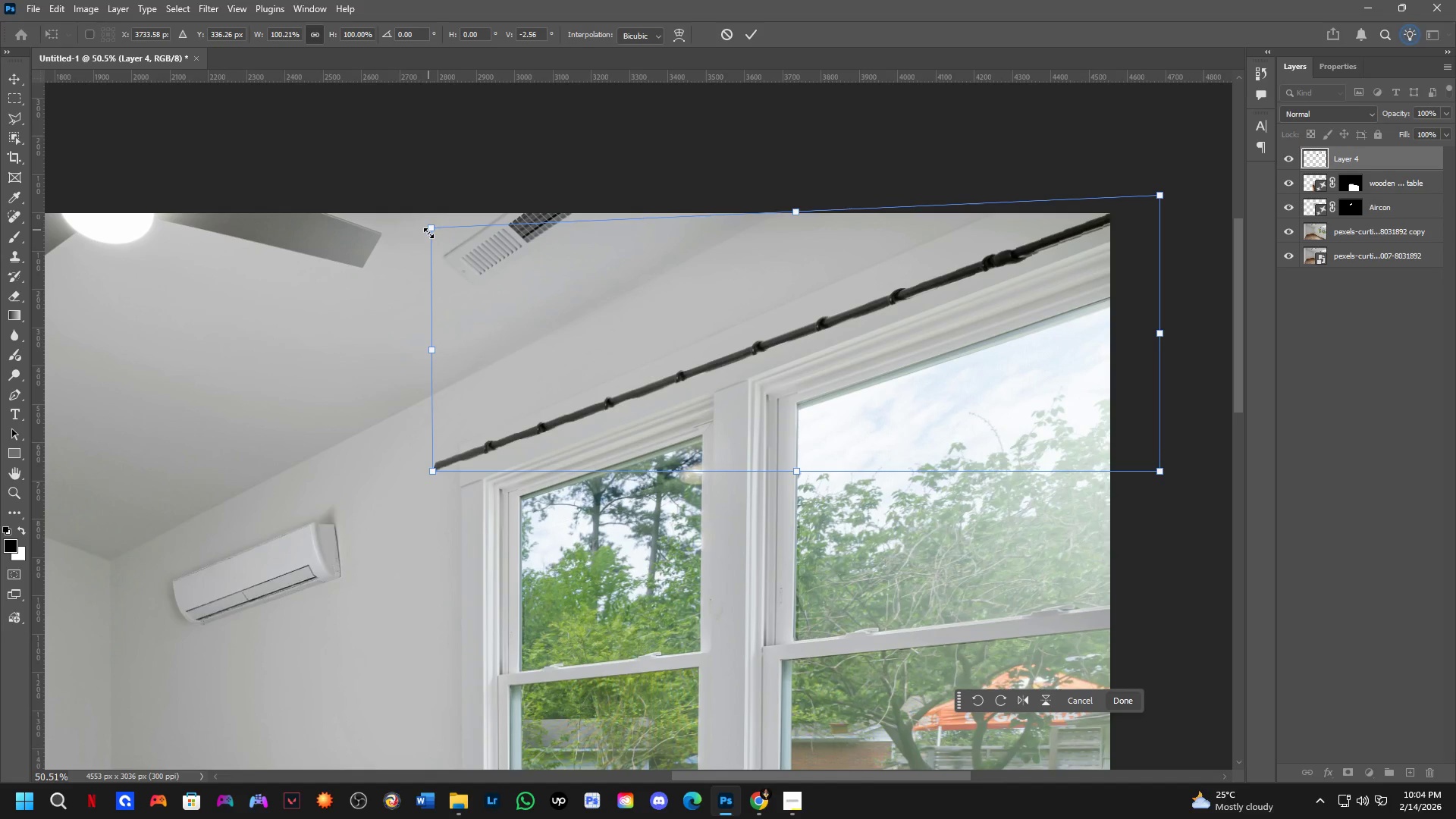 
key(Control+ControlLeft)
 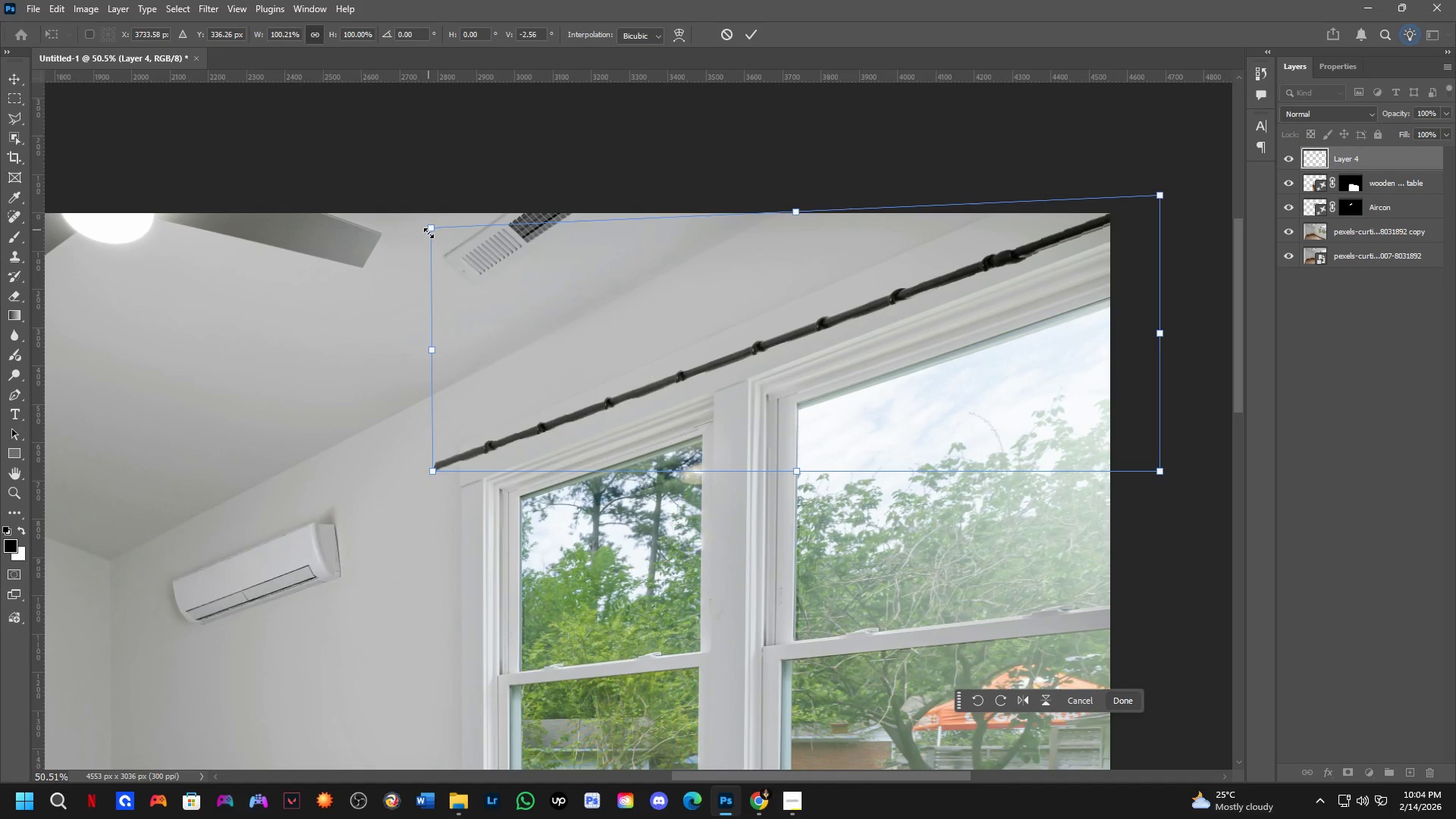 
key(Control+ControlLeft)
 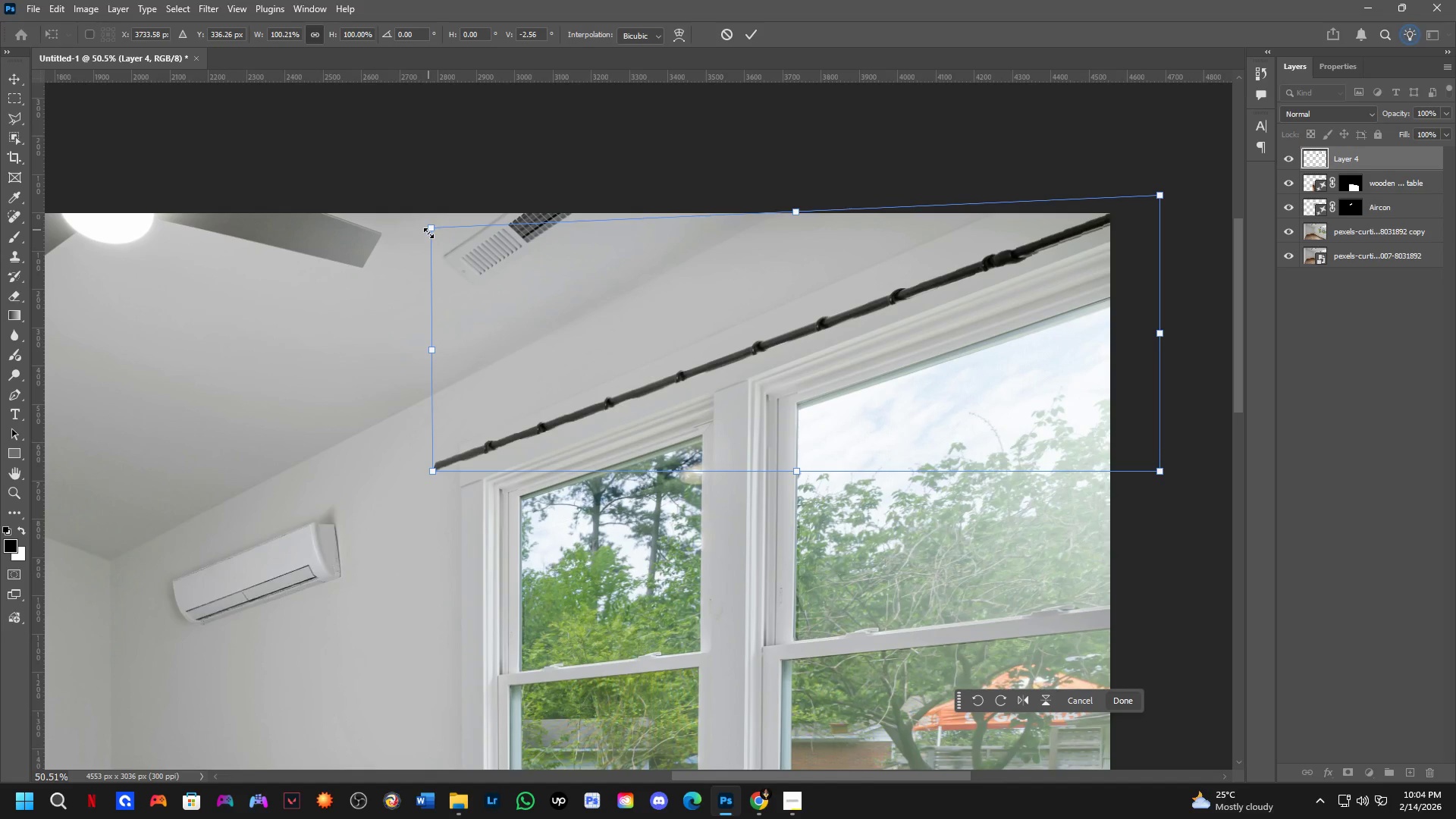 
key(Control+ControlLeft)
 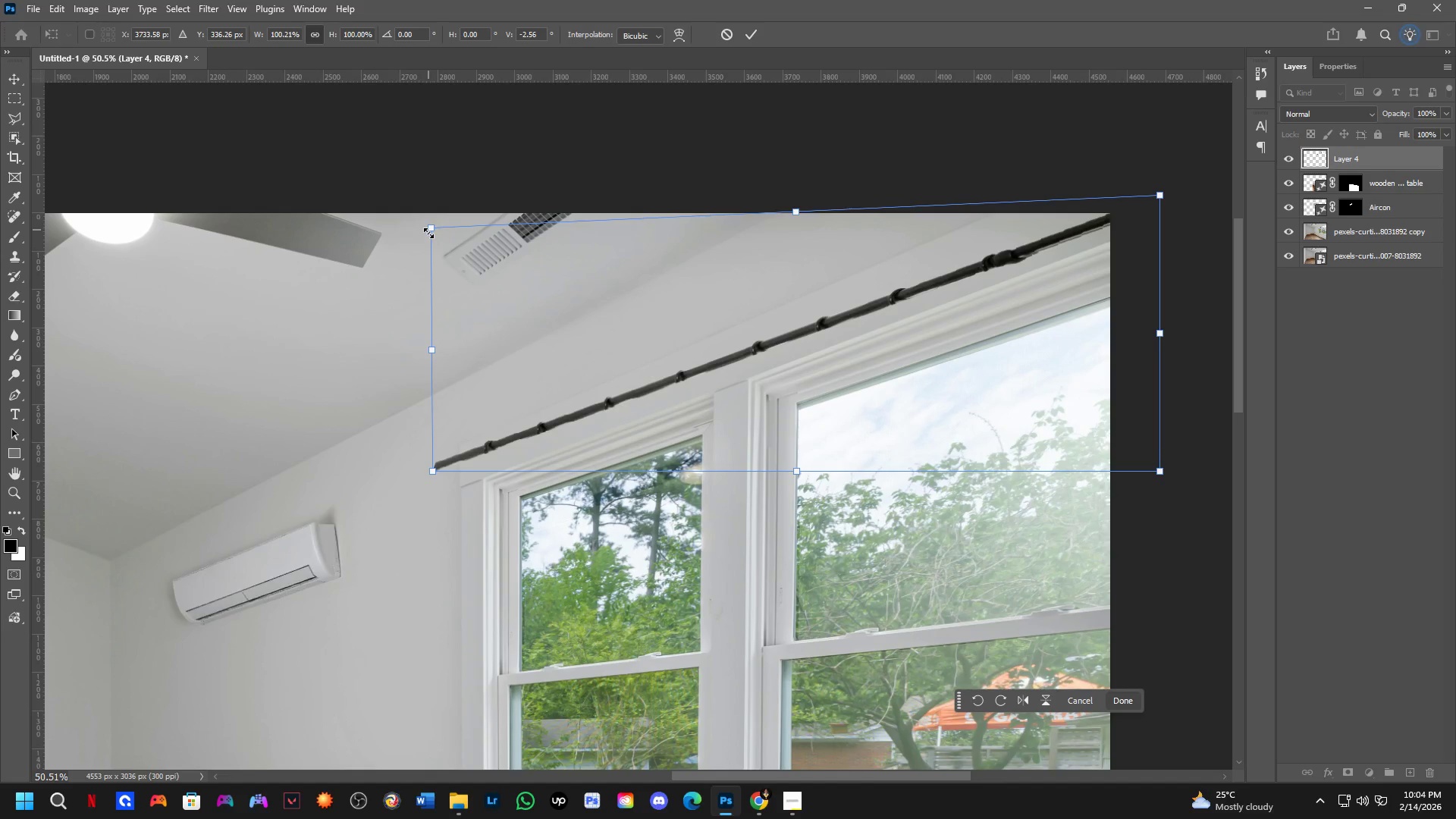 
key(Control+ControlLeft)
 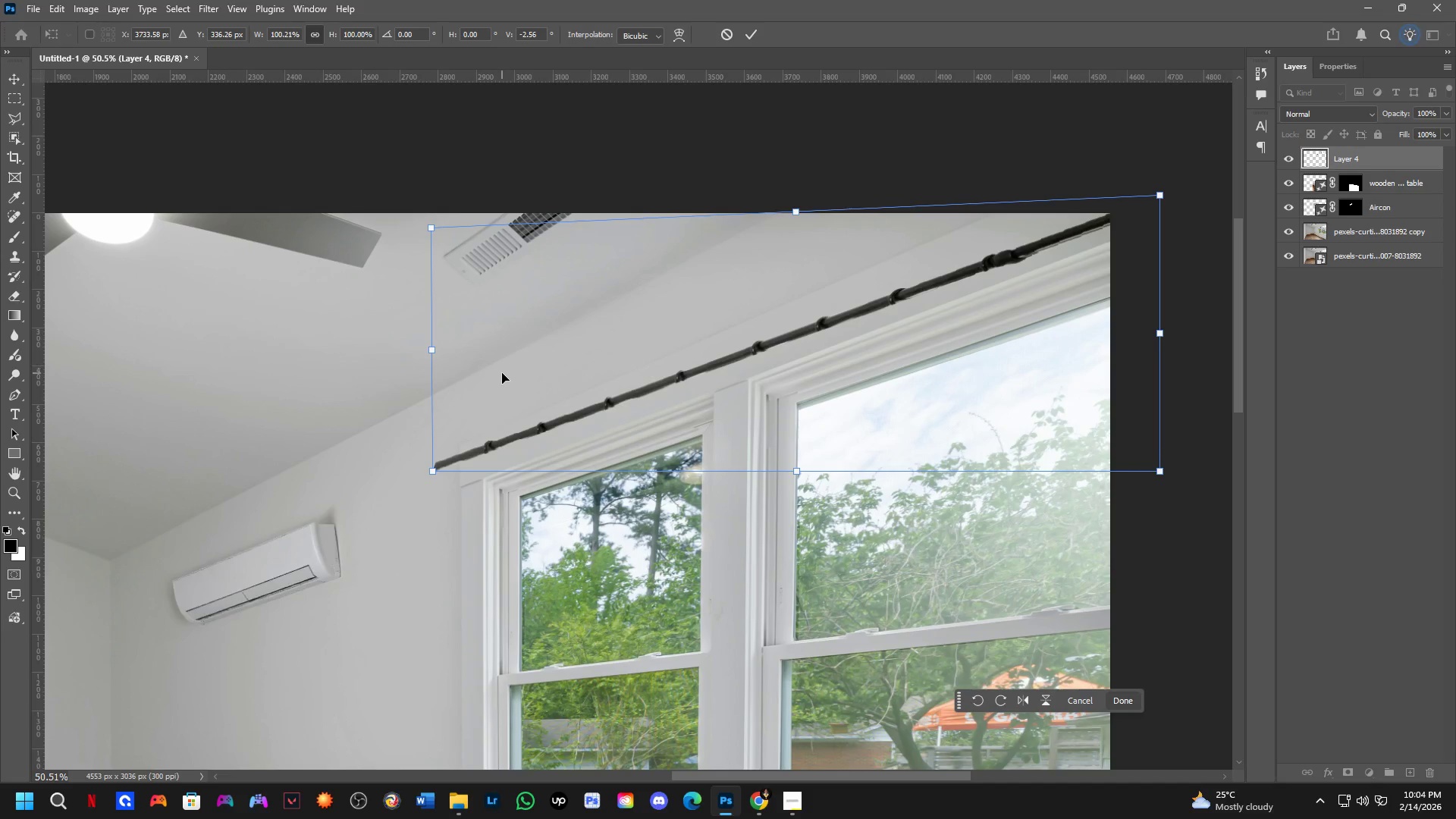 
hold_key(key=ControlLeft, duration=0.88)
left_click_drag(start_coordinate=[502, 373], to_coordinate=[505, 377])
 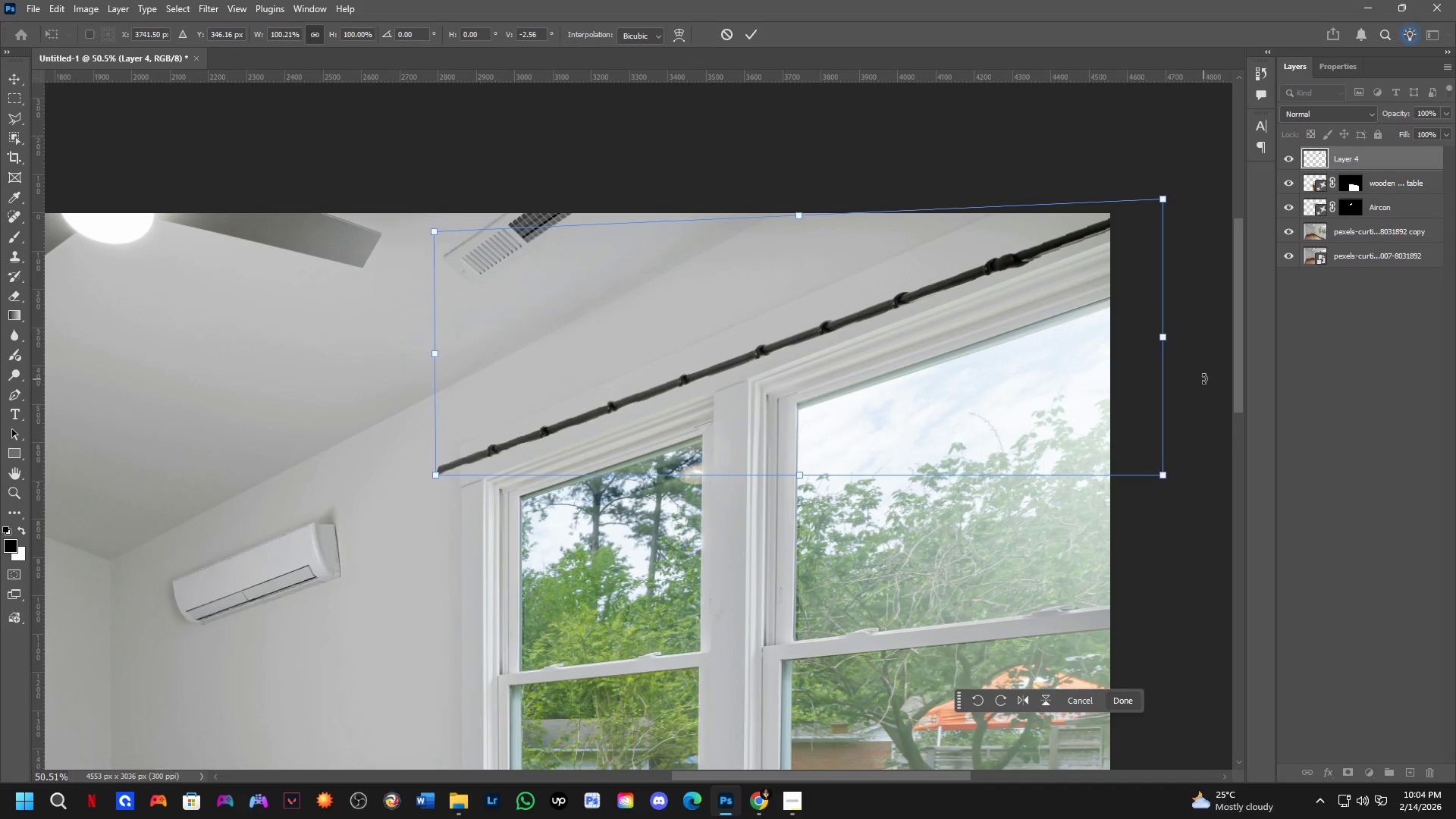 
left_click_drag(start_coordinate=[1202, 375], to_coordinate=[1212, 372])
 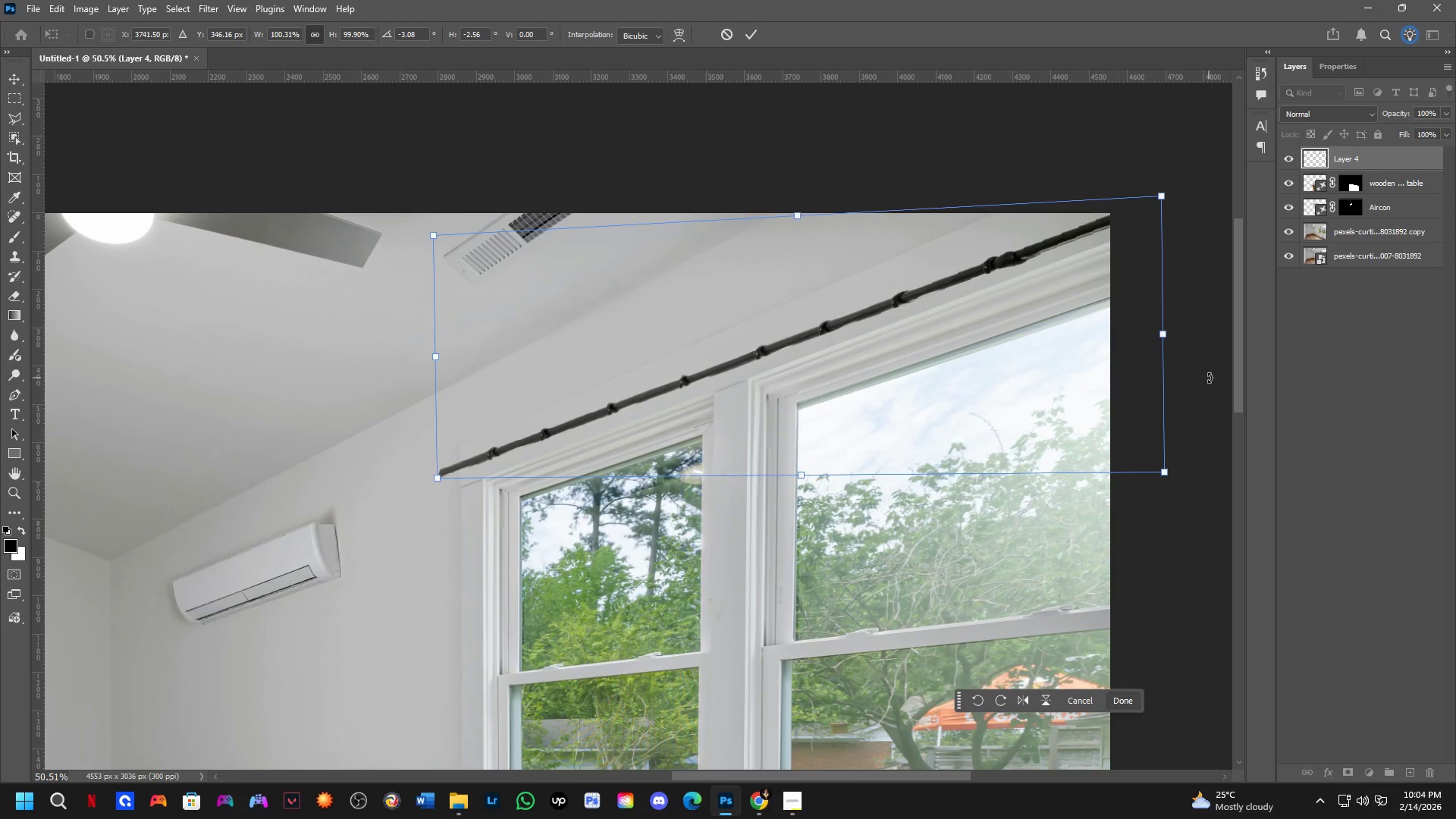 
key(NumpadEnter)
 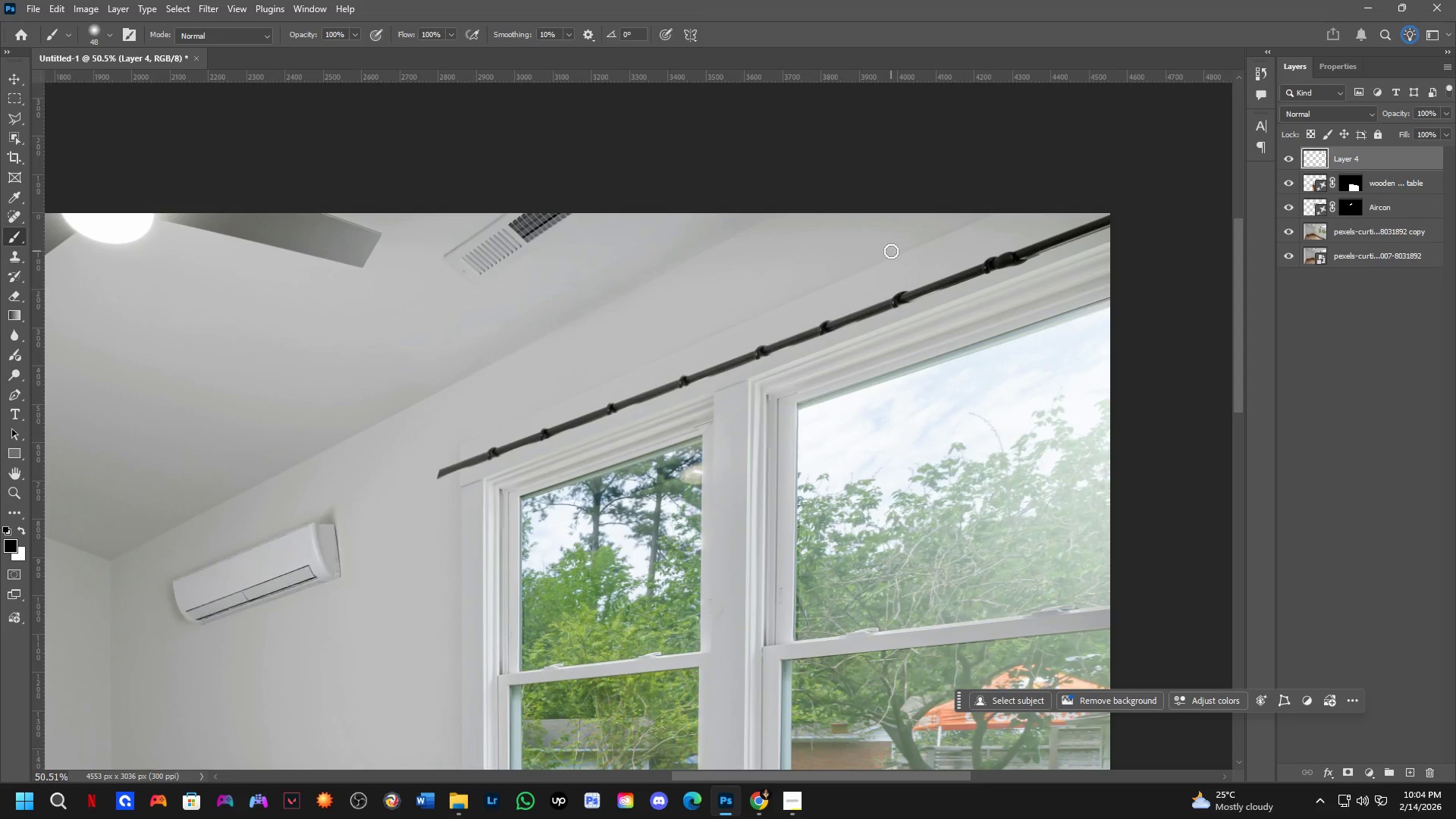 
key(Shift+ShiftLeft)
 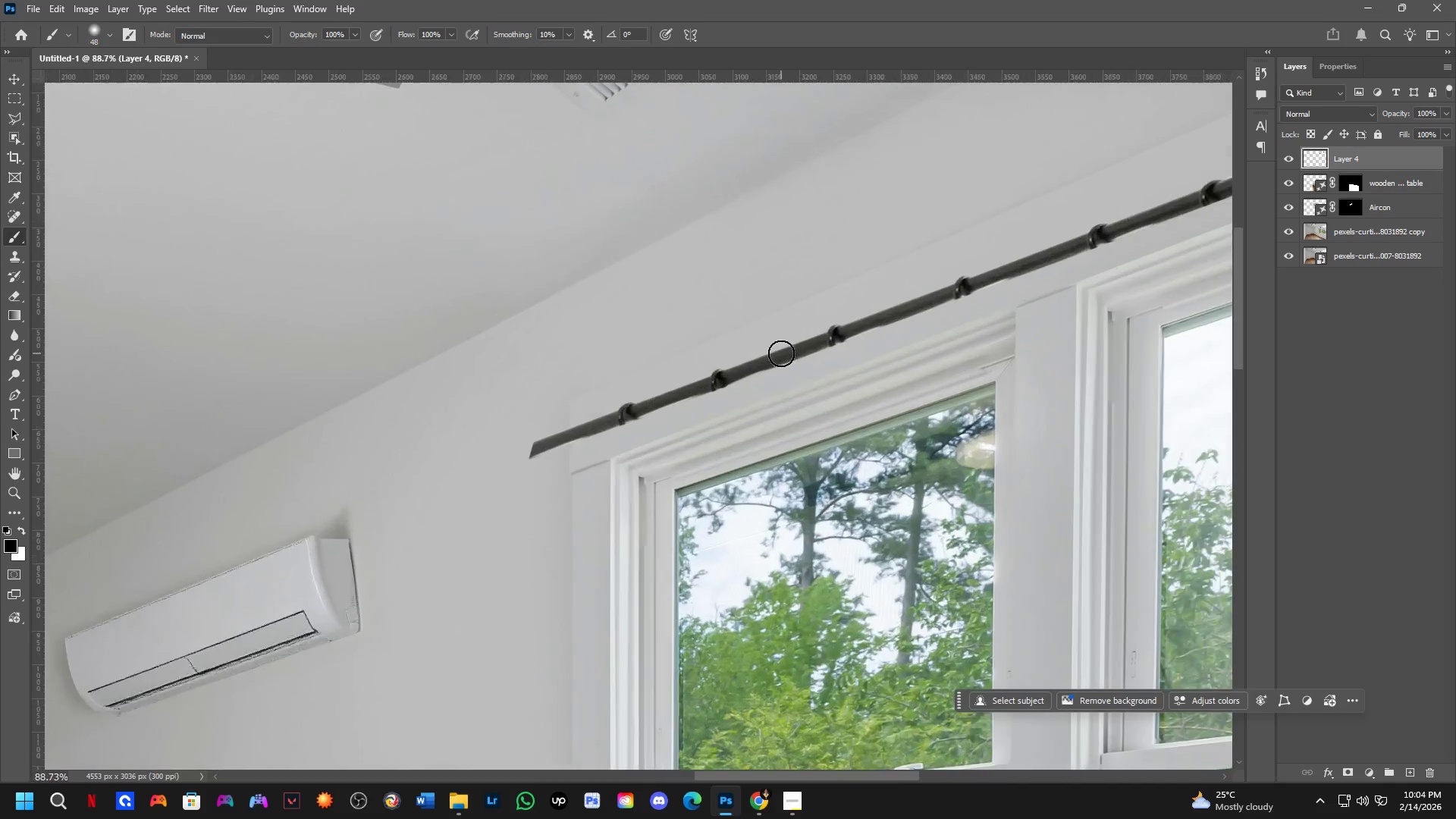 
hold_key(key=Space, duration=0.53)
 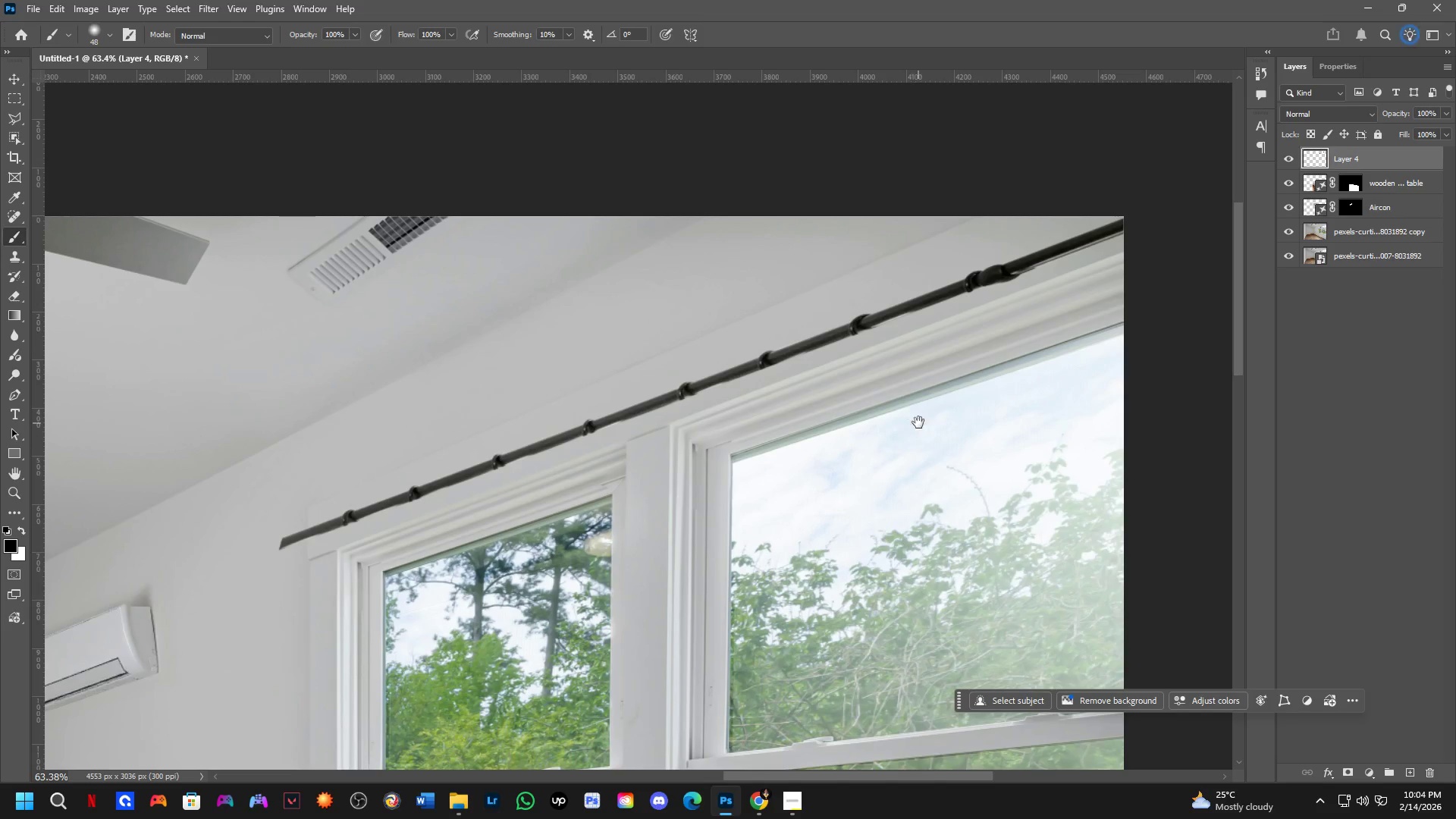 
left_click_drag(start_coordinate=[858, 412], to_coordinate=[548, 482])
 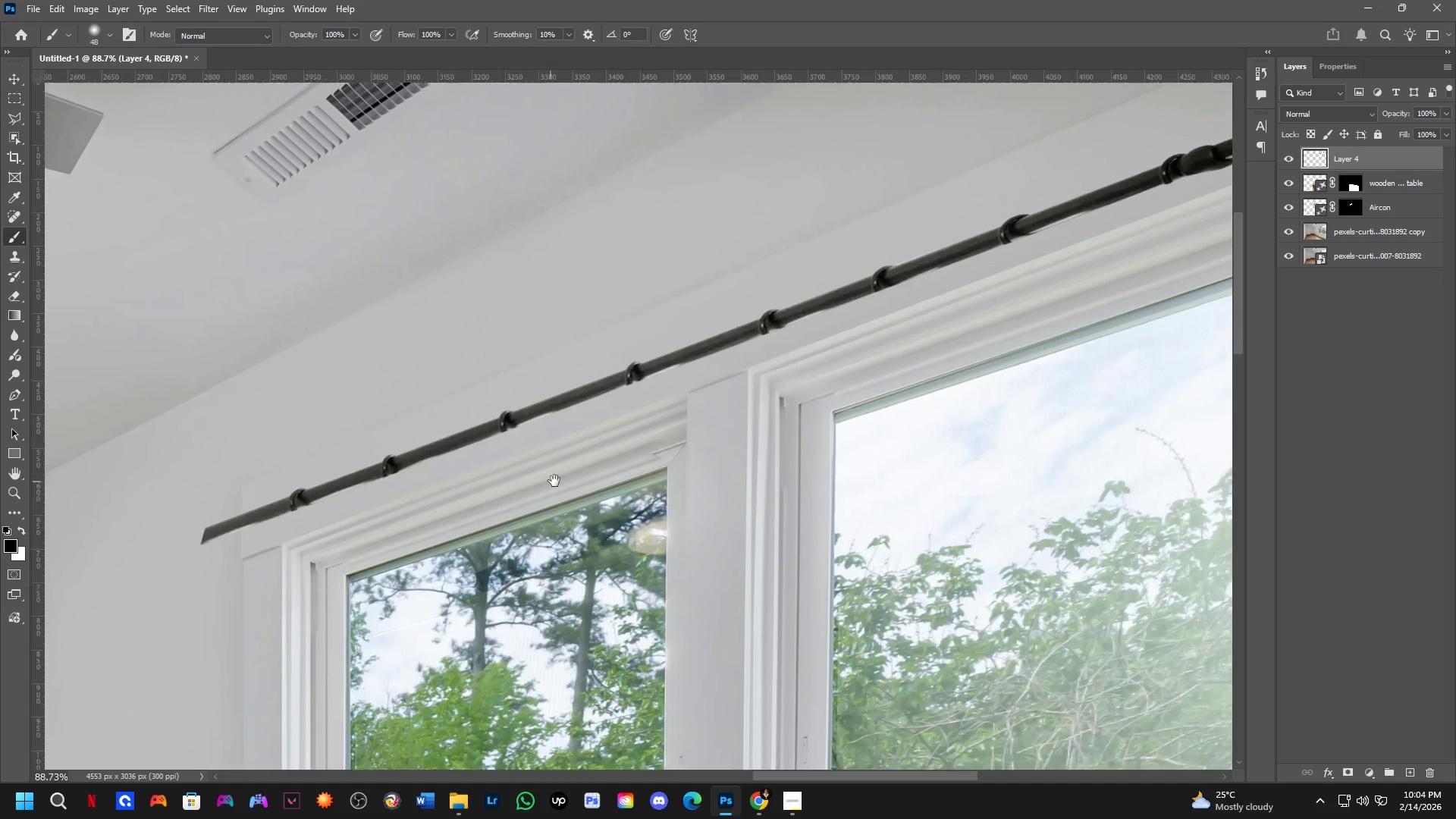 
scroll: coordinate [781, 353], scroll_direction: down, amount: 2.0
 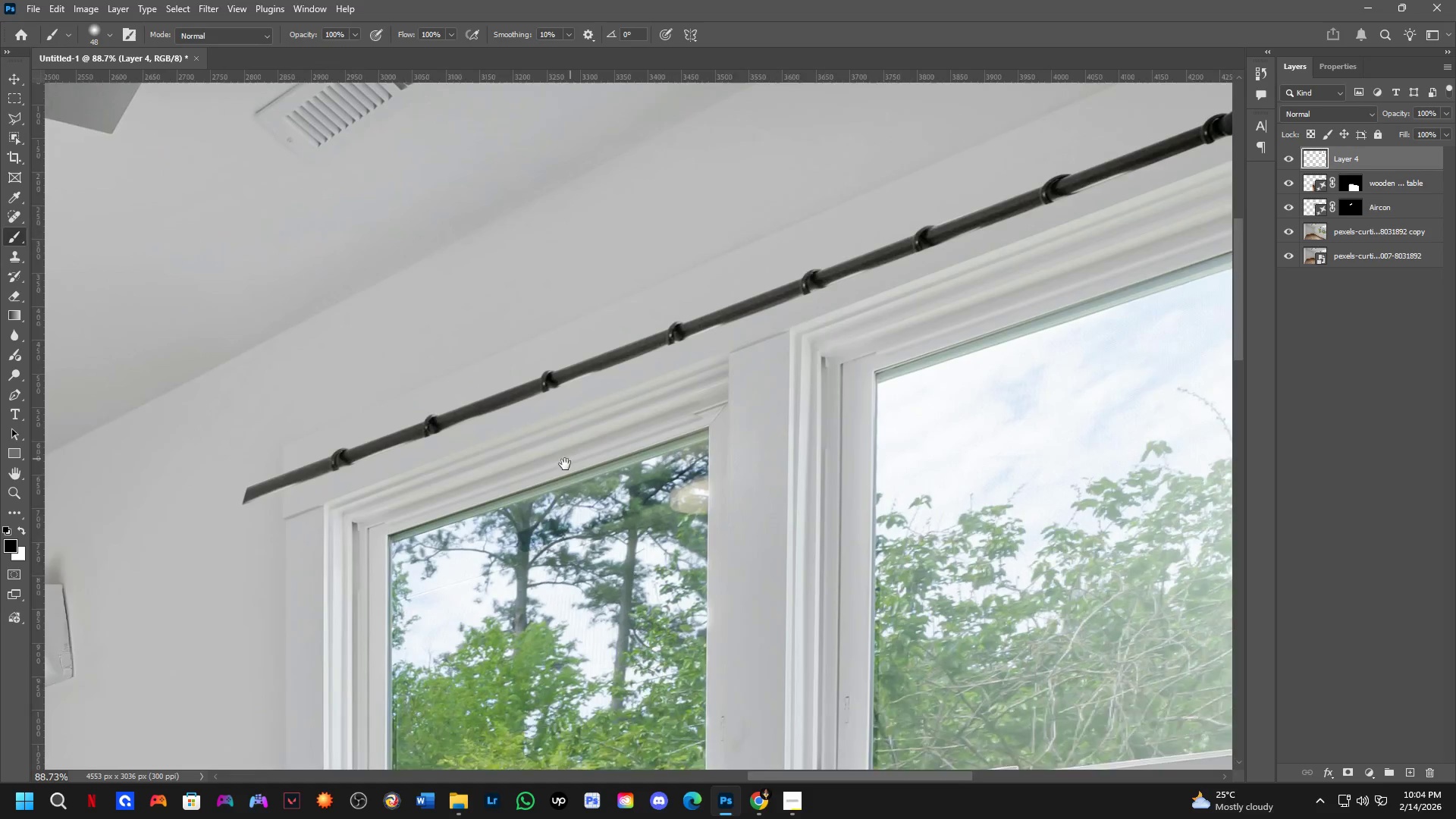 
hold_key(key=Space, duration=0.45)
 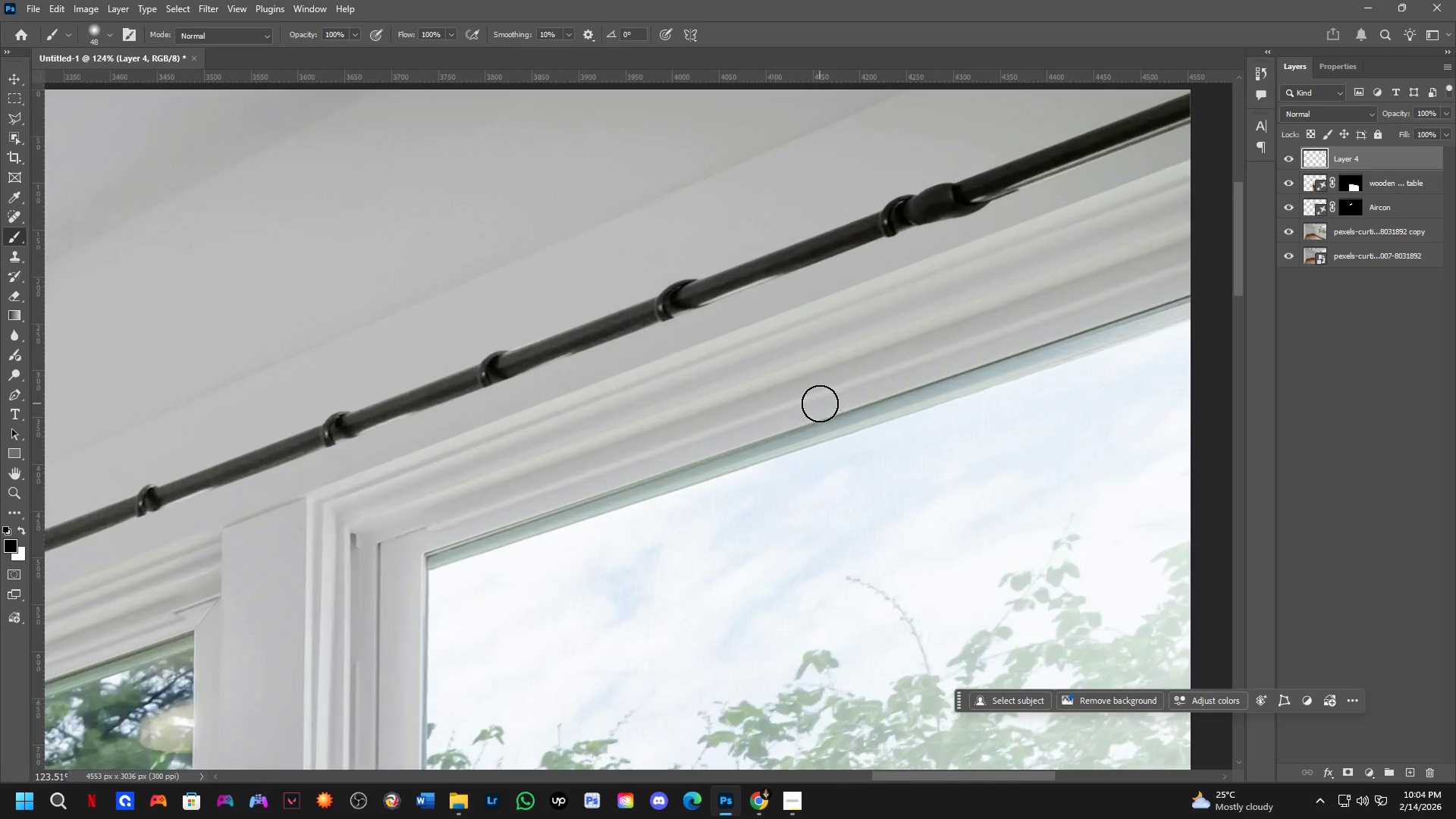 
left_click_drag(start_coordinate=[896, 420], to_coordinate=[774, 453])
 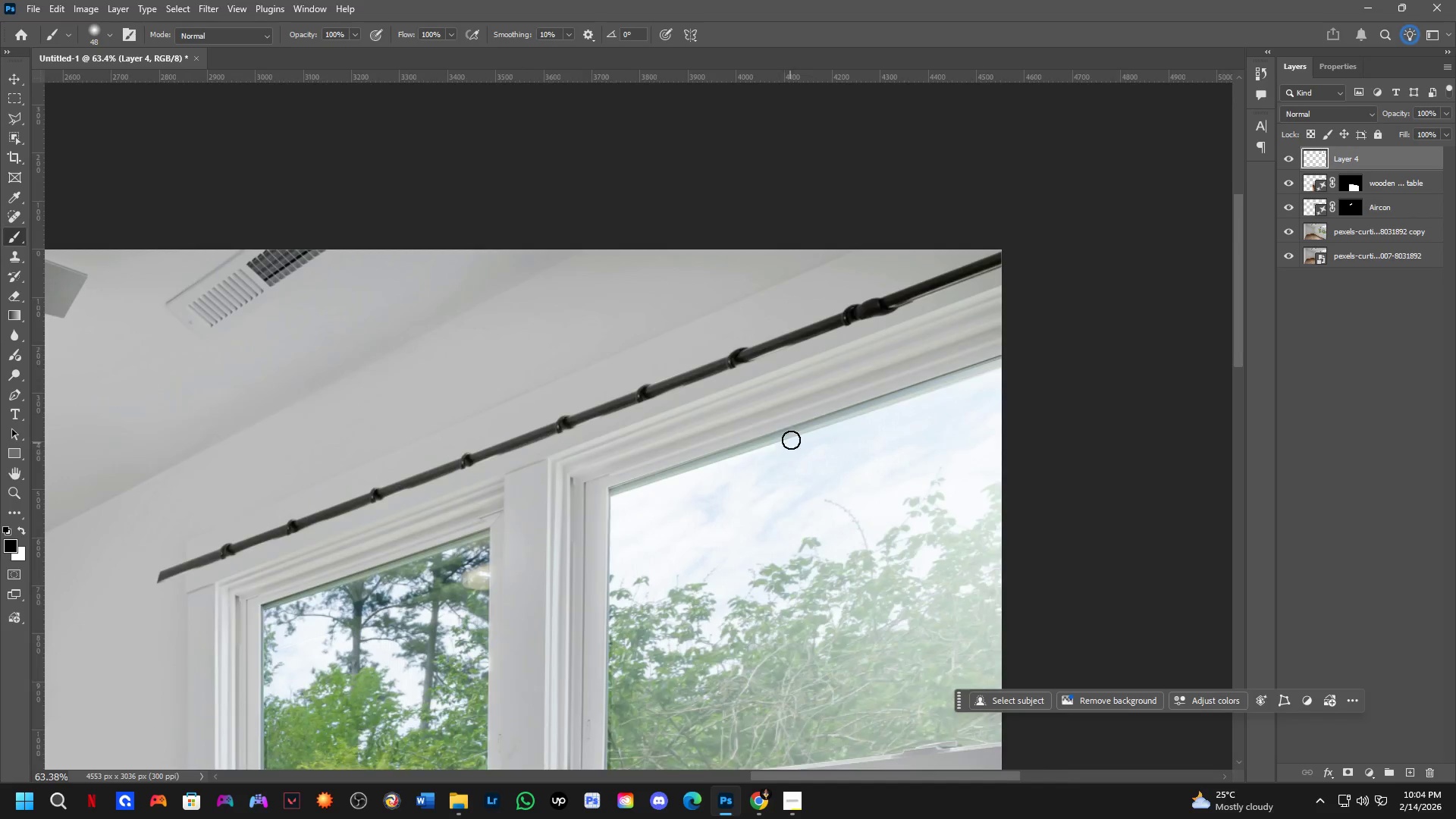 
scroll: coordinate [564, 486], scroll_direction: down, amount: 4.0
 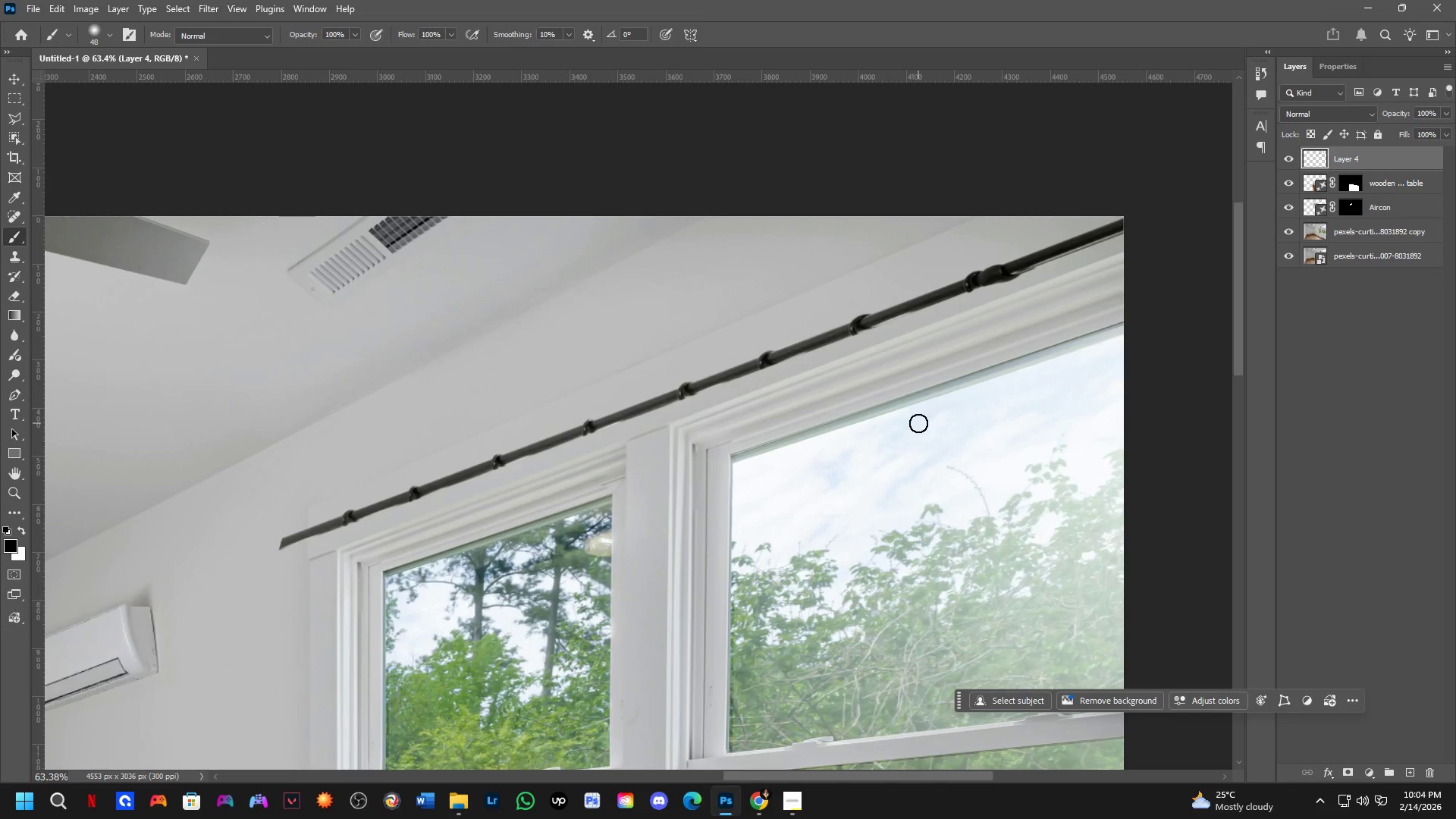 
scroll: coordinate [820, 403], scroll_direction: up, amount: 7.0
 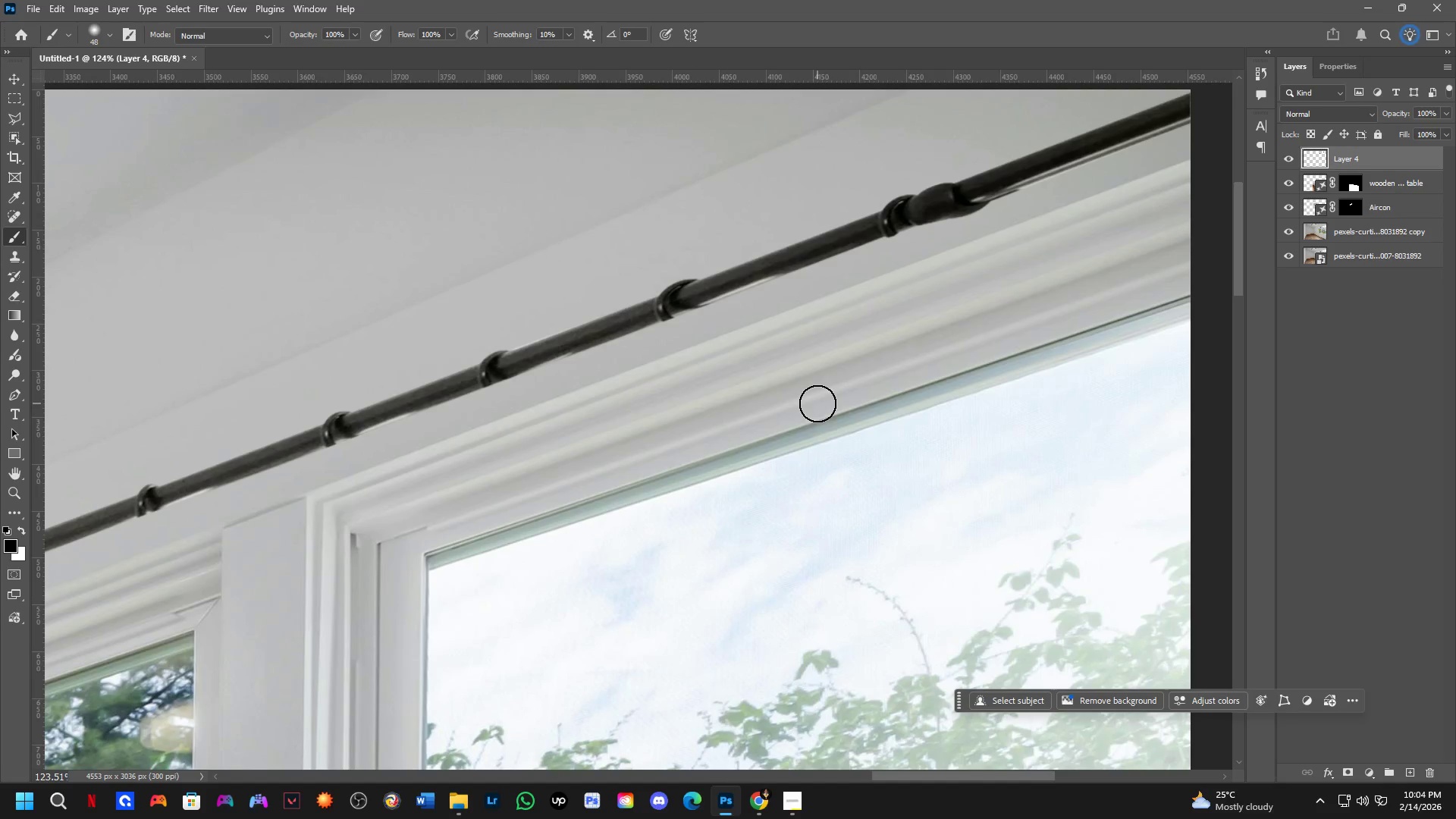 
key(L)
 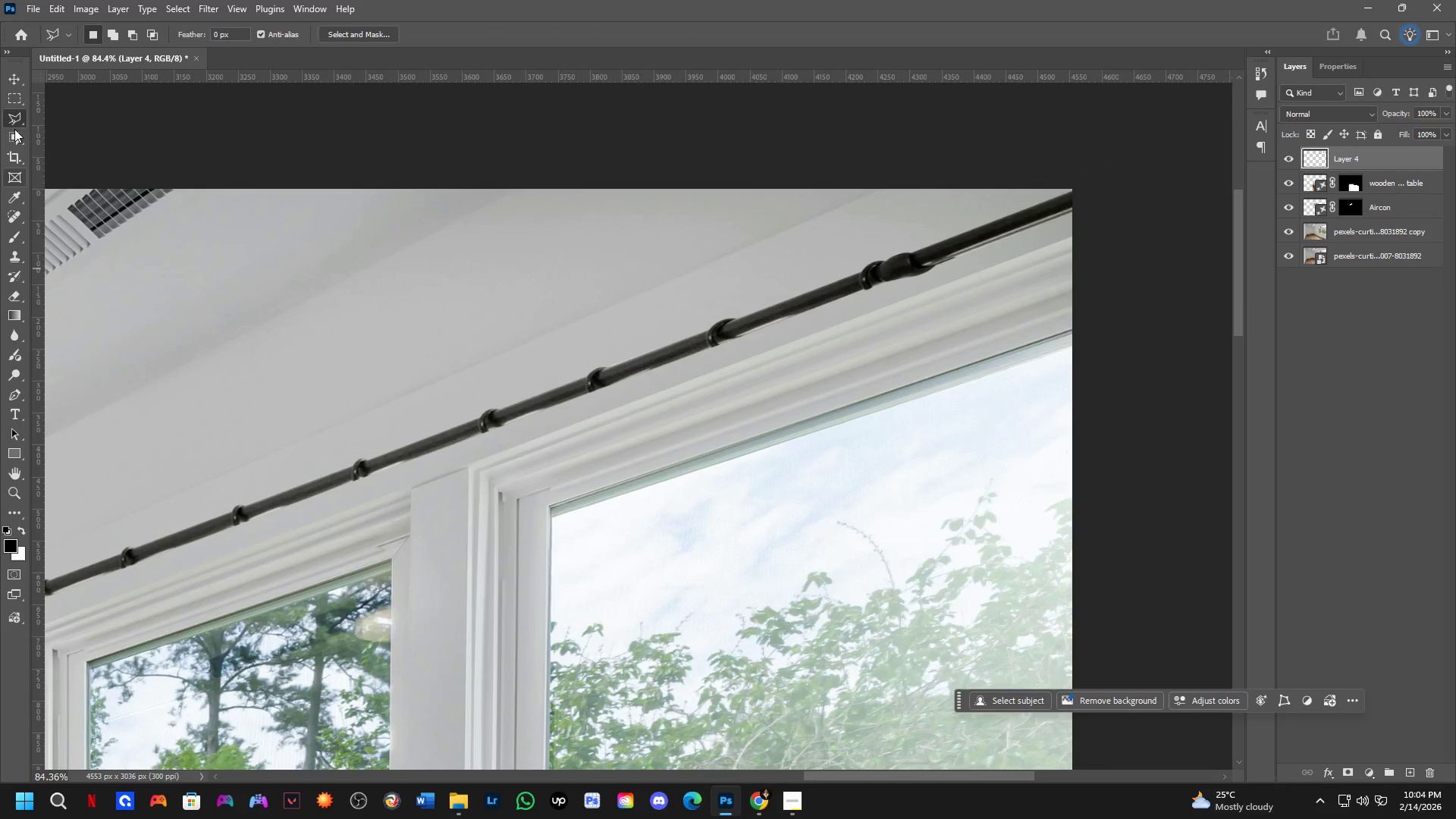 
scroll: coordinate [814, 403], scroll_direction: down, amount: 4.0
 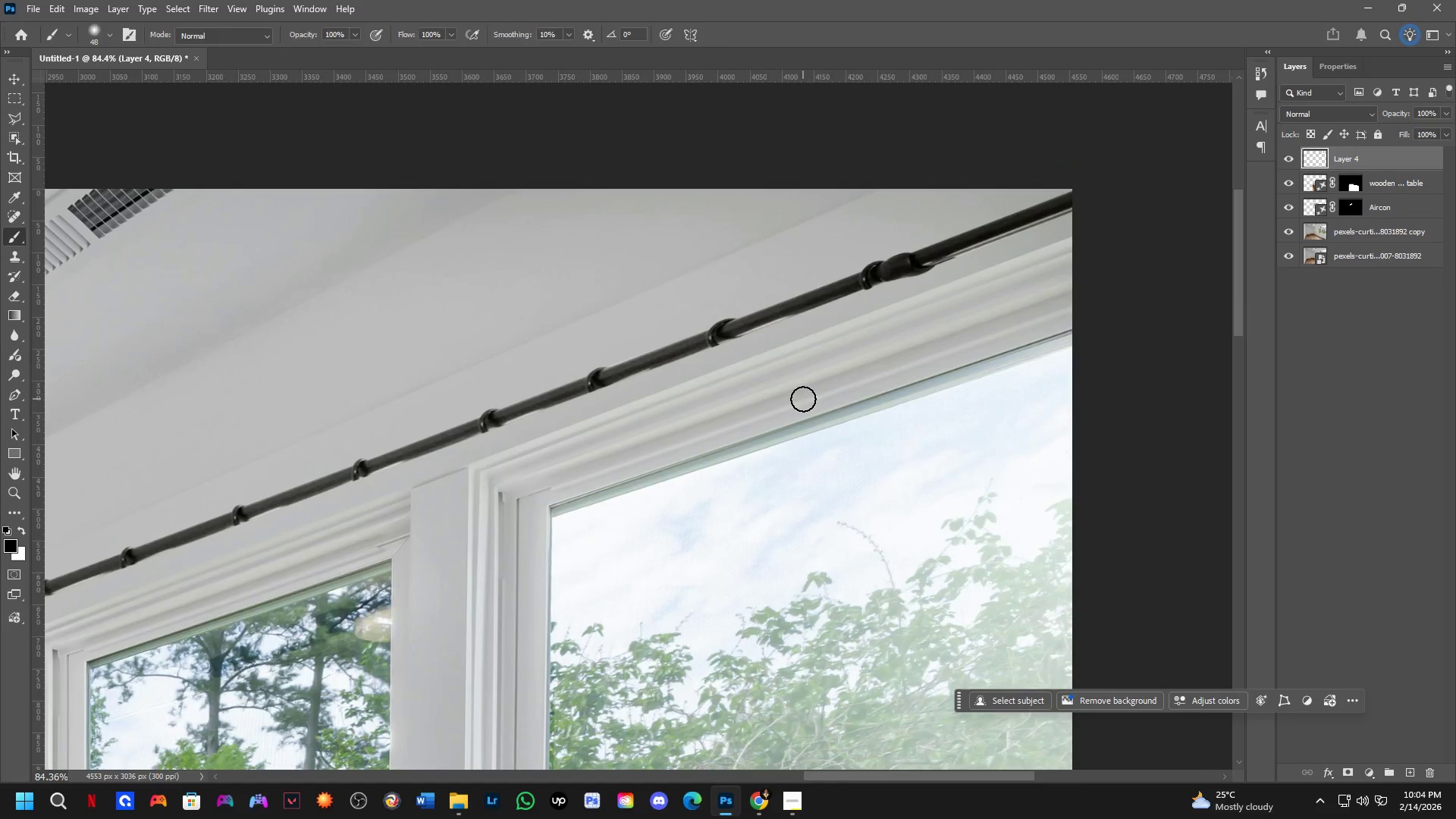 
right_click([14, 121])
 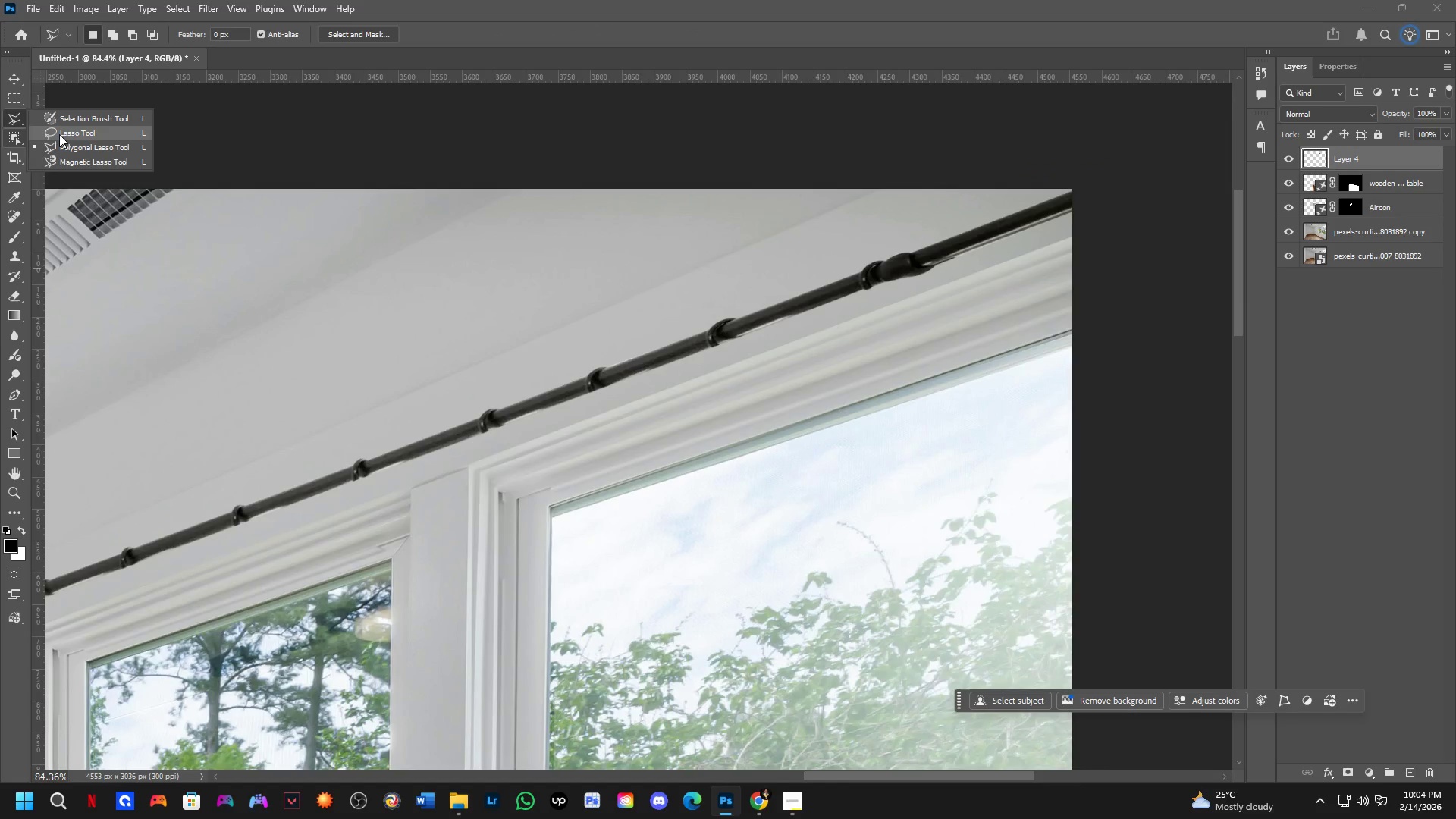 
left_click([59, 134])
 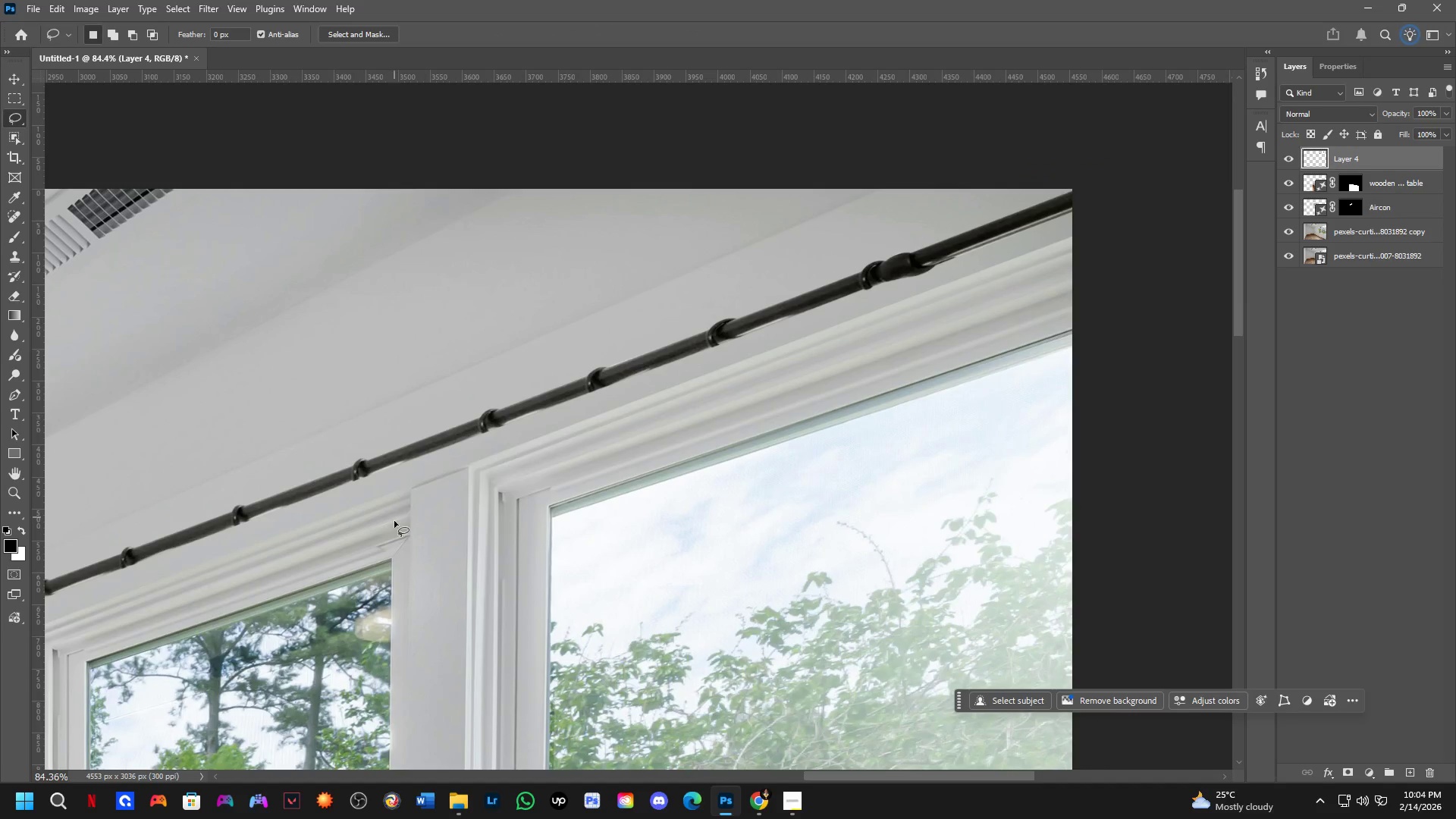 
hold_key(key=Space, duration=0.52)
 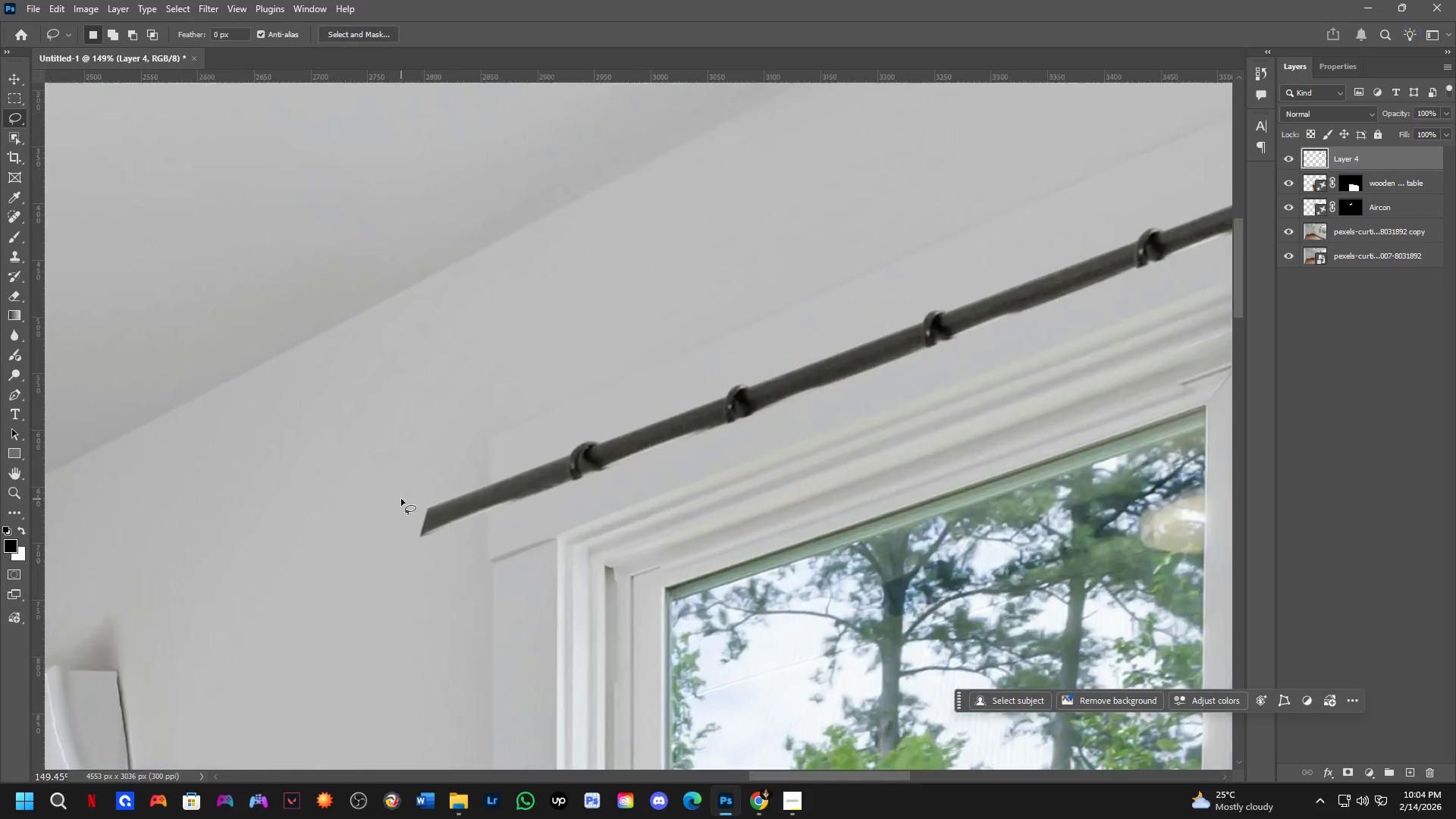 
left_click_drag(start_coordinate=[389, 545], to_coordinate=[806, 436])
 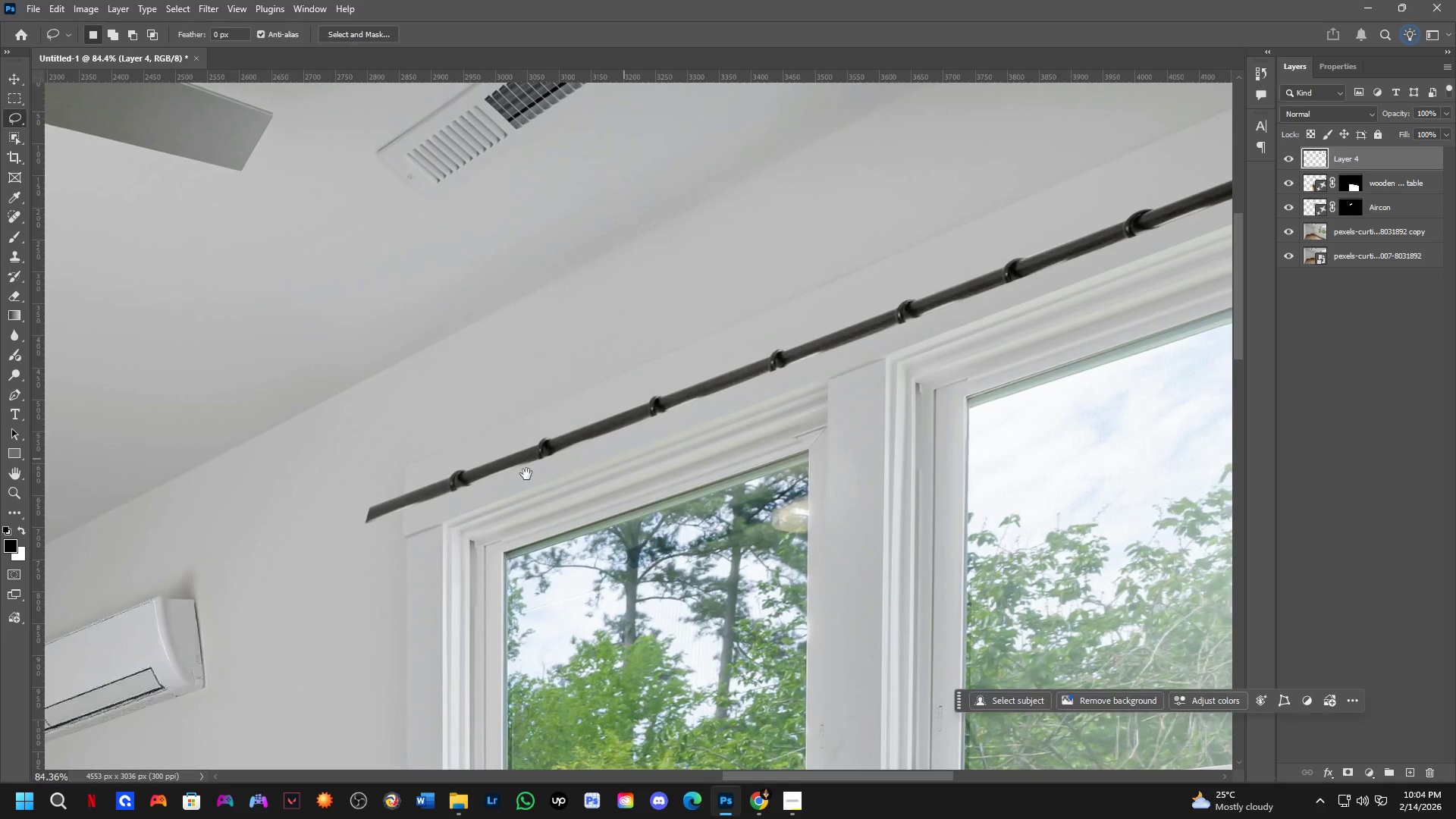 
hold_key(key=Space, duration=1.64)
 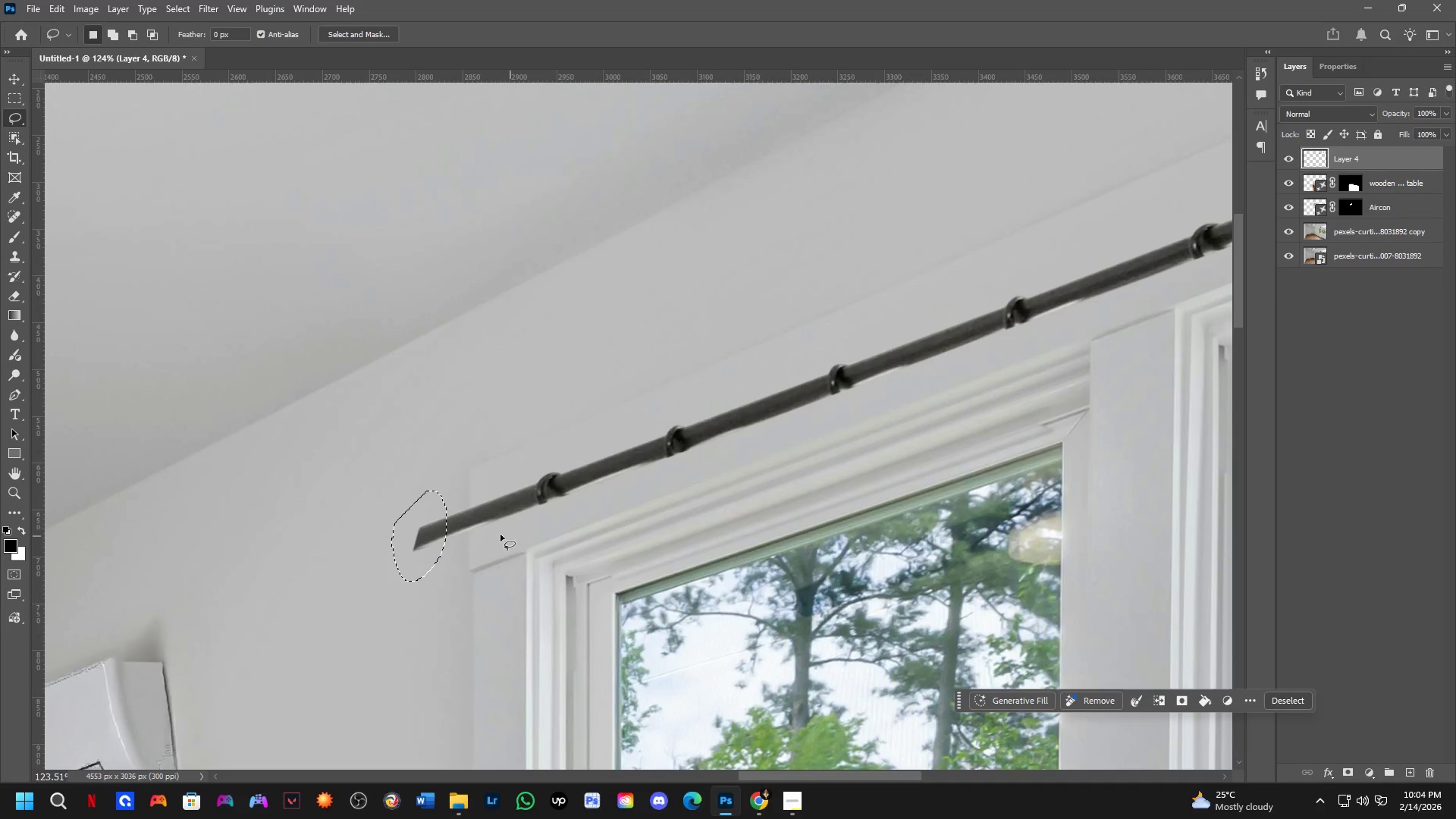 
left_click_drag(start_coordinate=[403, 497], to_coordinate=[425, 463])
 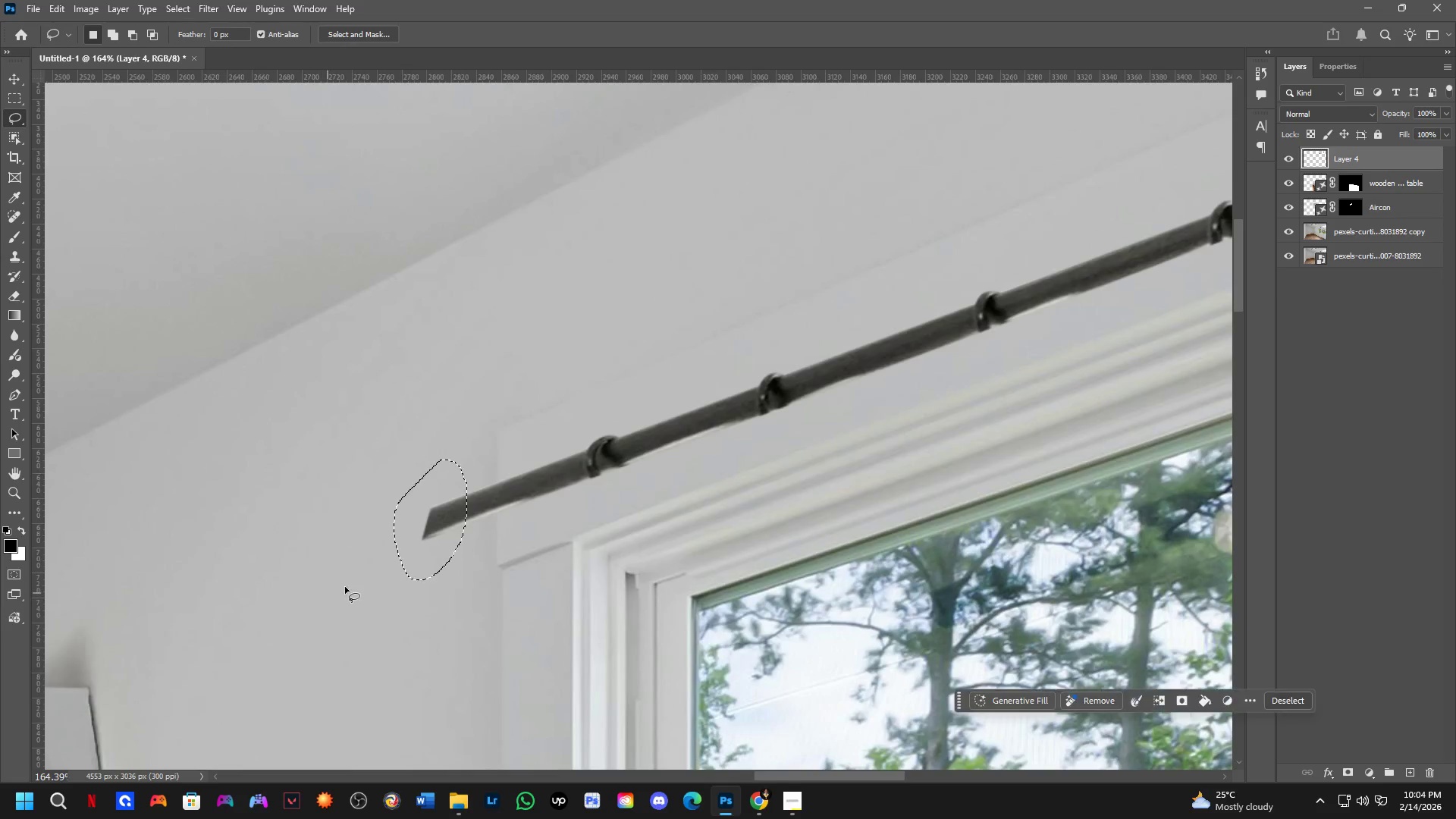 
scroll: coordinate [402, 499], scroll_direction: up, amount: 7.0
 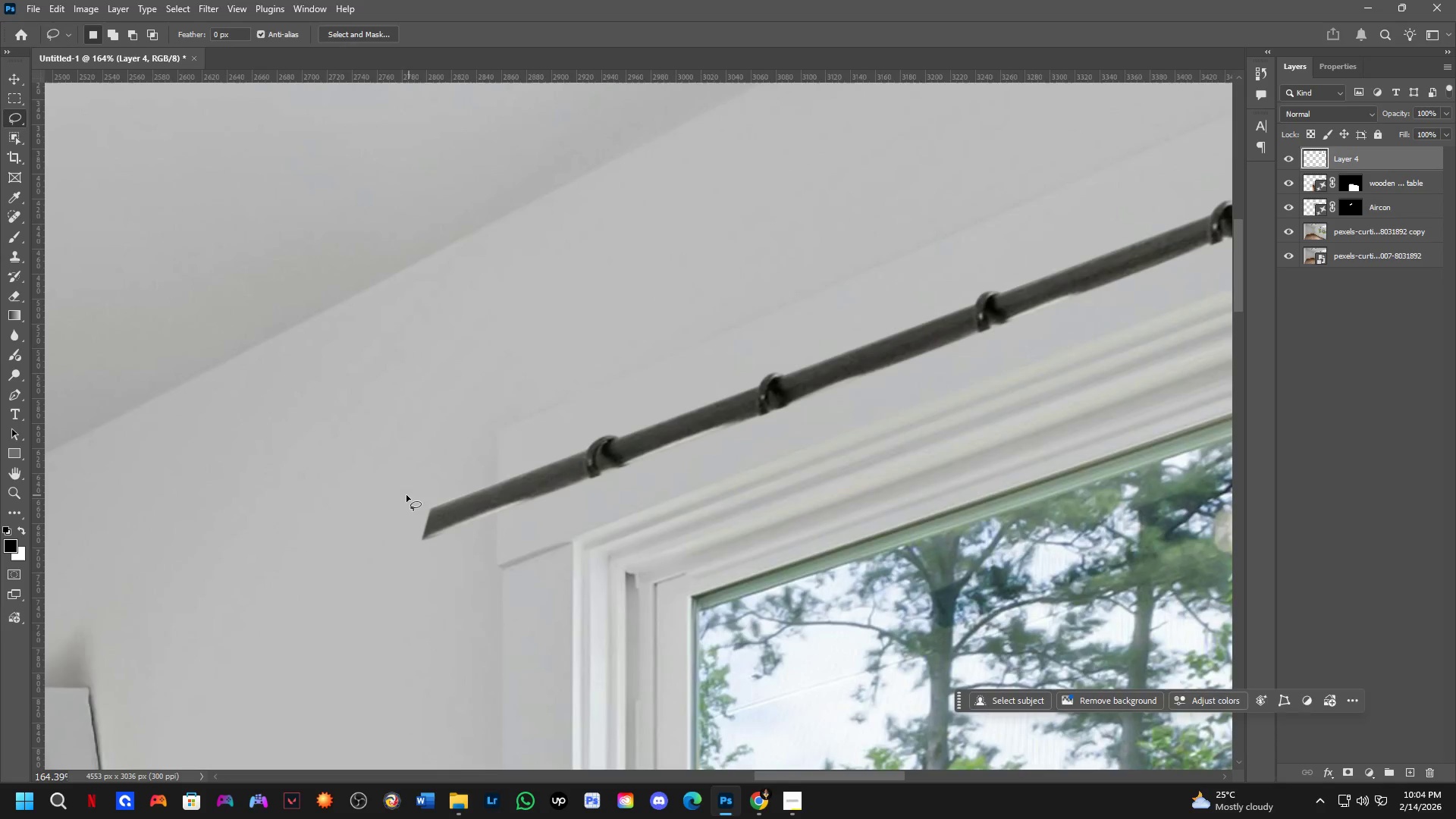 
hold_key(key=Space, duration=0.45)
 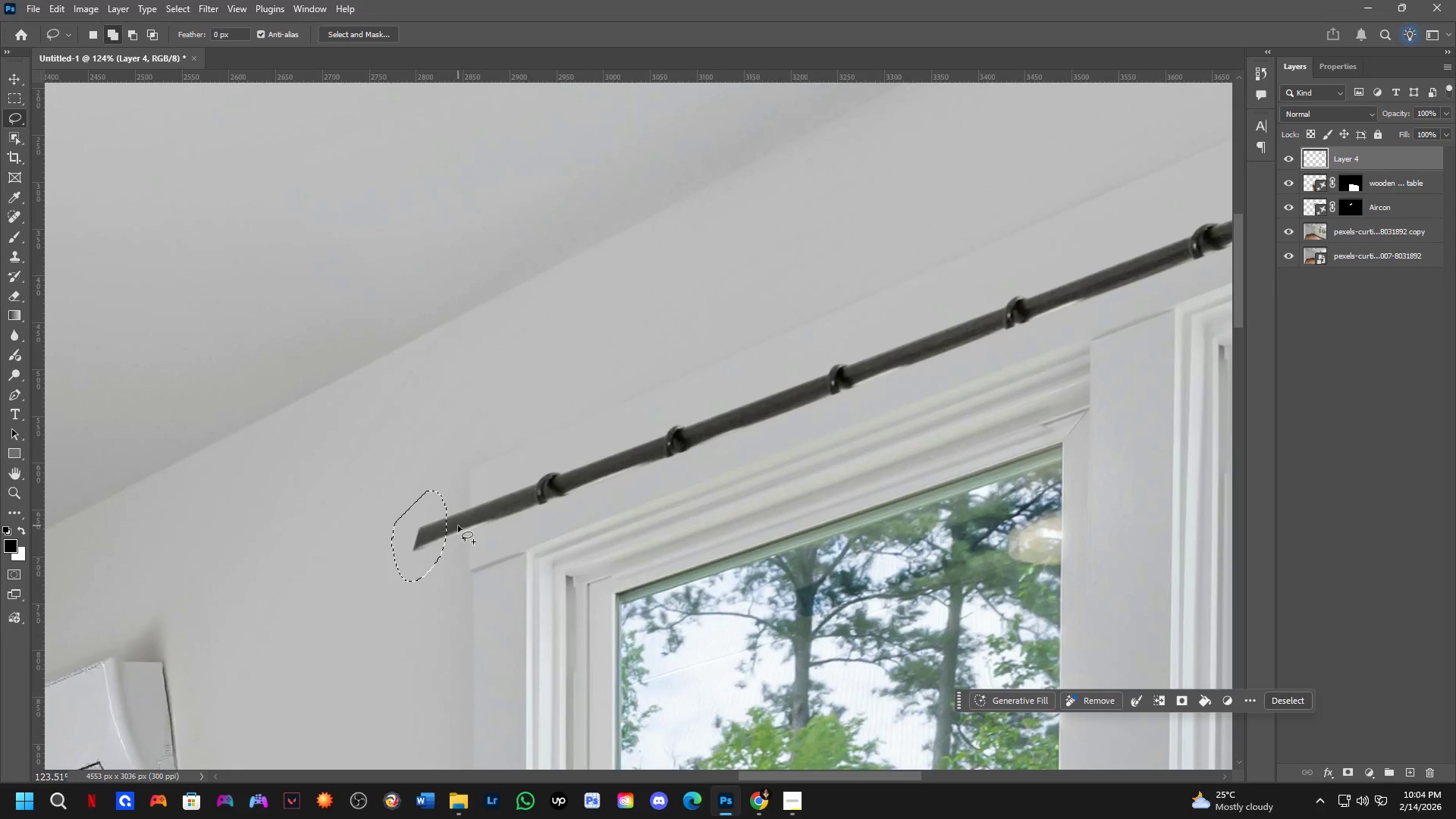 
left_click_drag(start_coordinate=[596, 569], to_coordinate=[590, 569])
 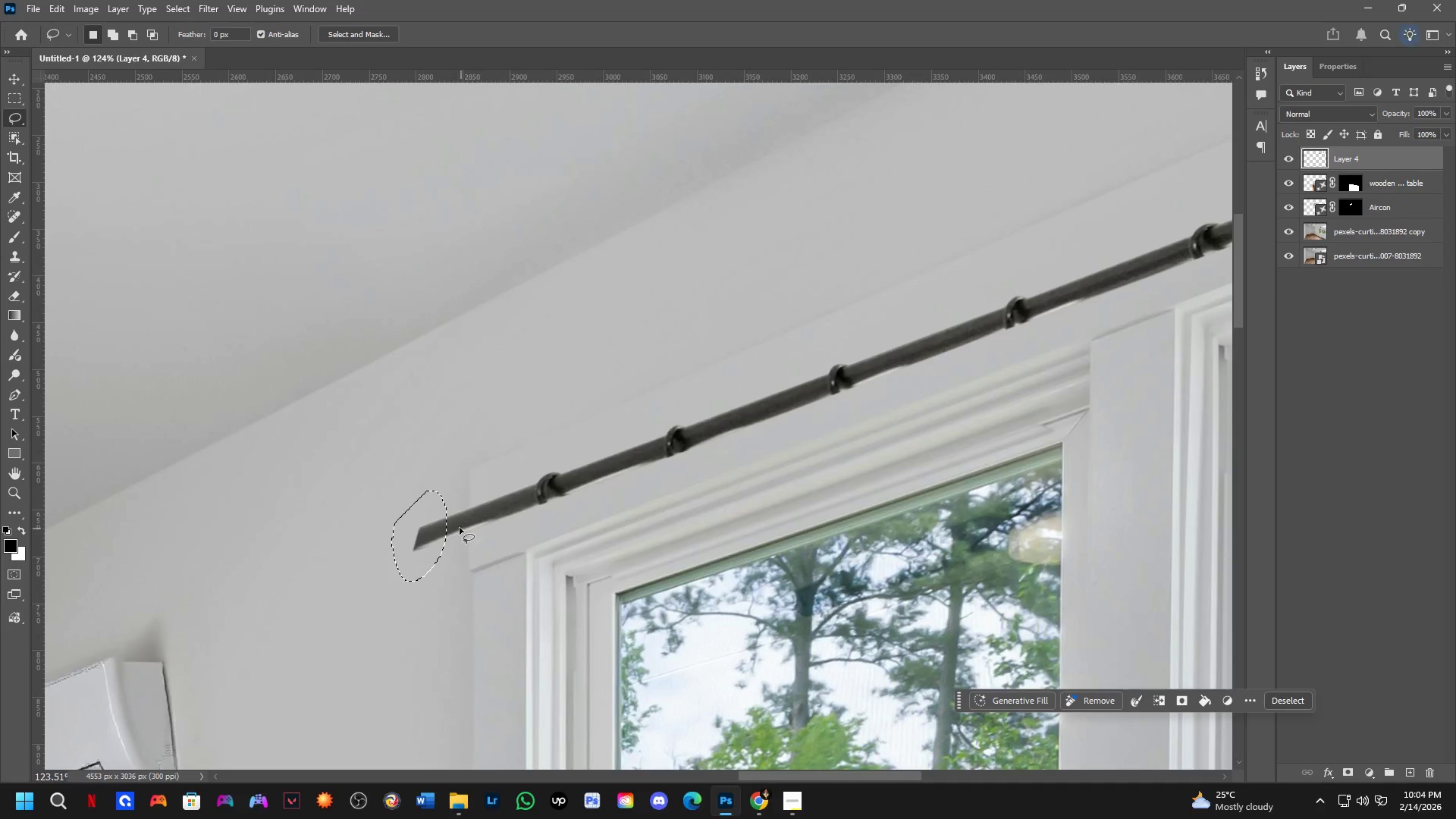 
scroll: coordinate [424, 584], scroll_direction: down, amount: 3.0
 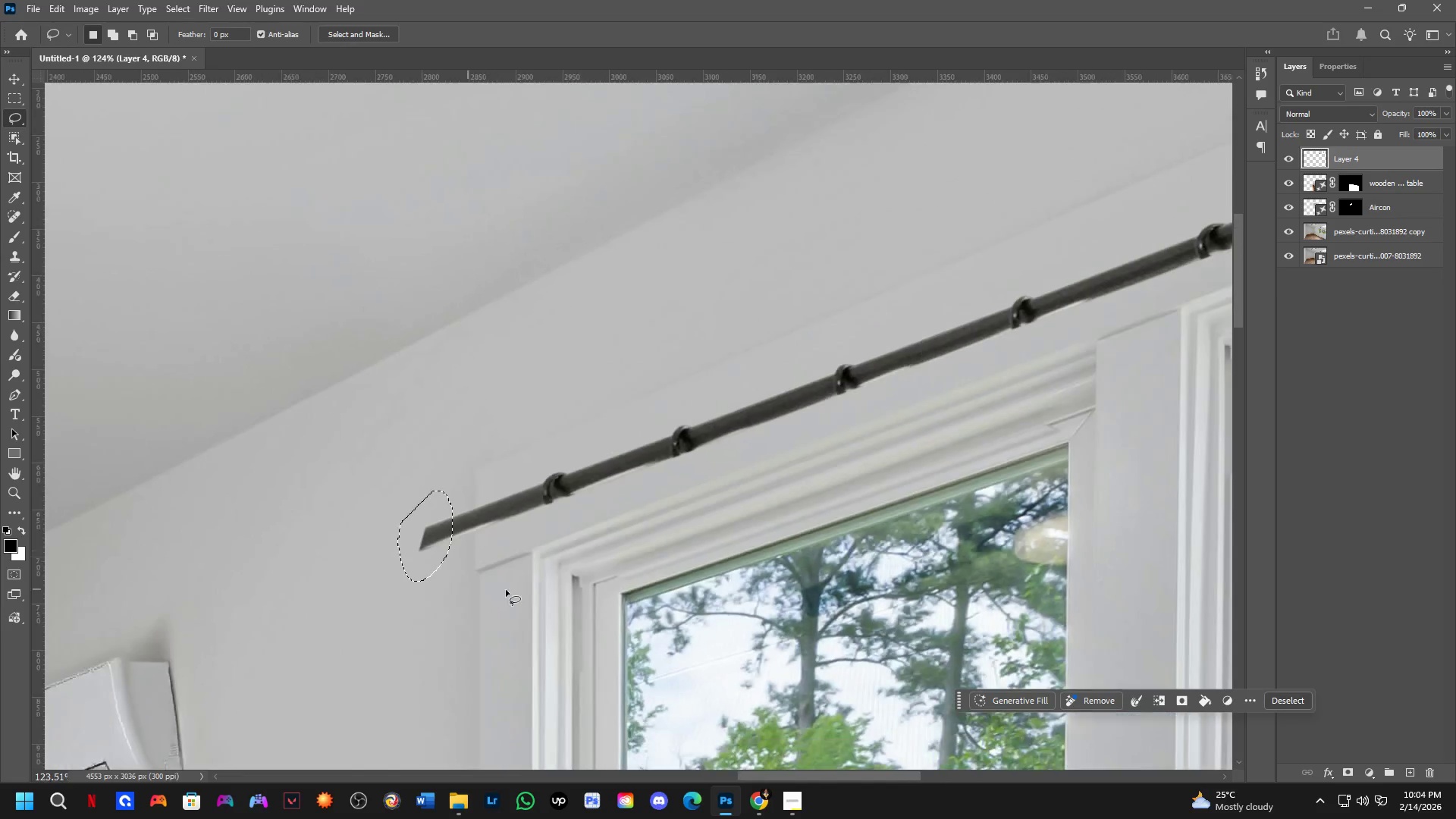 
hold_key(key=ShiftLeft, duration=0.56)
left_click_drag(start_coordinate=[450, 523], to_coordinate=[544, 498])
 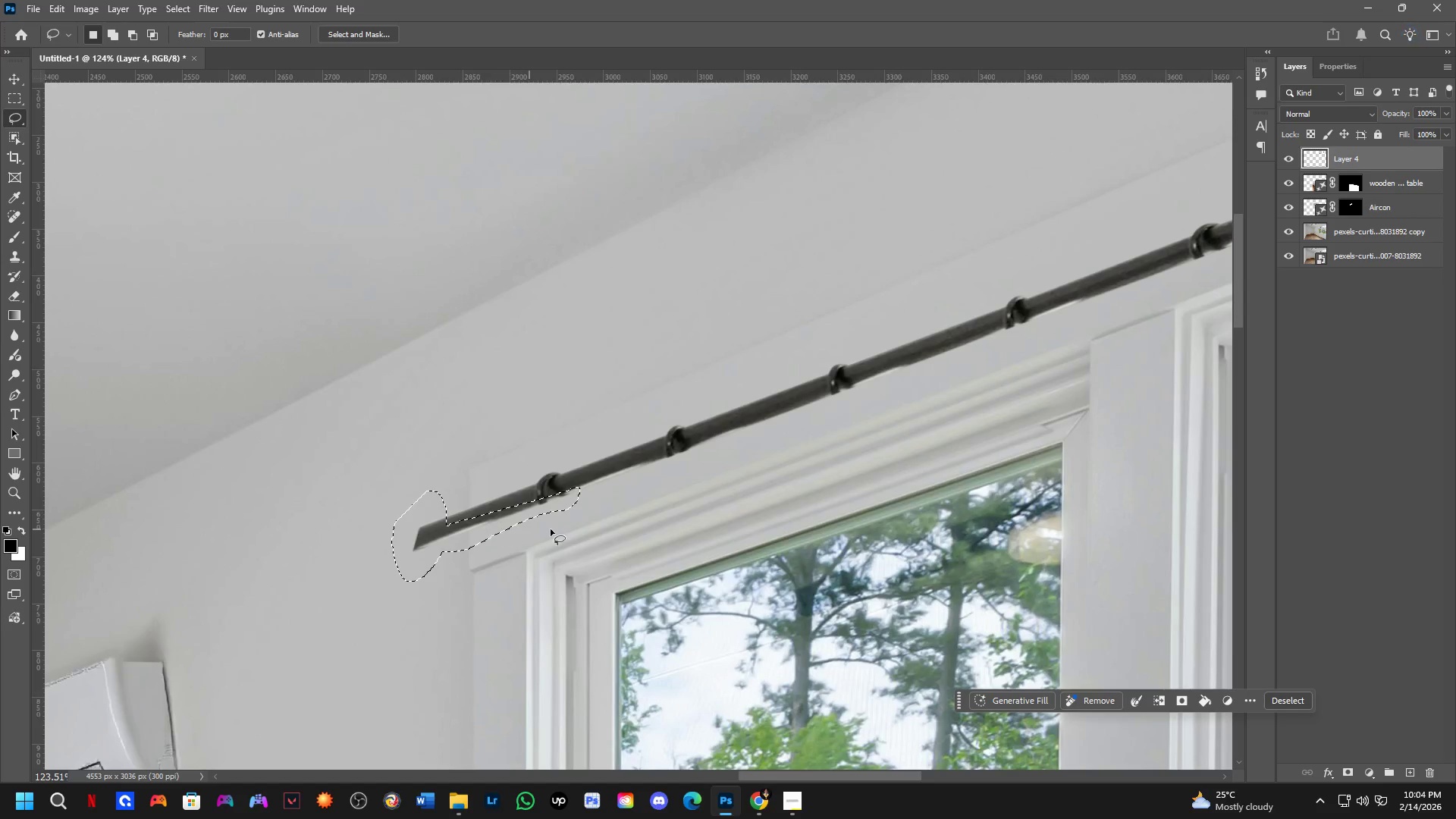 
hold_key(key=Space, duration=0.55)
 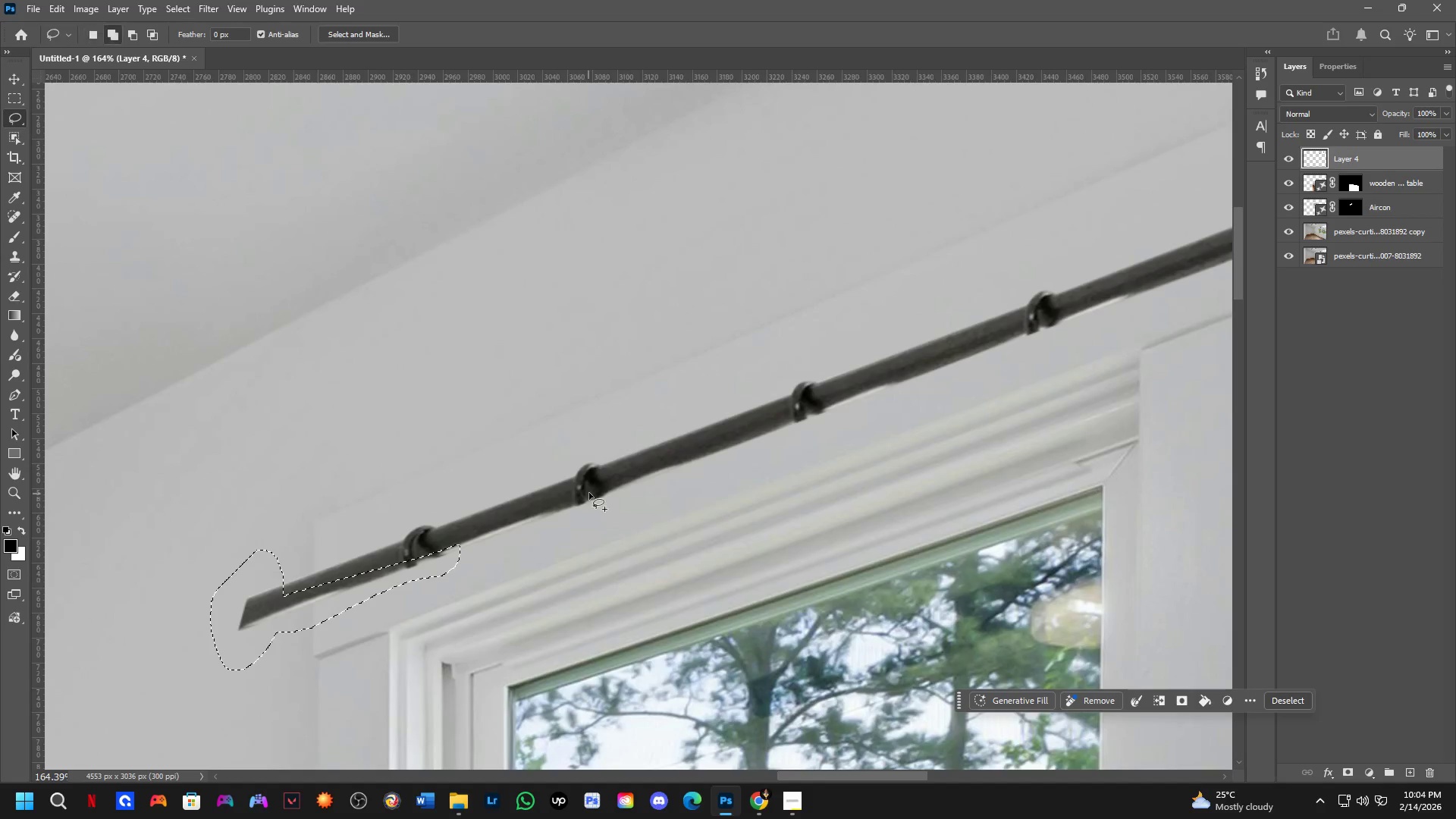 
left_click_drag(start_coordinate=[714, 510], to_coordinate=[651, 544])
 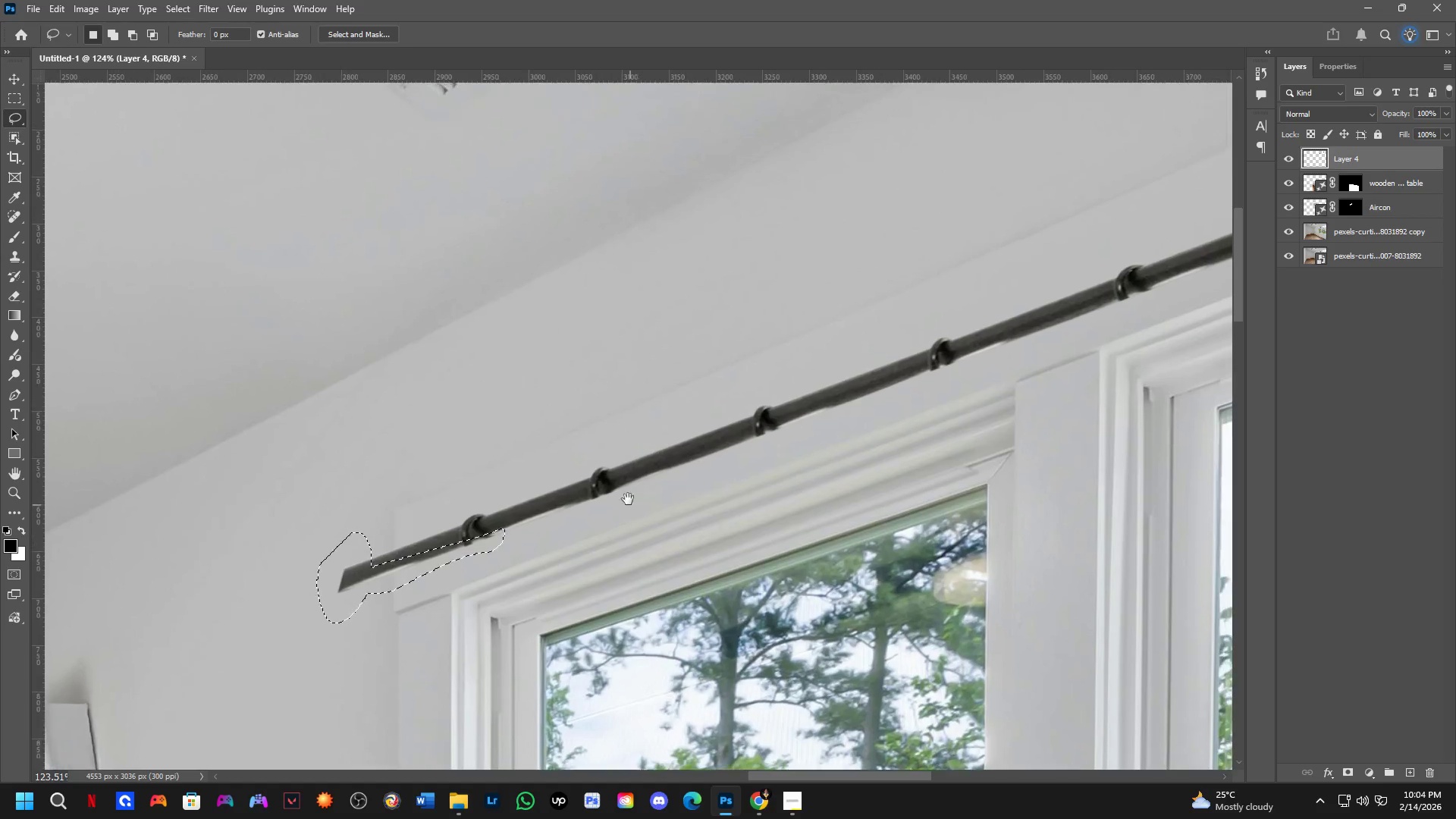 
hold_key(key=Space, duration=1.67)
 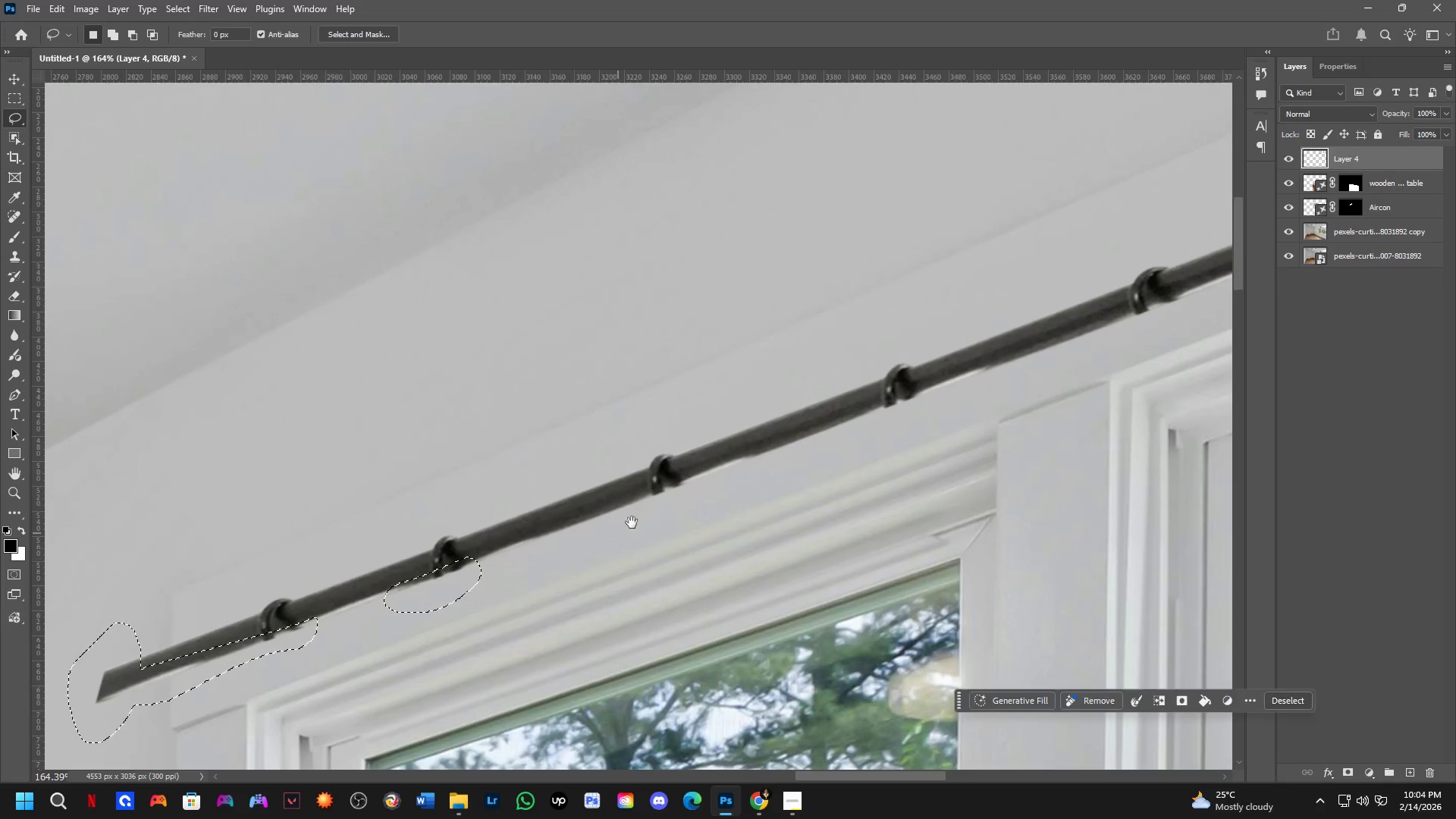 
hold_key(key=ShiftLeft, duration=0.33)
 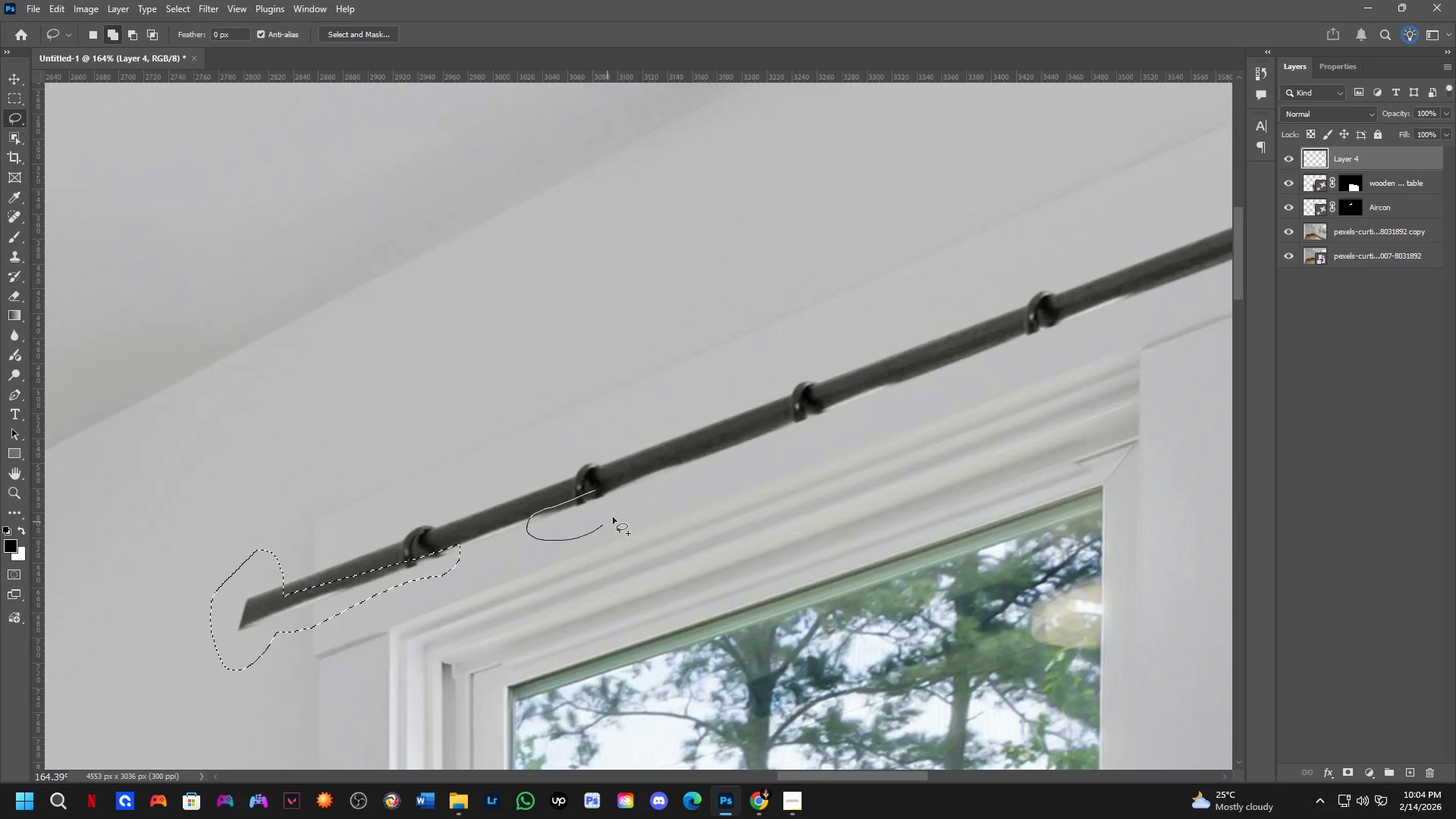 
scroll: coordinate [627, 486], scroll_direction: up, amount: 3.0
 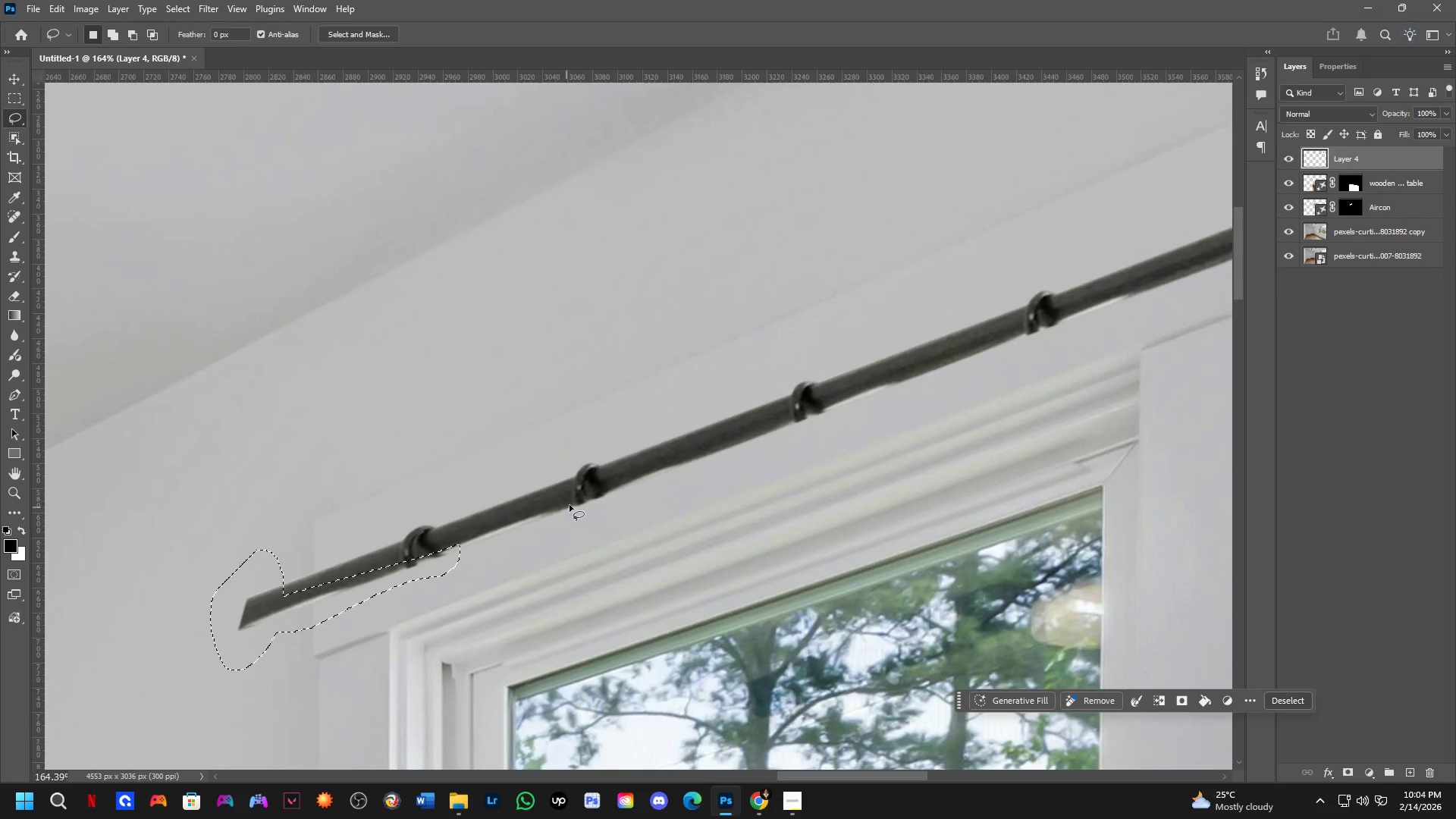 
left_click_drag(start_coordinate=[595, 490], to_coordinate=[607, 483])
 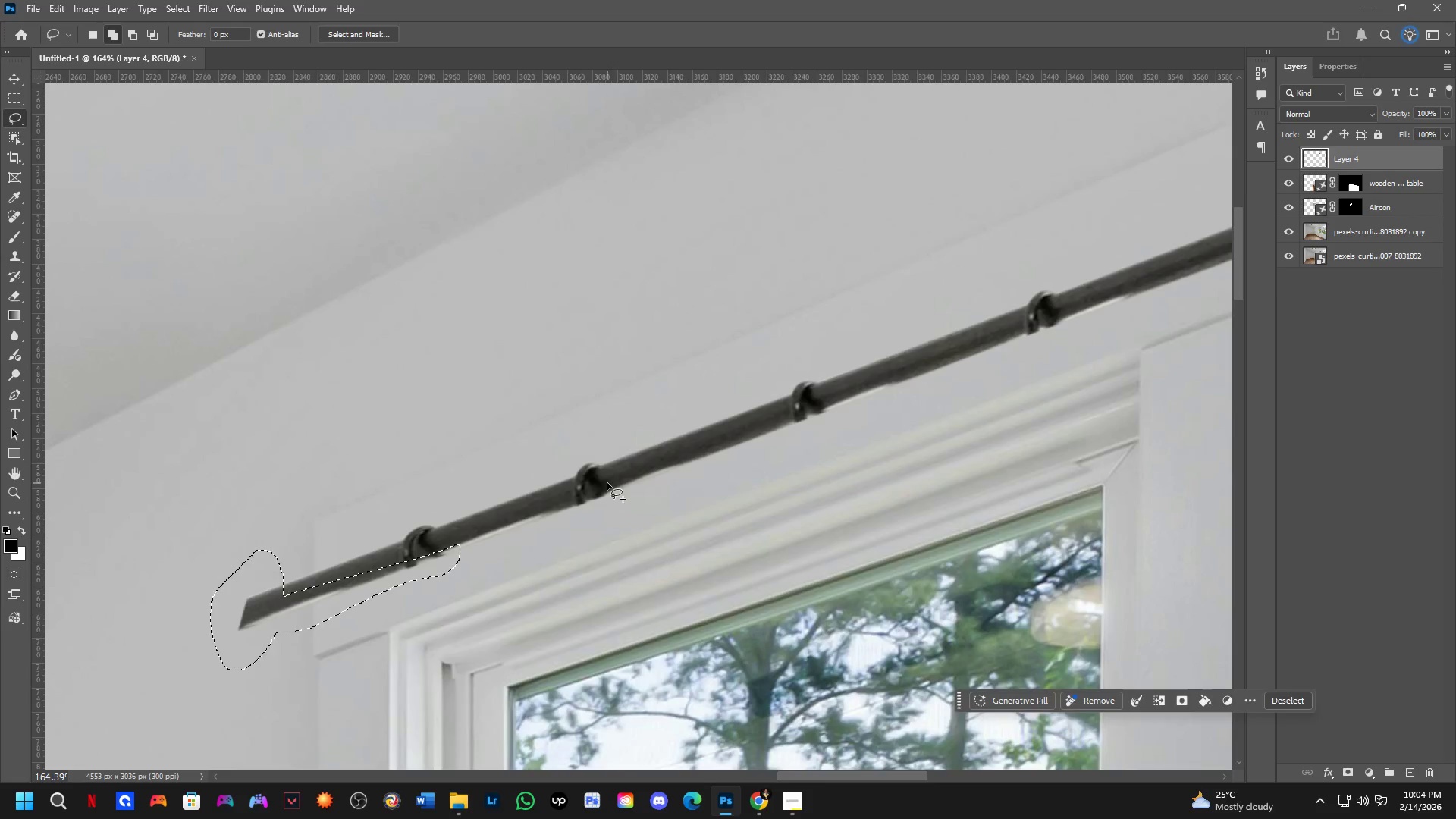 
hold_key(key=Space, duration=0.56)
 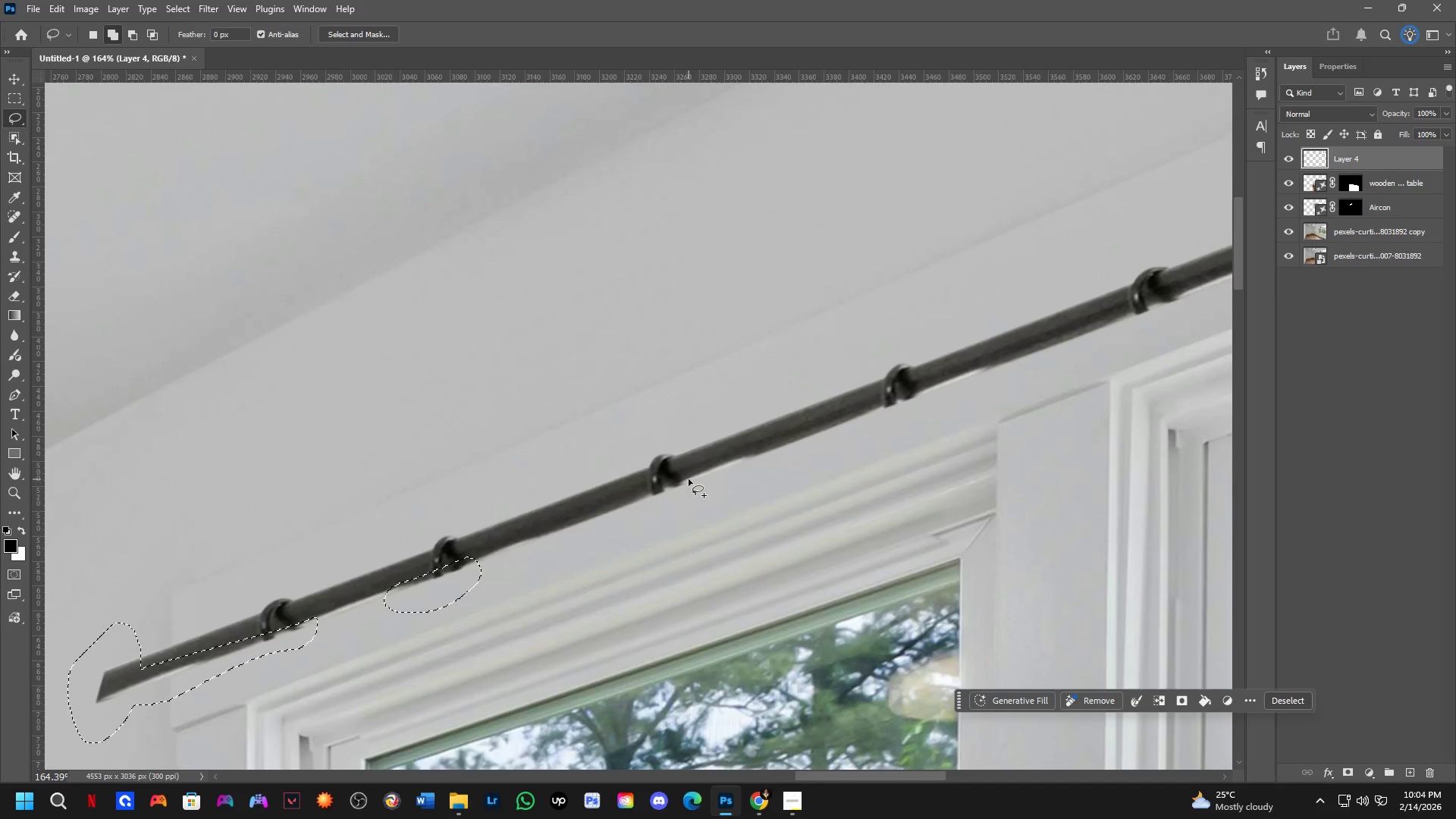 
left_click_drag(start_coordinate=[725, 486], to_coordinate=[582, 559])
 